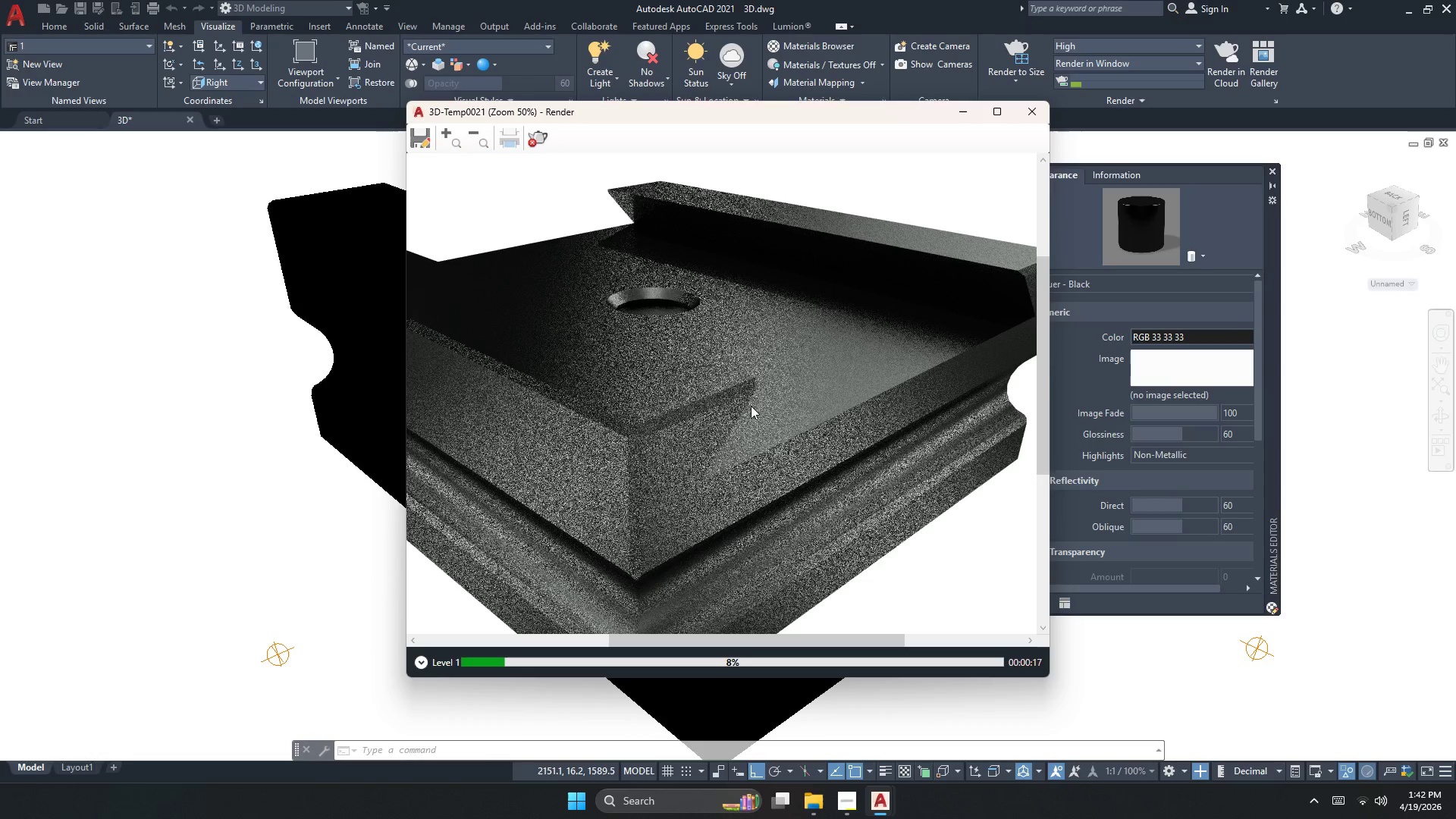 
wait(8.1)
 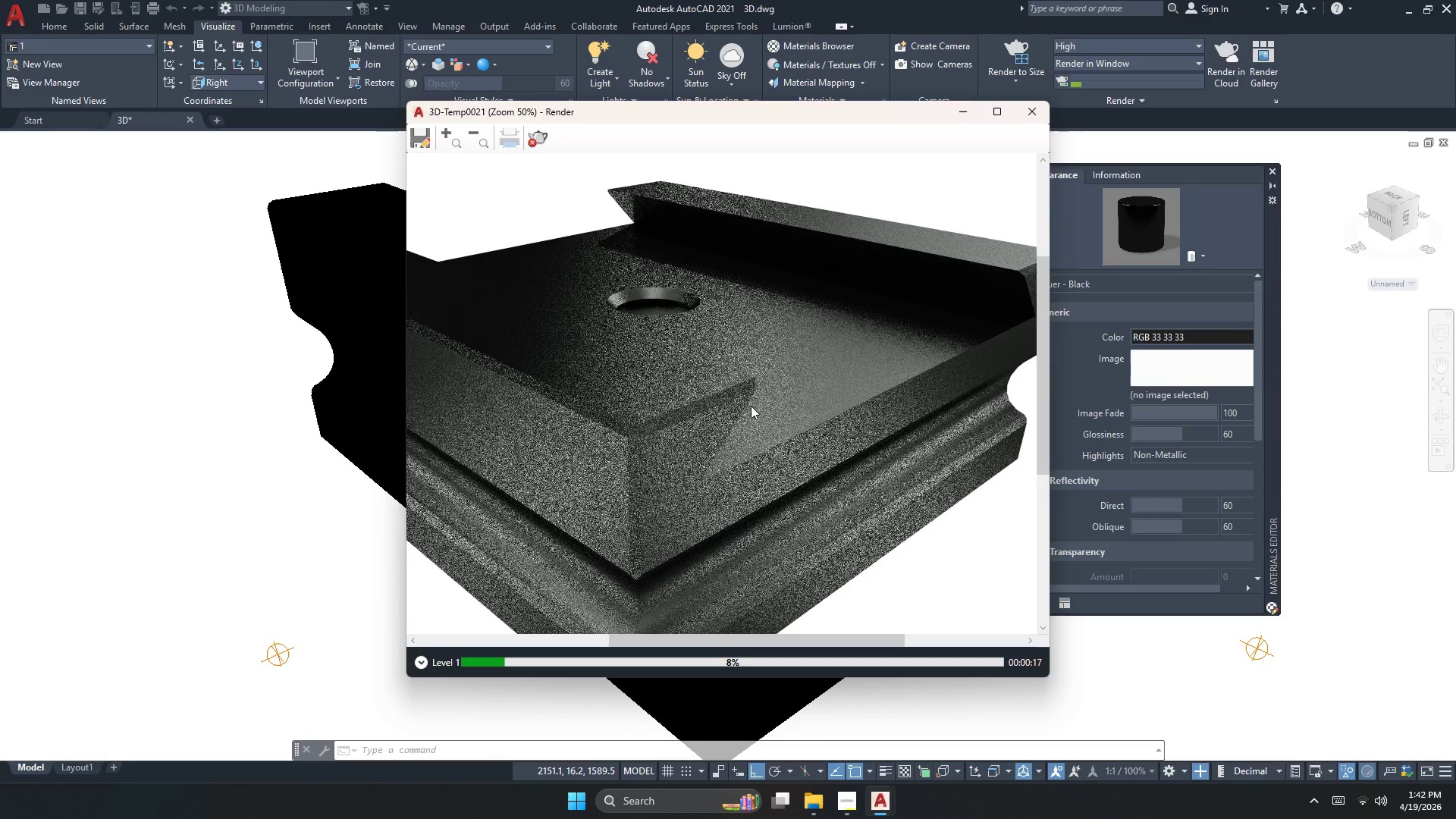 
left_click([532, 140])
 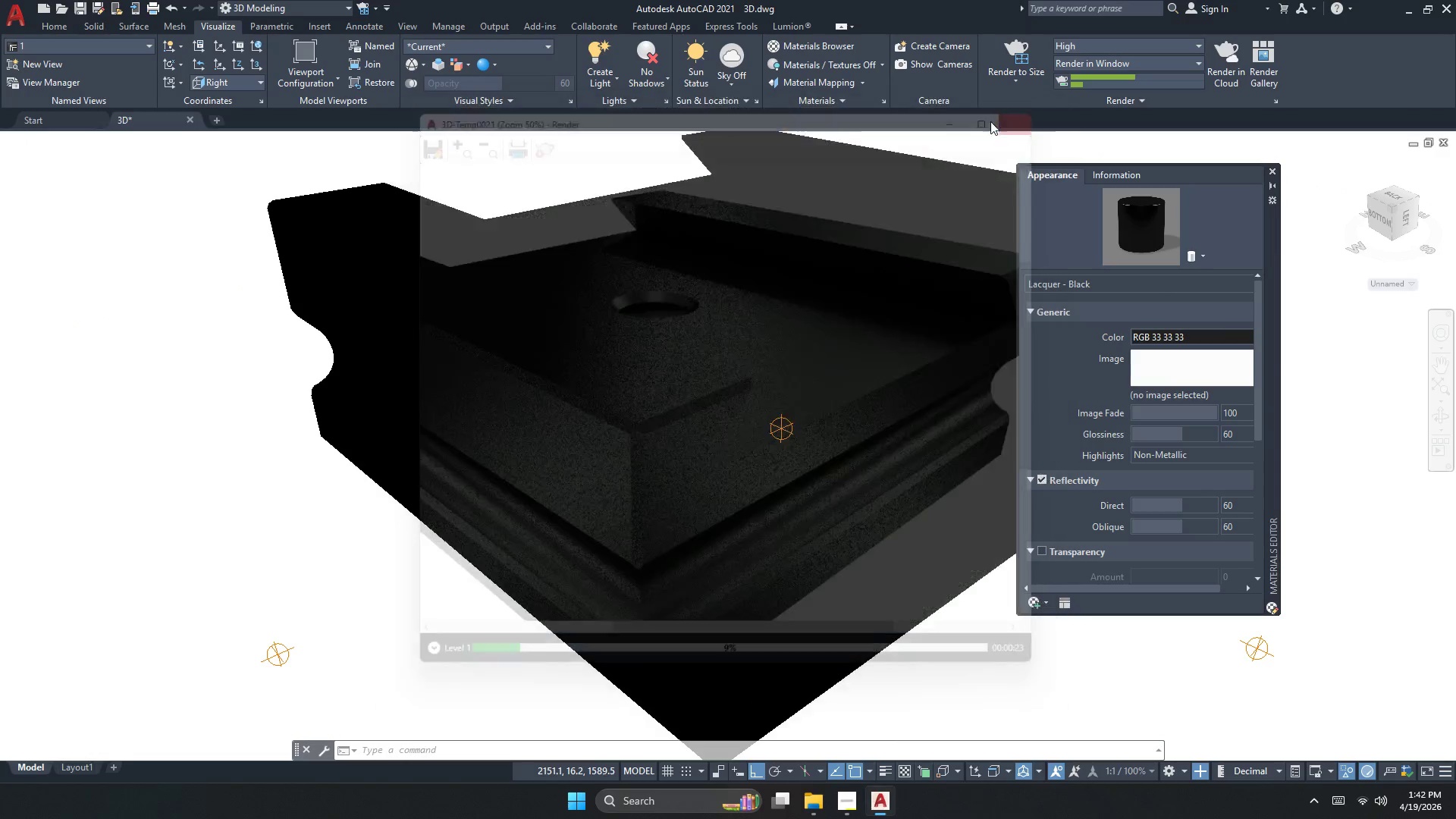 
left_click([91, 143])
 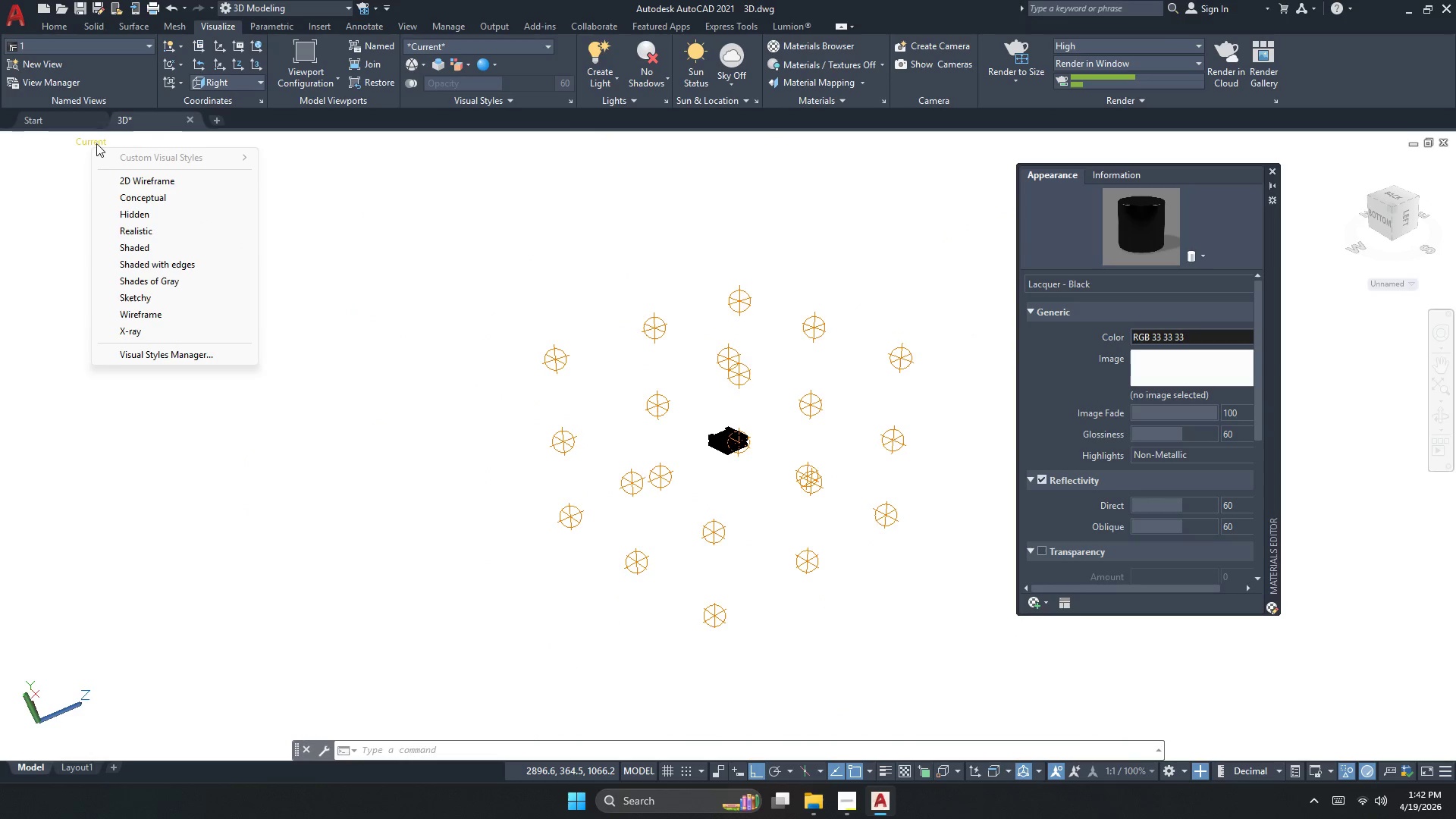 
scroll: coordinate [541, 377], scroll_direction: down, amount: 10.0
 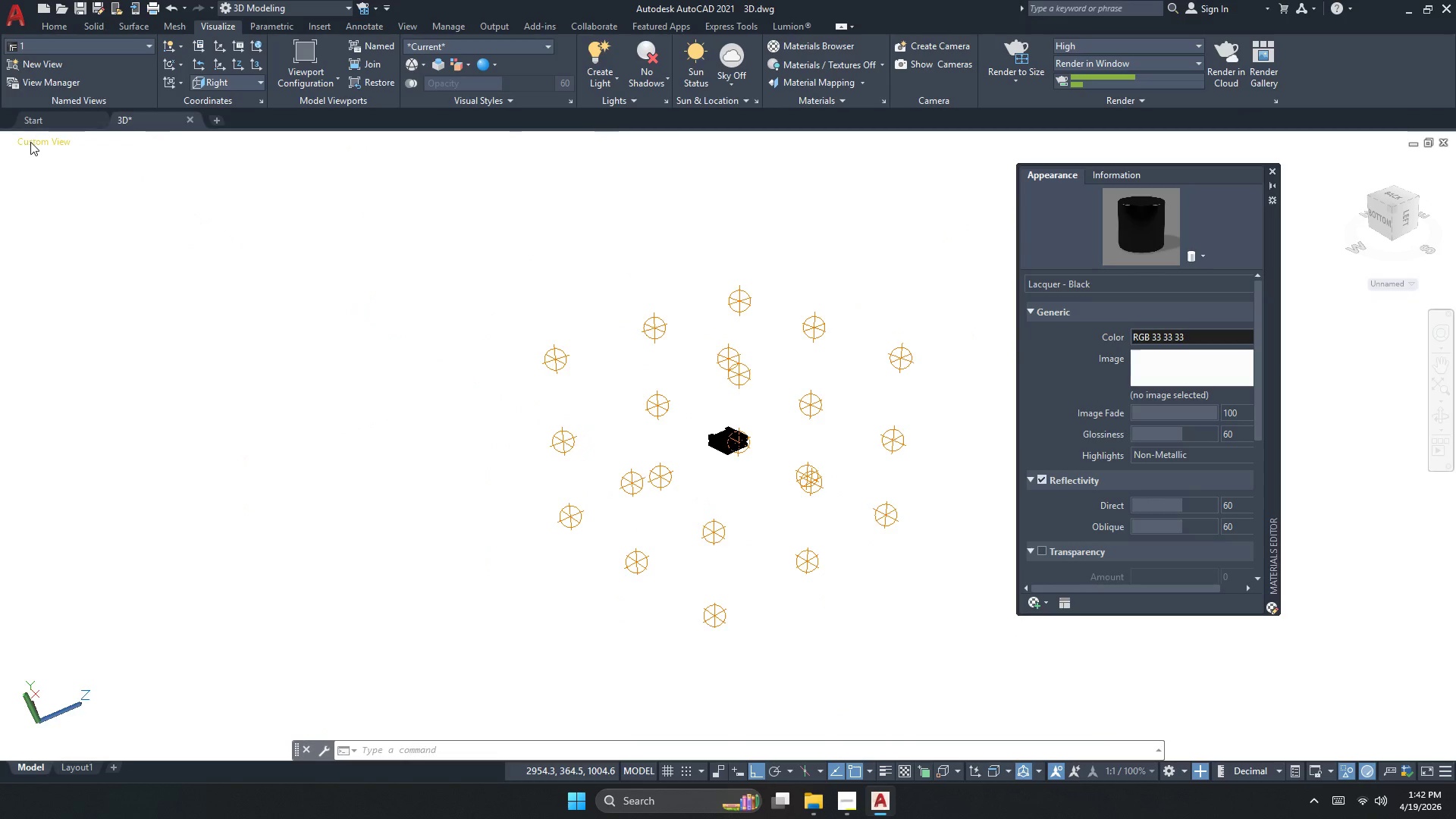 
key(Escape)
 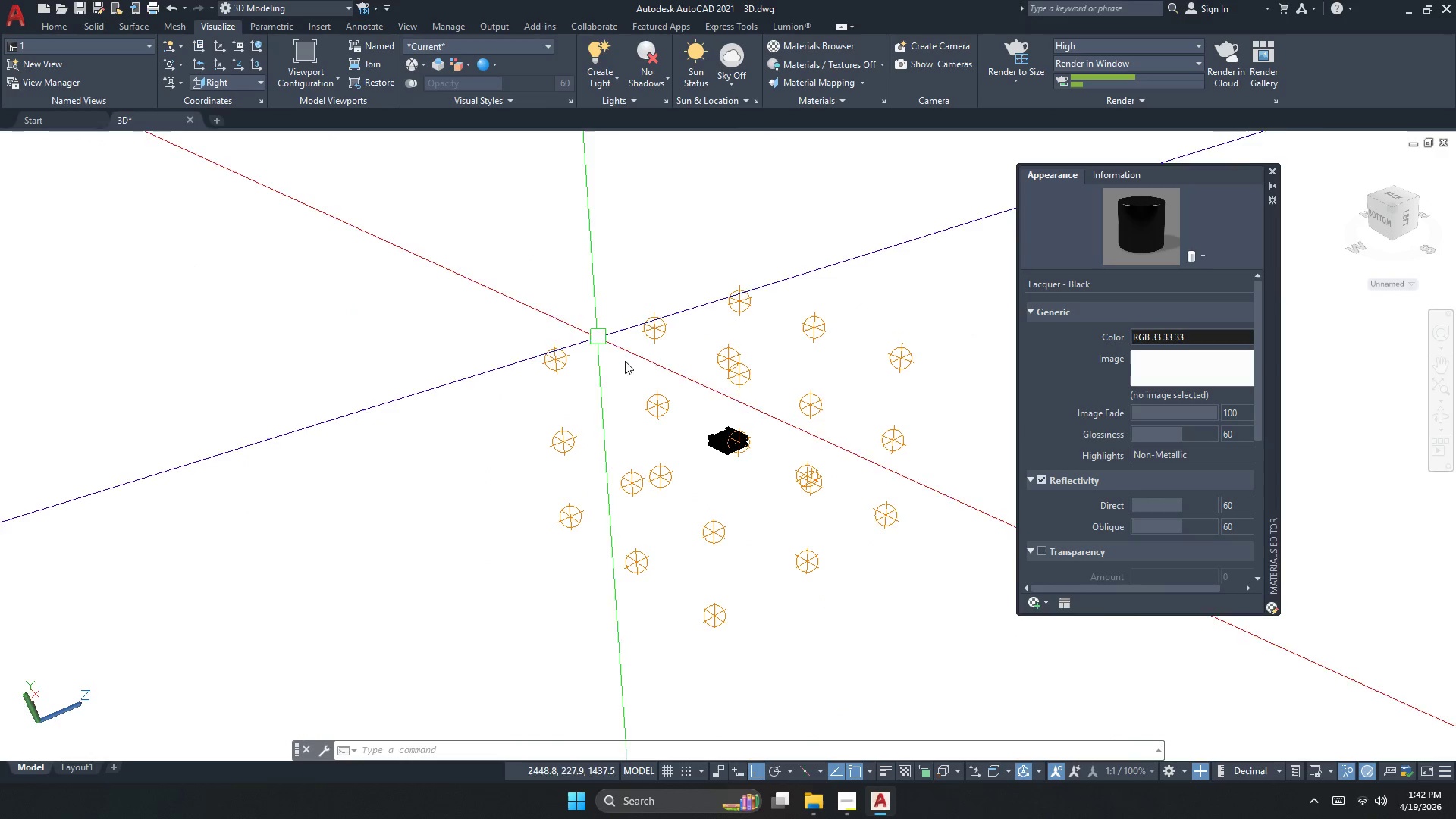 
scroll: coordinate [622, 389], scroll_direction: down, amount: 1.0
 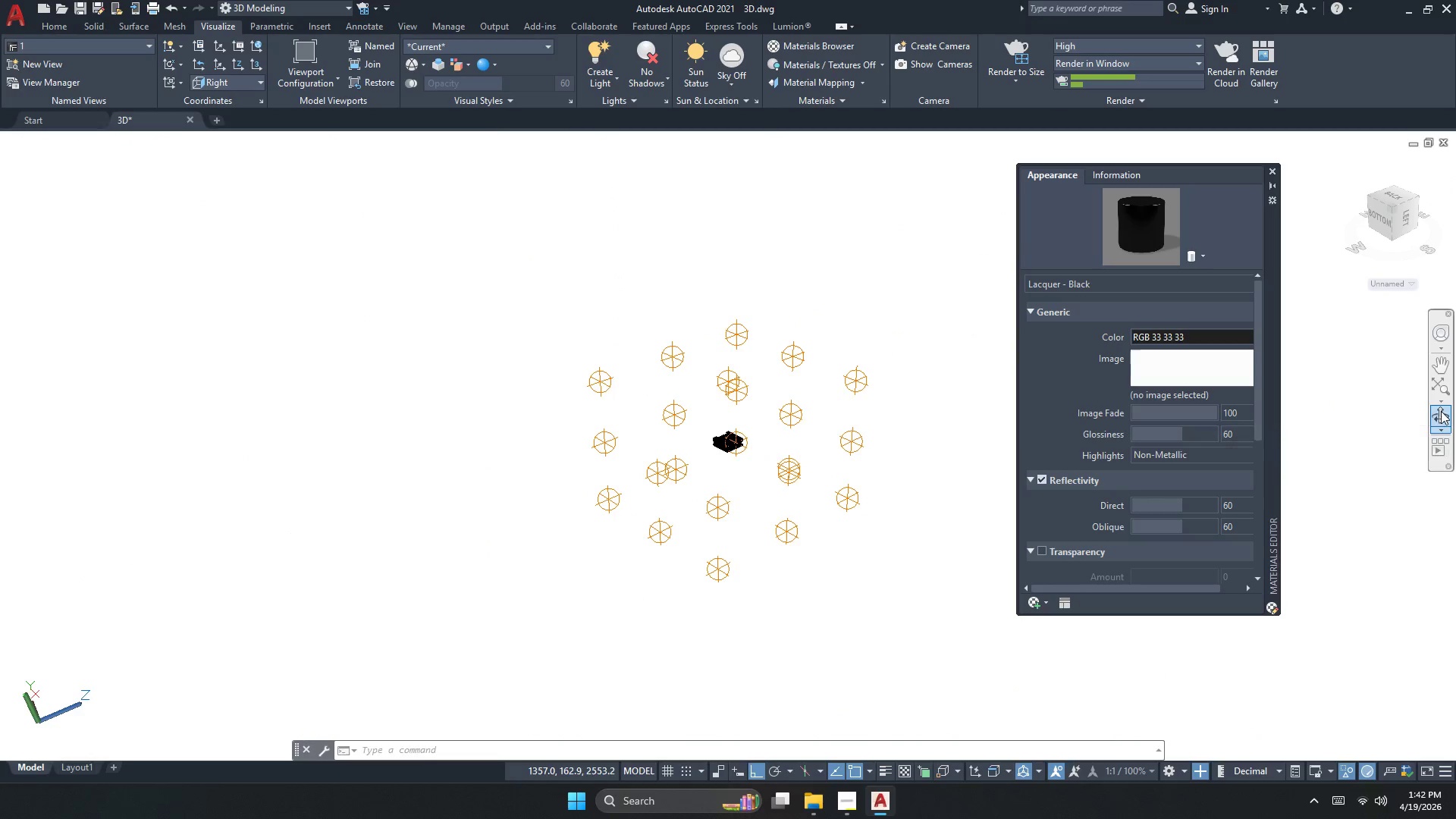 
left_click_drag(start_coordinate=[871, 514], to_coordinate=[736, 632])
 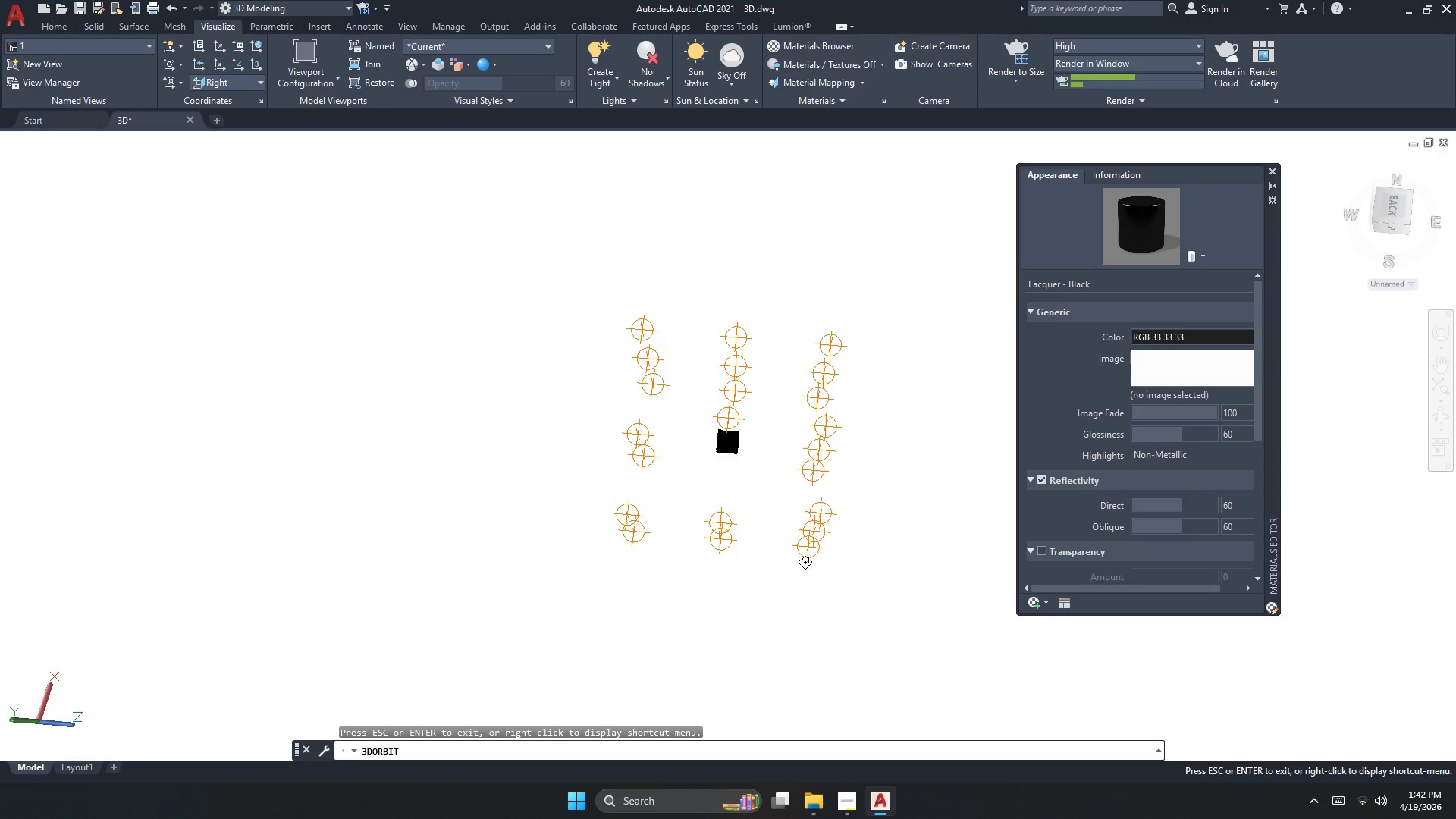 
left_click_drag(start_coordinate=[808, 561], to_coordinate=[770, 629])
 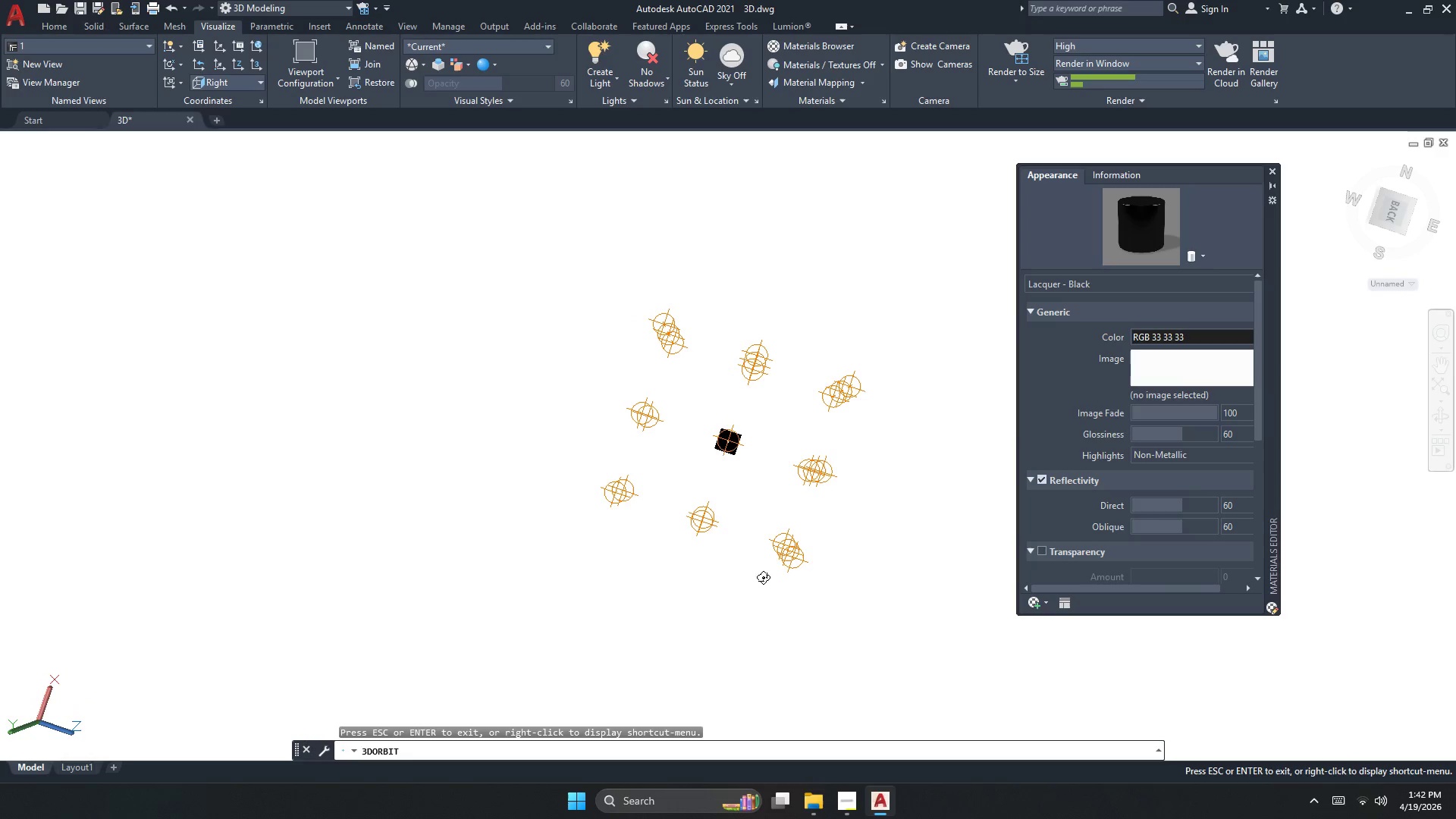 
key(Escape)
 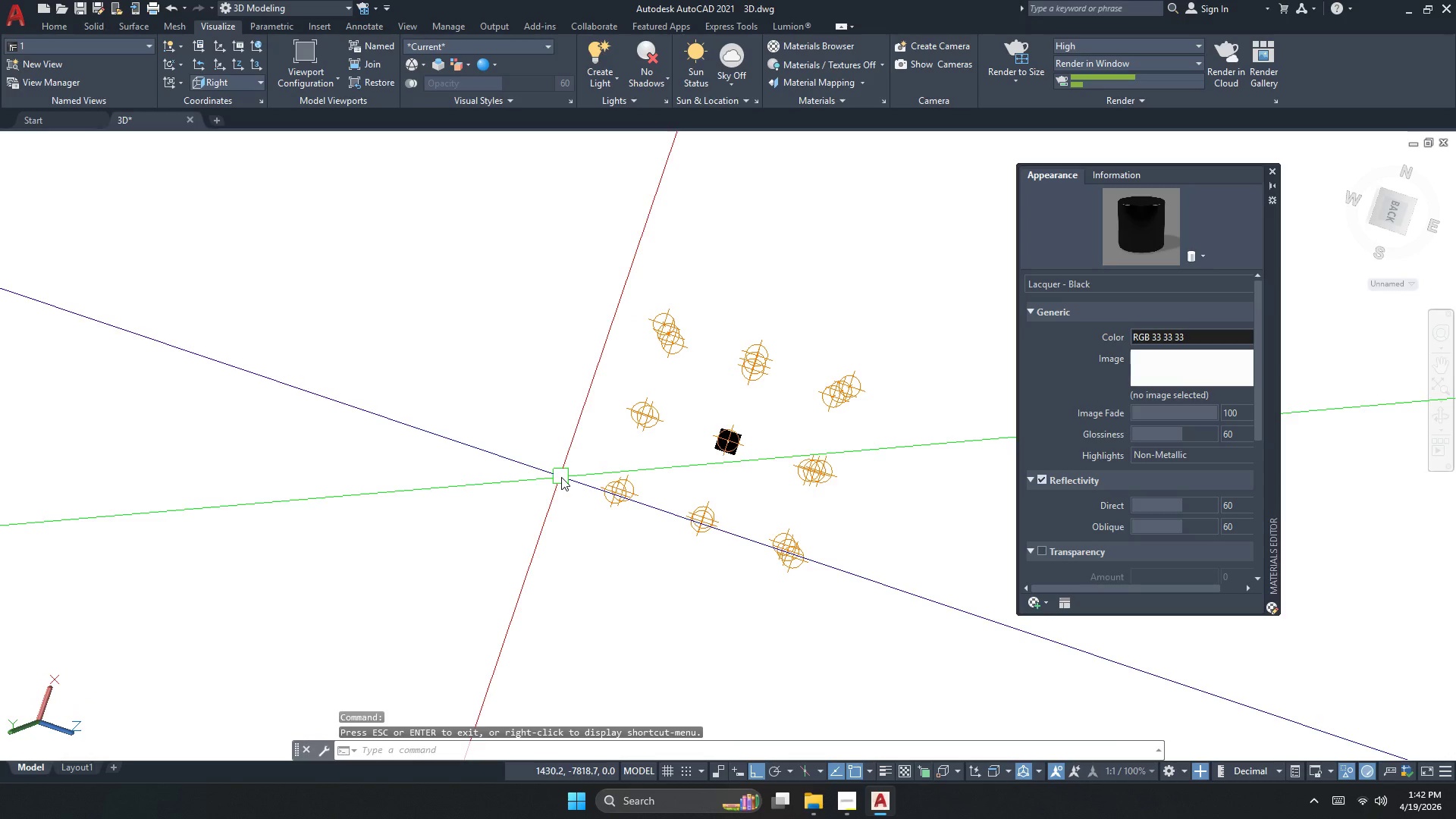 
left_click_drag(start_coordinate=[560, 469], to_coordinate=[572, 469])
 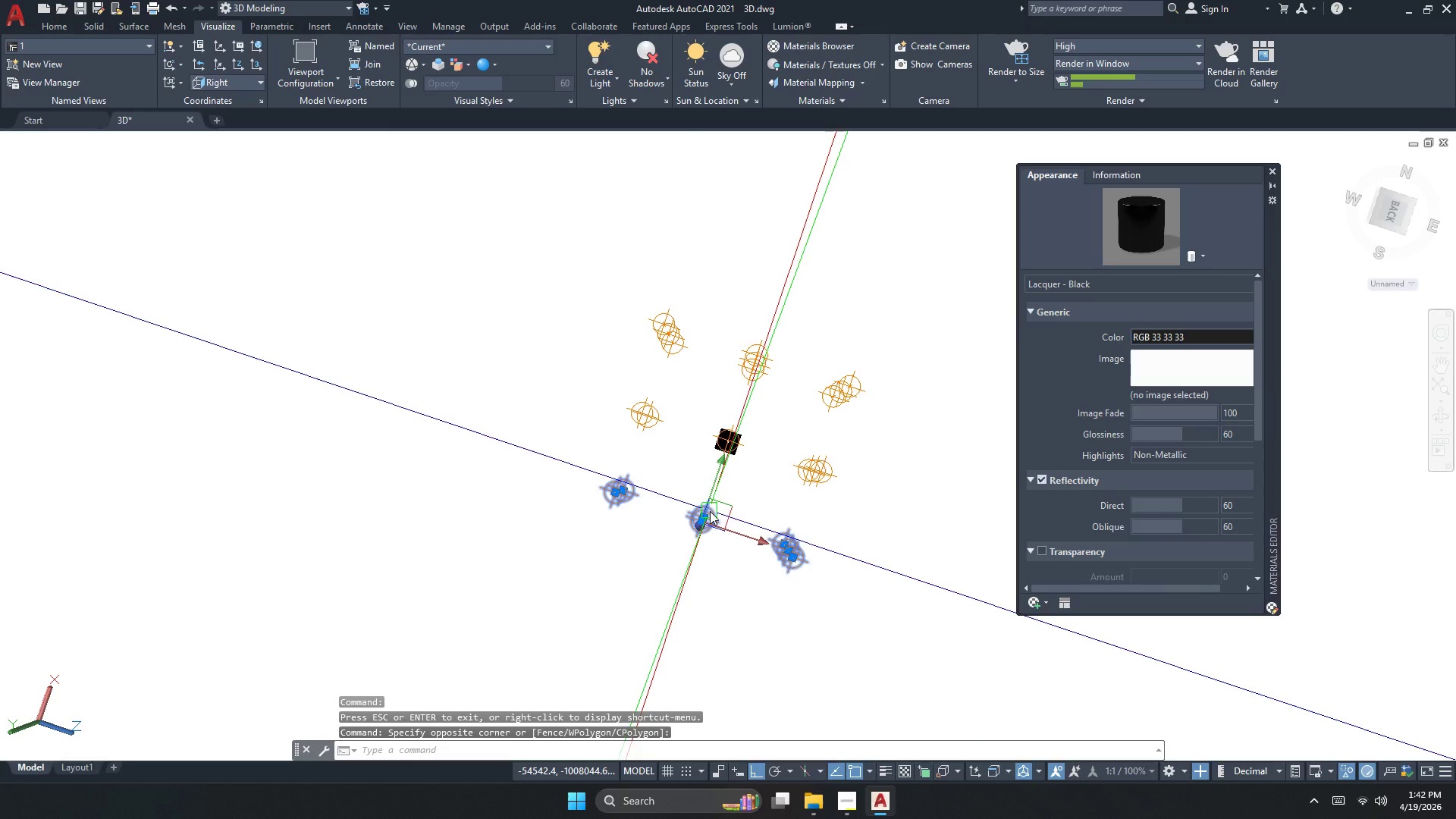 
key(Escape)
 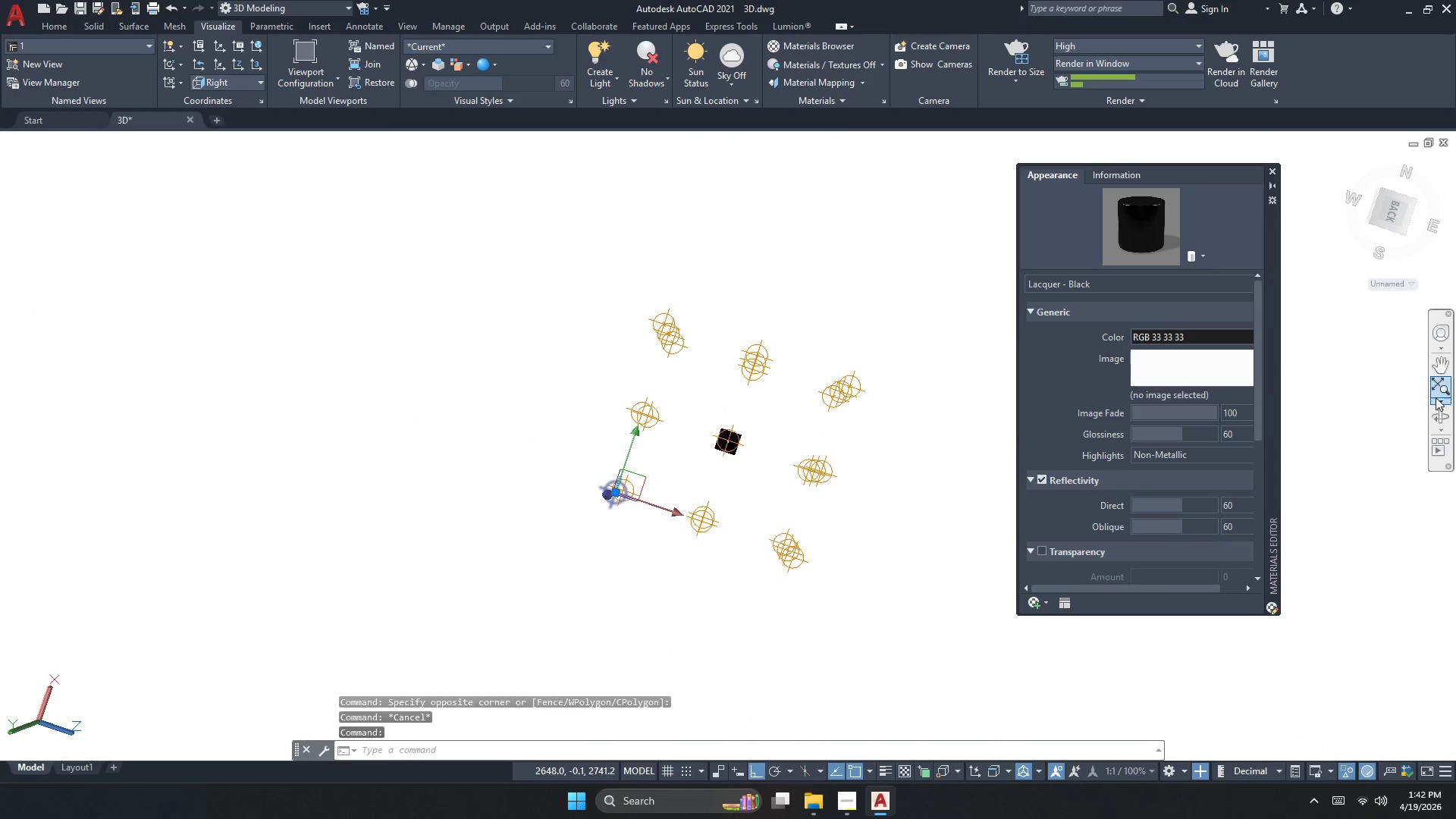 
left_click([1434, 414])
 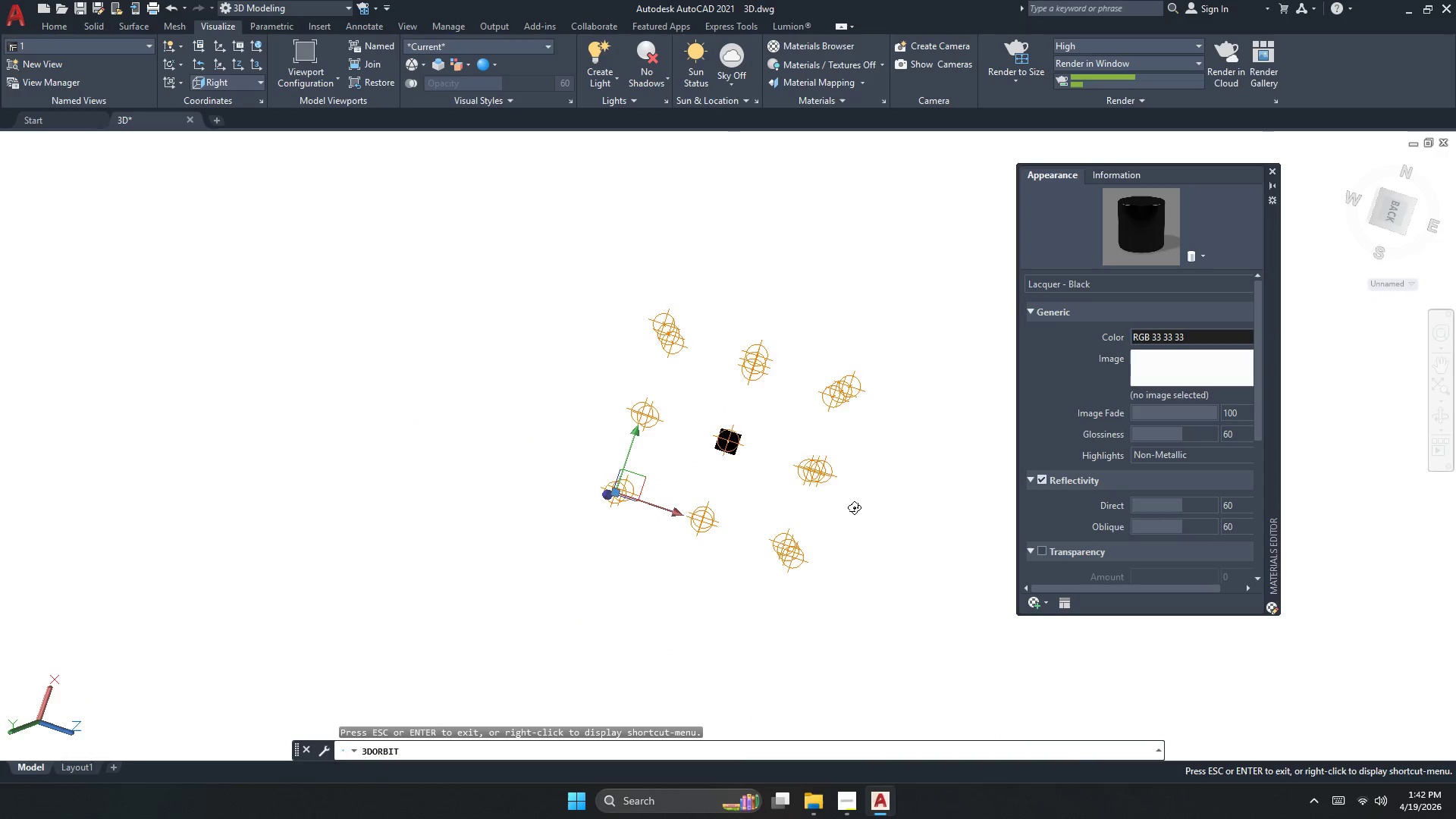 
left_click_drag(start_coordinate=[858, 503], to_coordinate=[856, 337])
 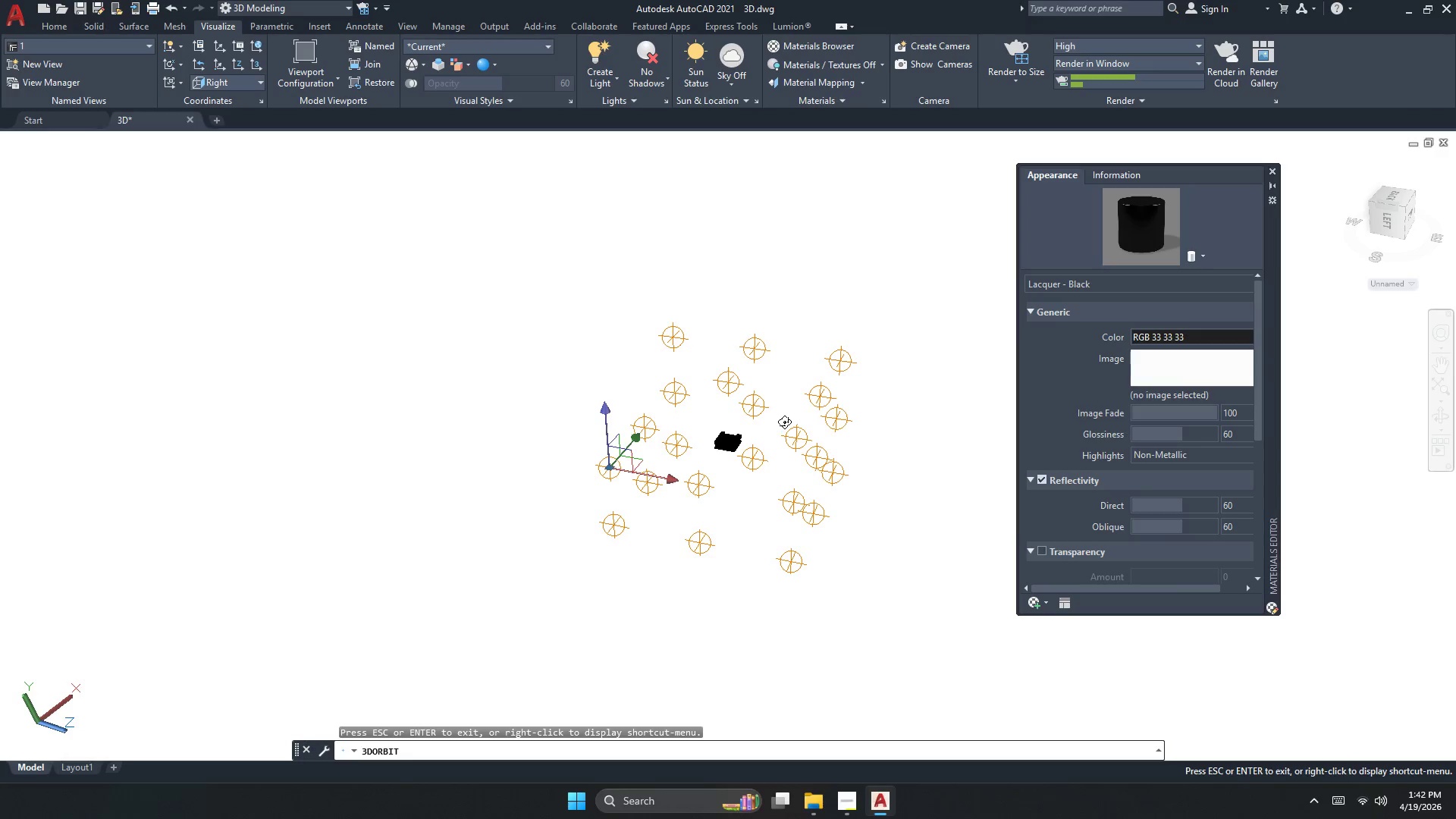 
left_click_drag(start_coordinate=[780, 431], to_coordinate=[761, 474])
 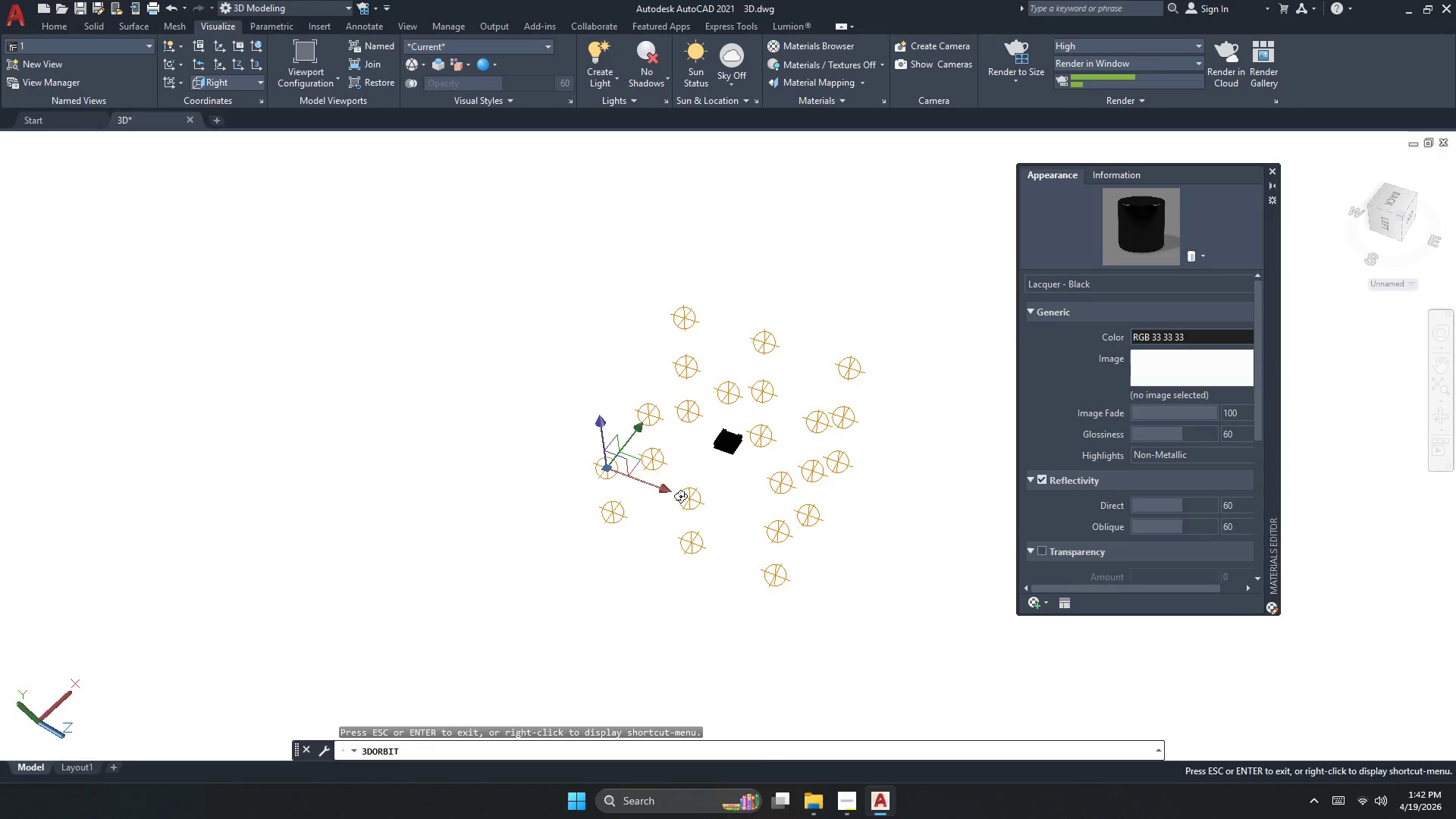 
key(Escape)
 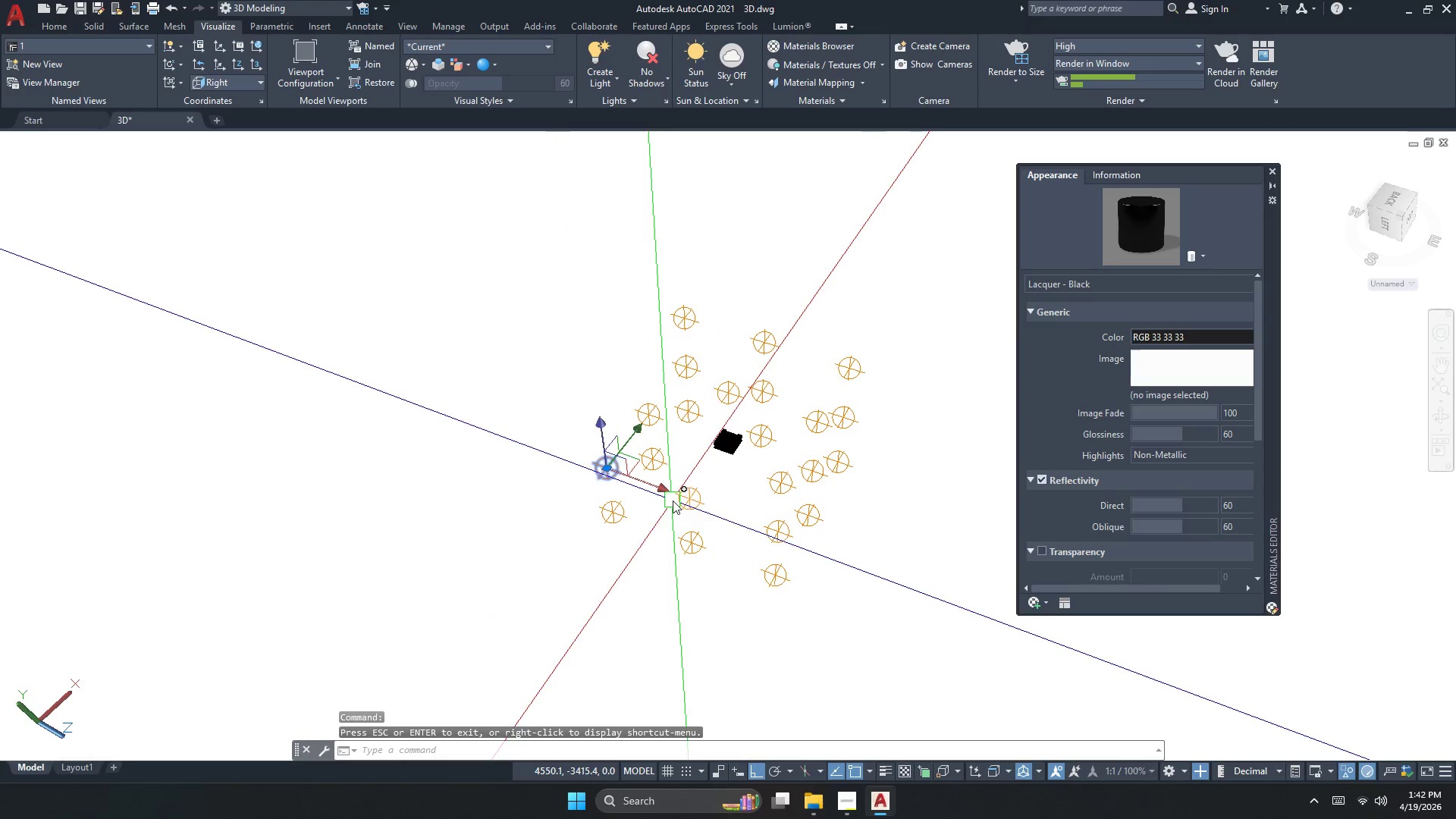 
left_click([691, 499])
 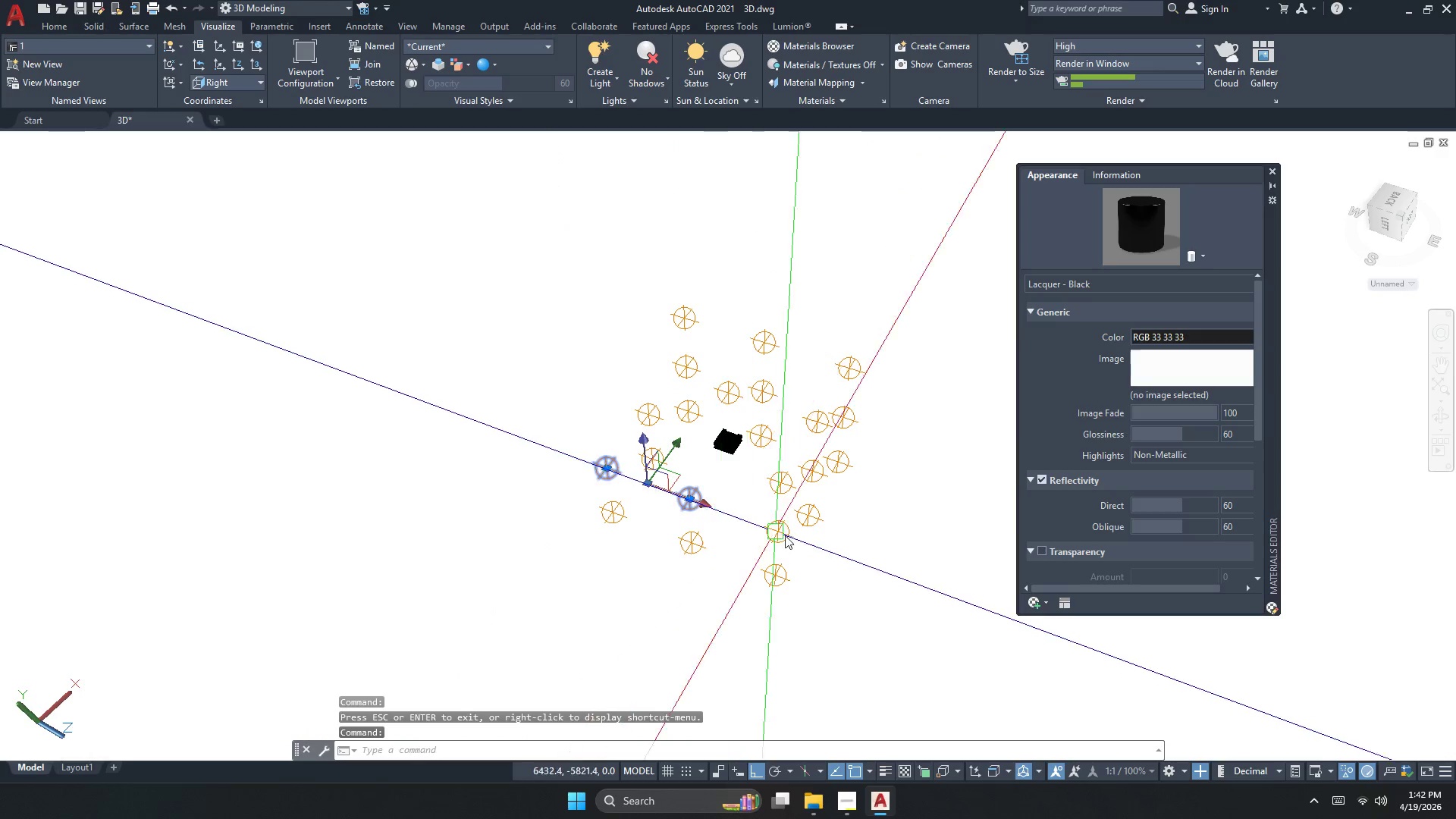 
left_click([793, 537])
 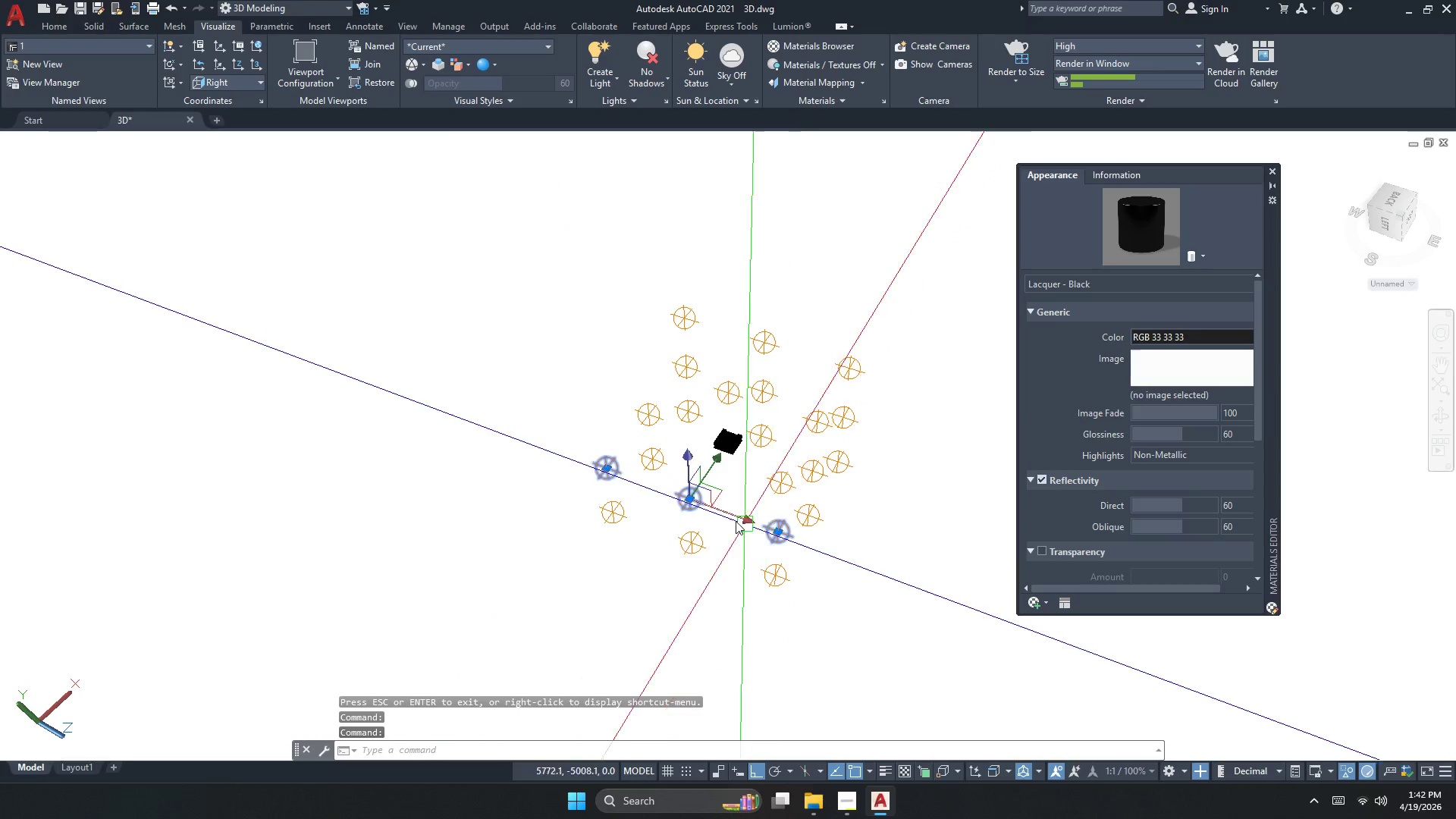 
right_click([733, 515])
 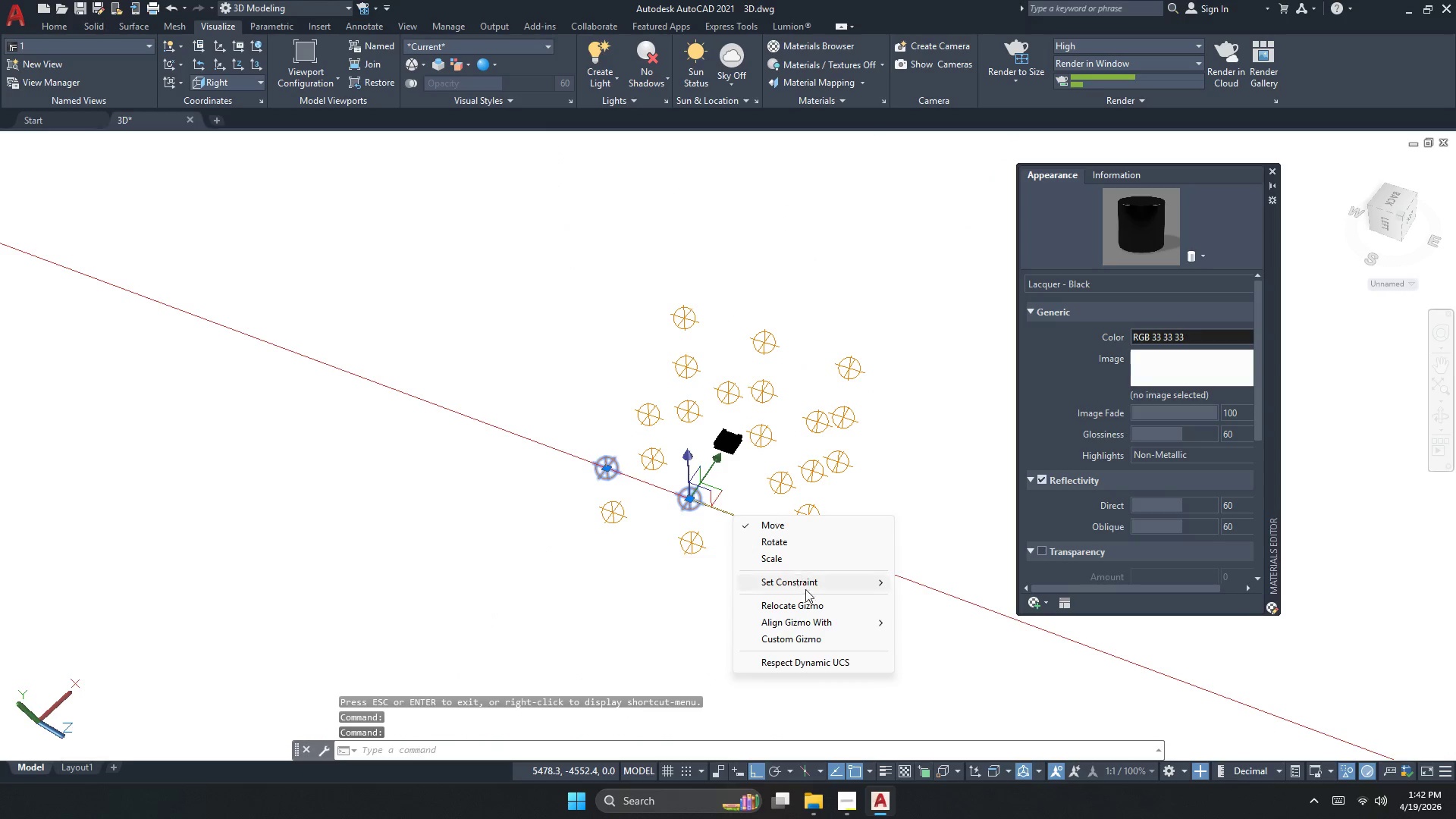 
key(Escape)
 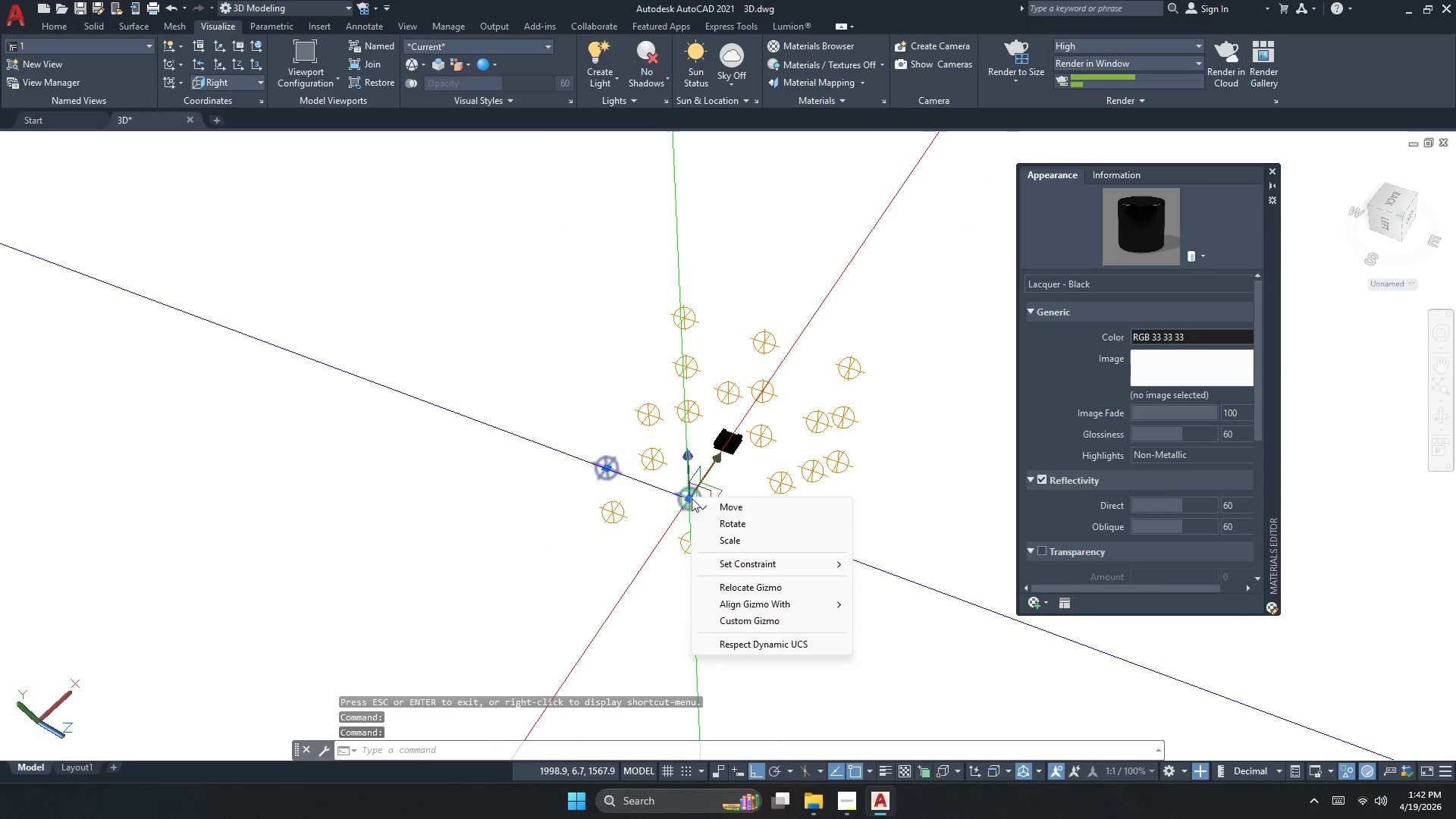 
key(Escape)
 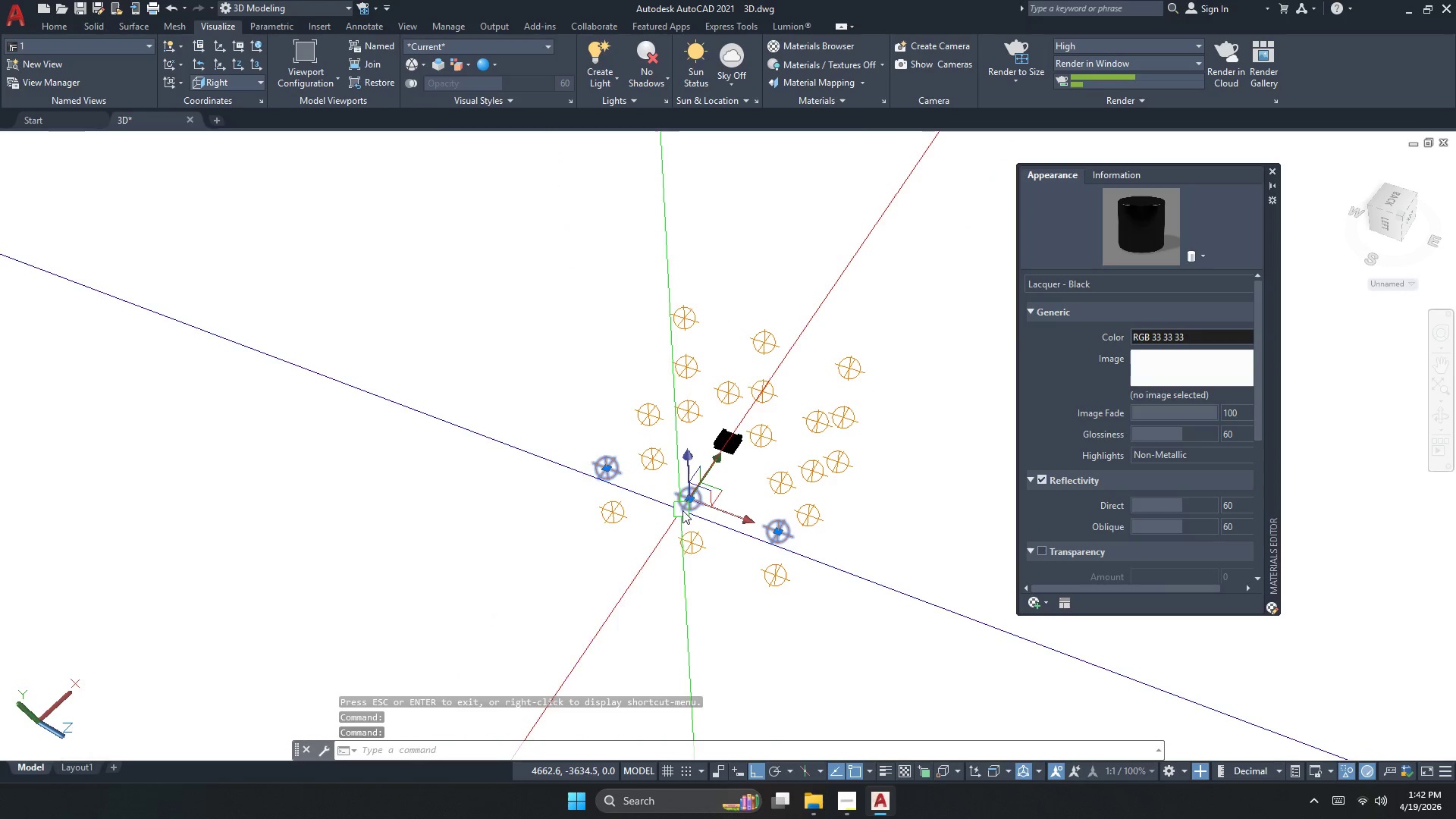 
right_click([689, 510])
 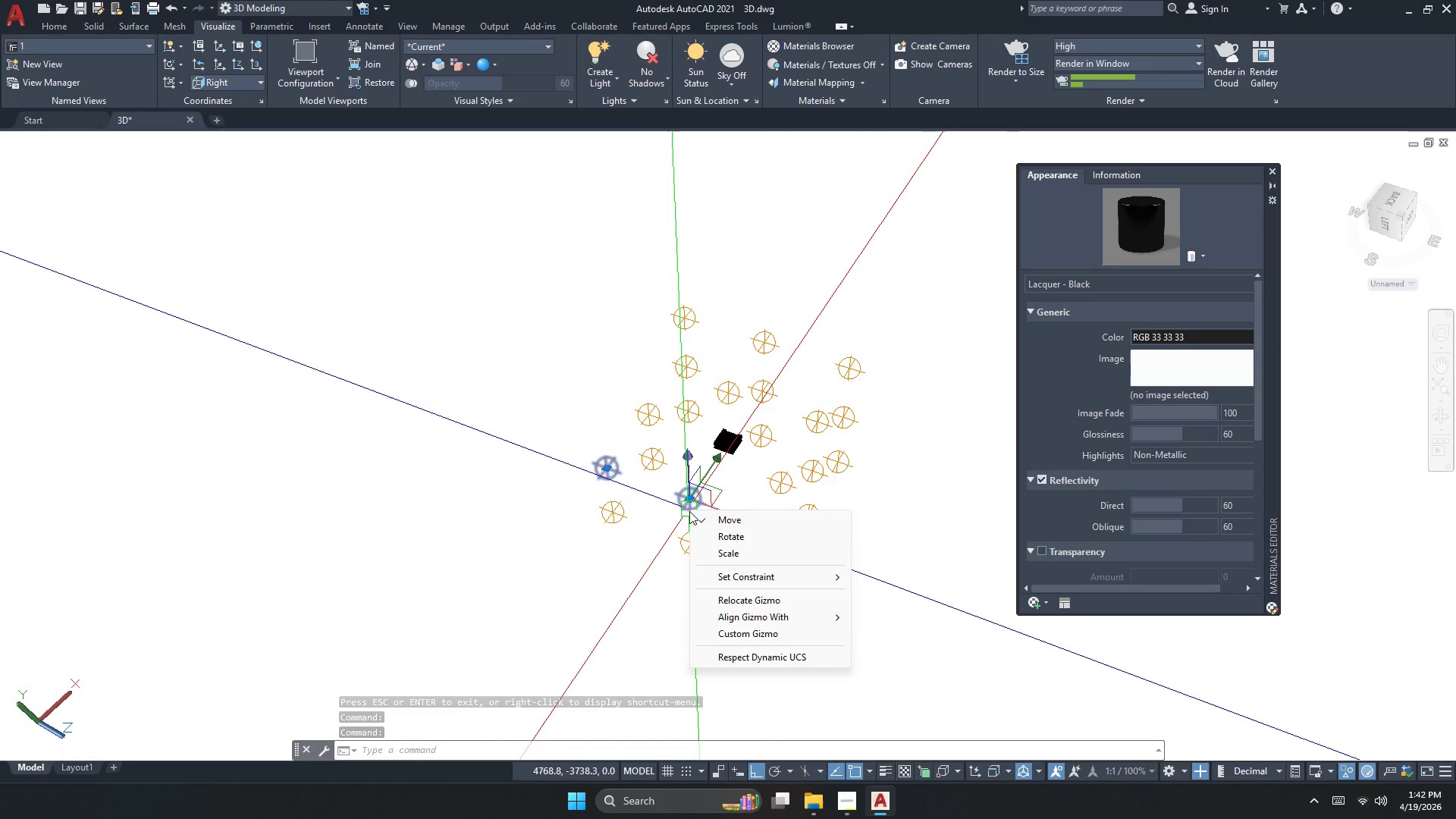 
key(Escape)
 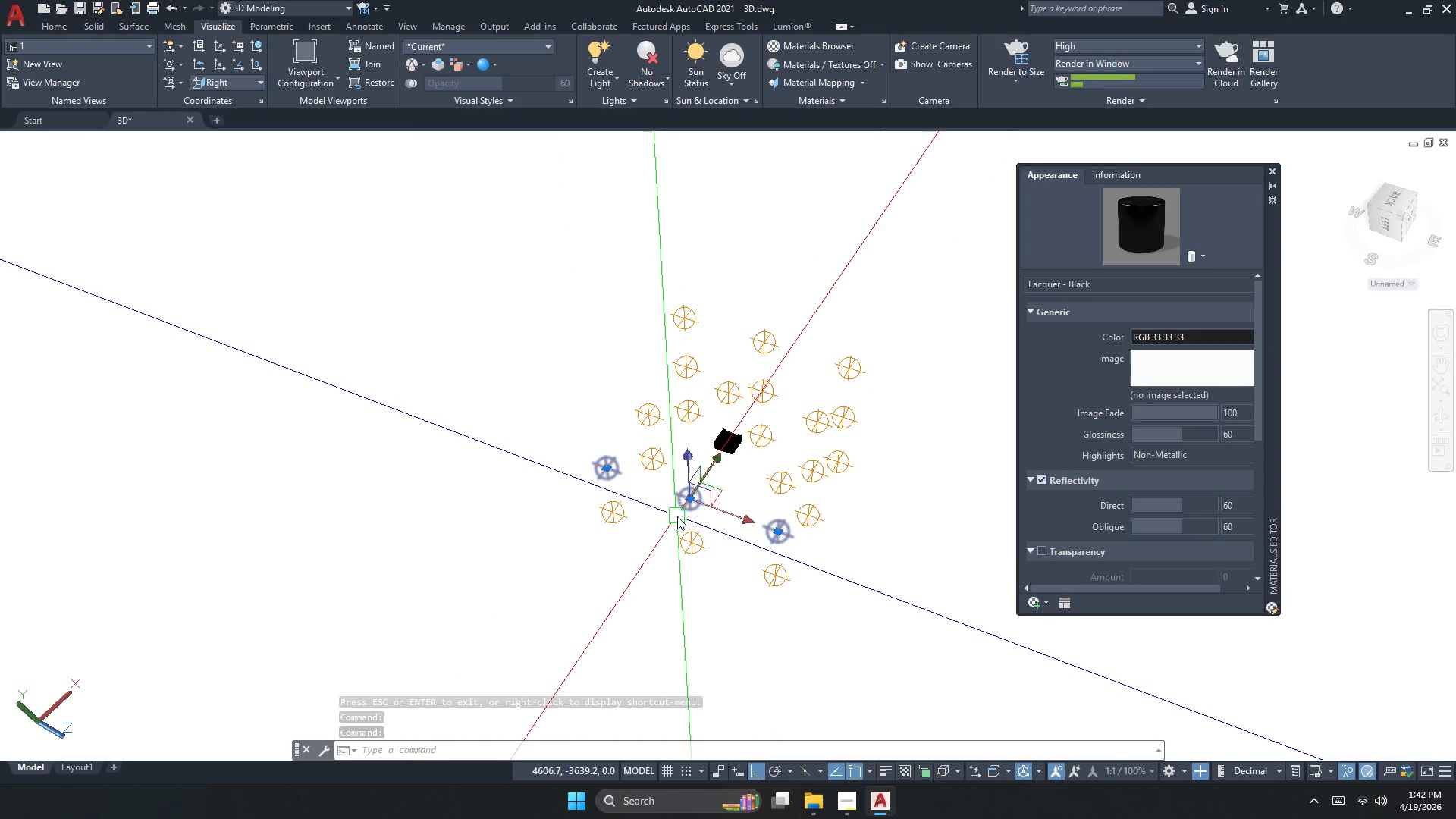 
left_click([678, 516])
 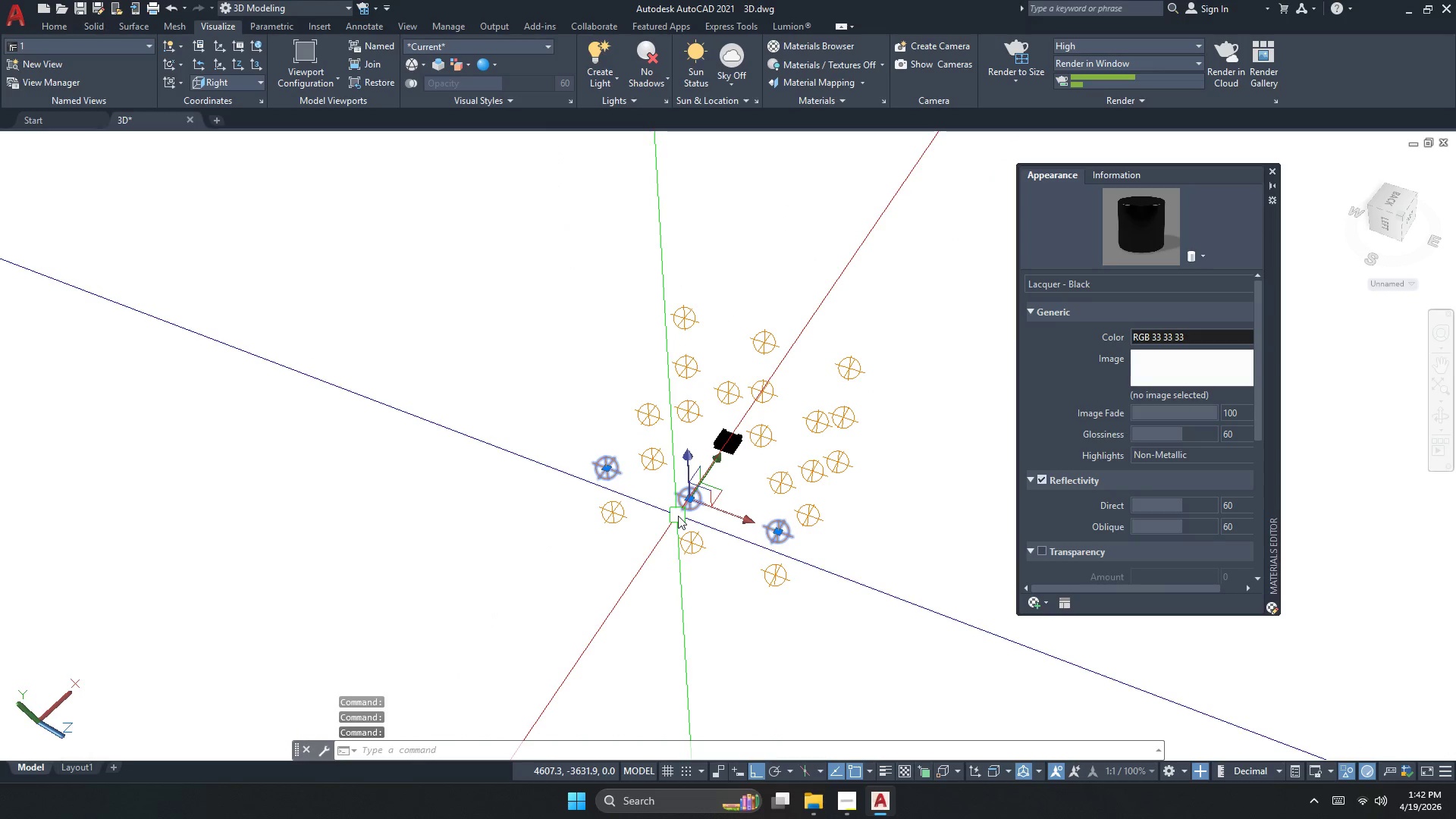 
right_click([678, 516])
 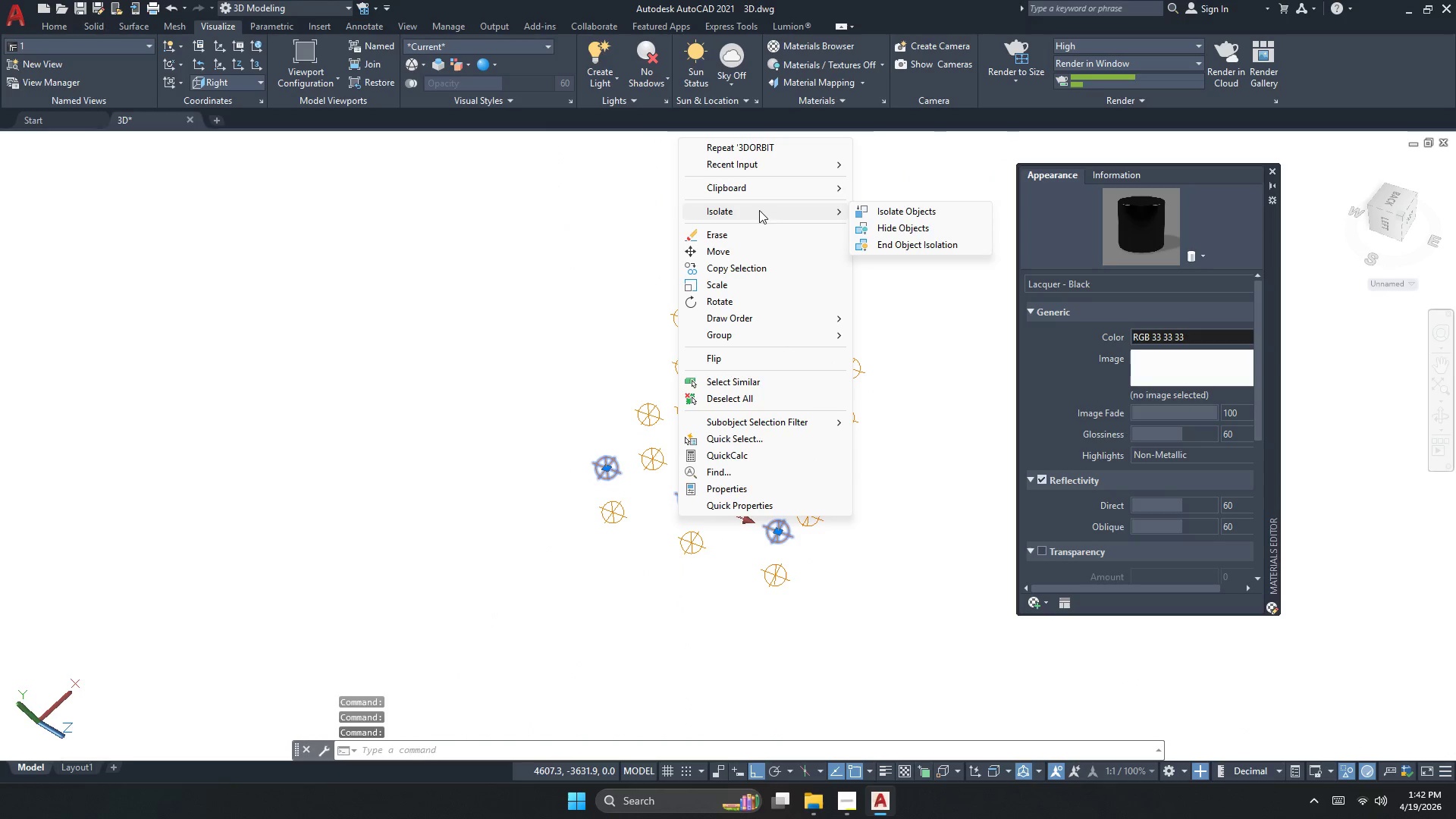 
left_click([919, 231])
 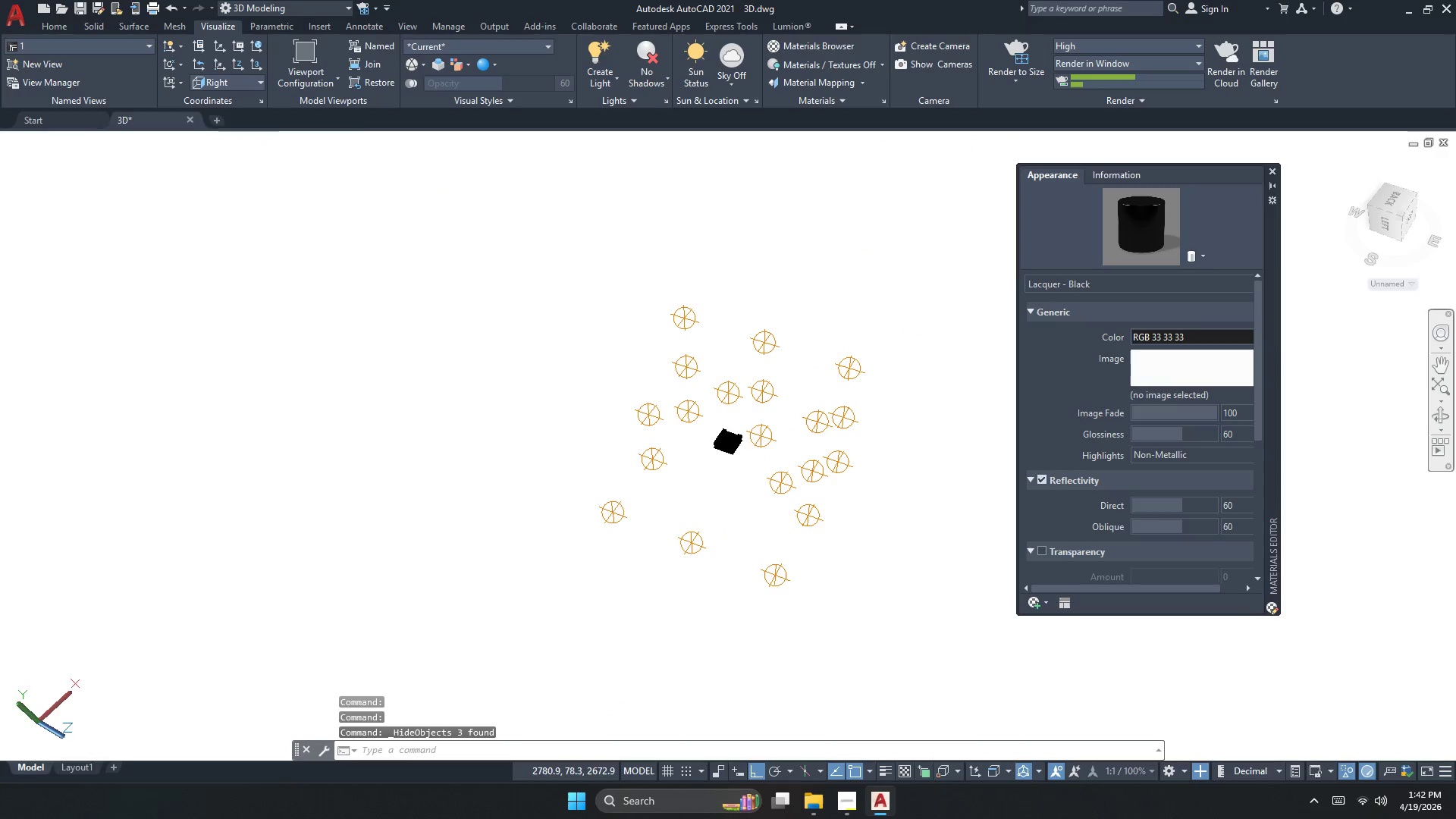 
left_click([1432, 417])
 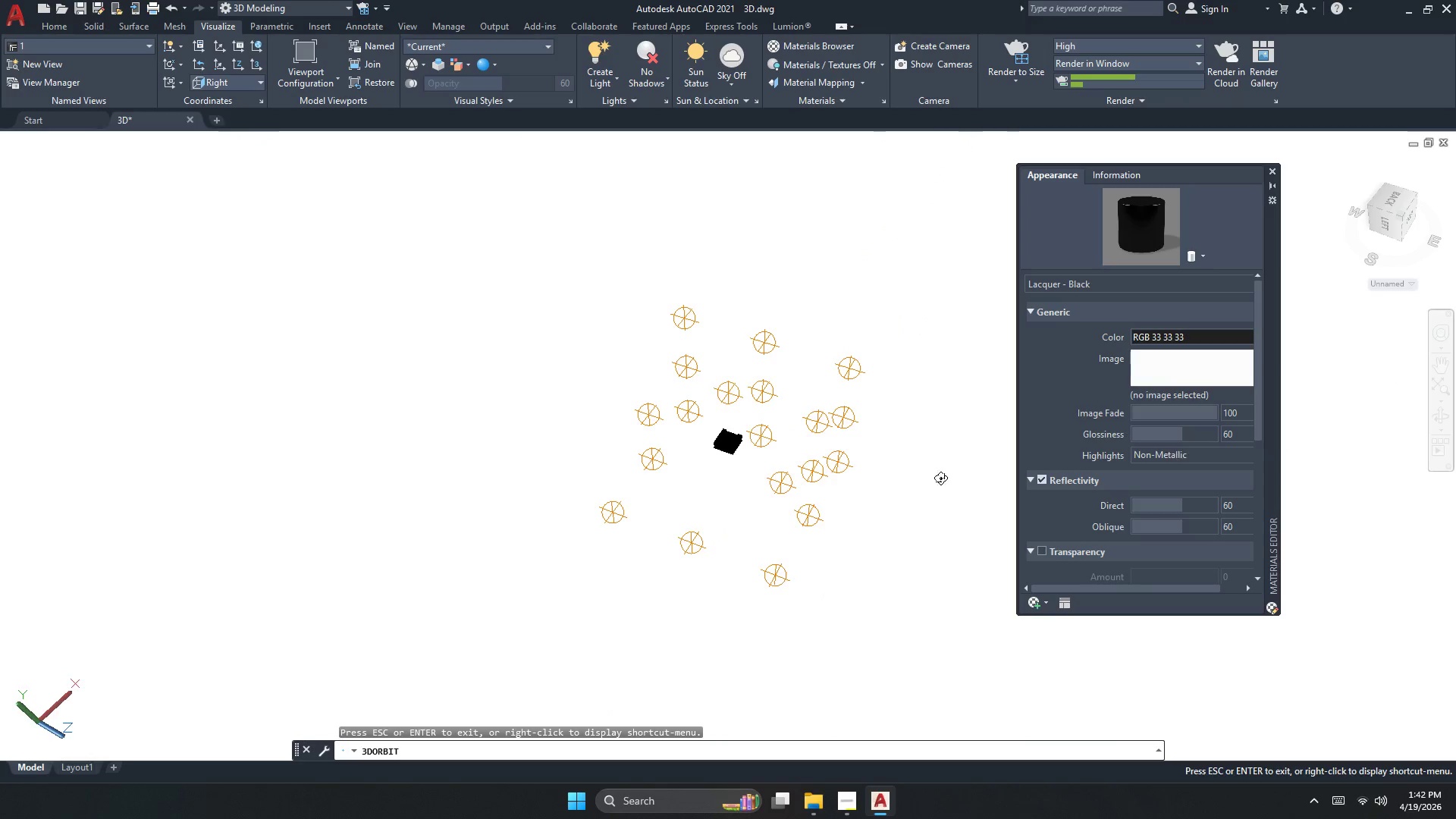 
left_click_drag(start_coordinate=[870, 486], to_coordinate=[921, 579])
 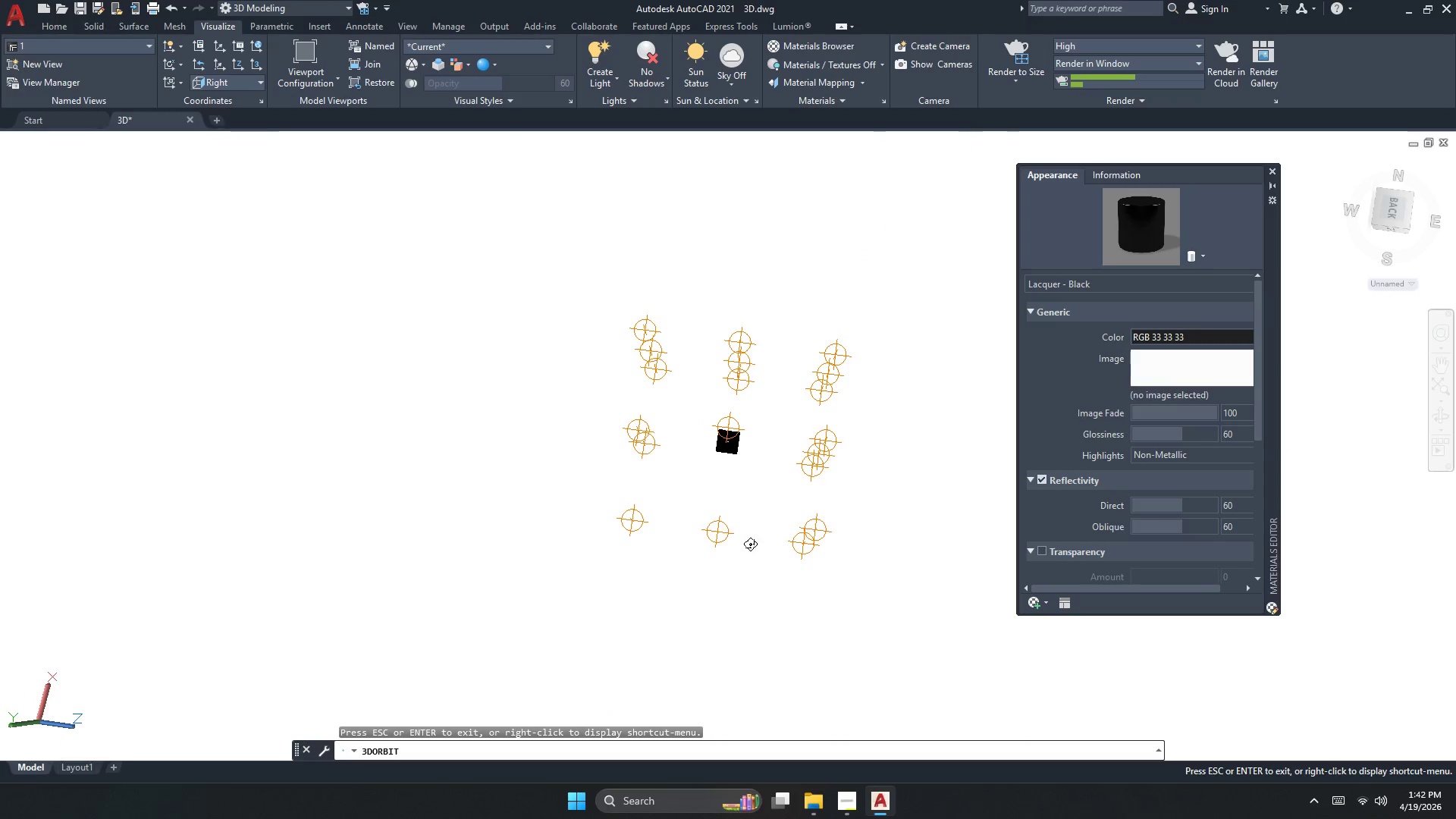 
left_click_drag(start_coordinate=[748, 543], to_coordinate=[865, 420])
 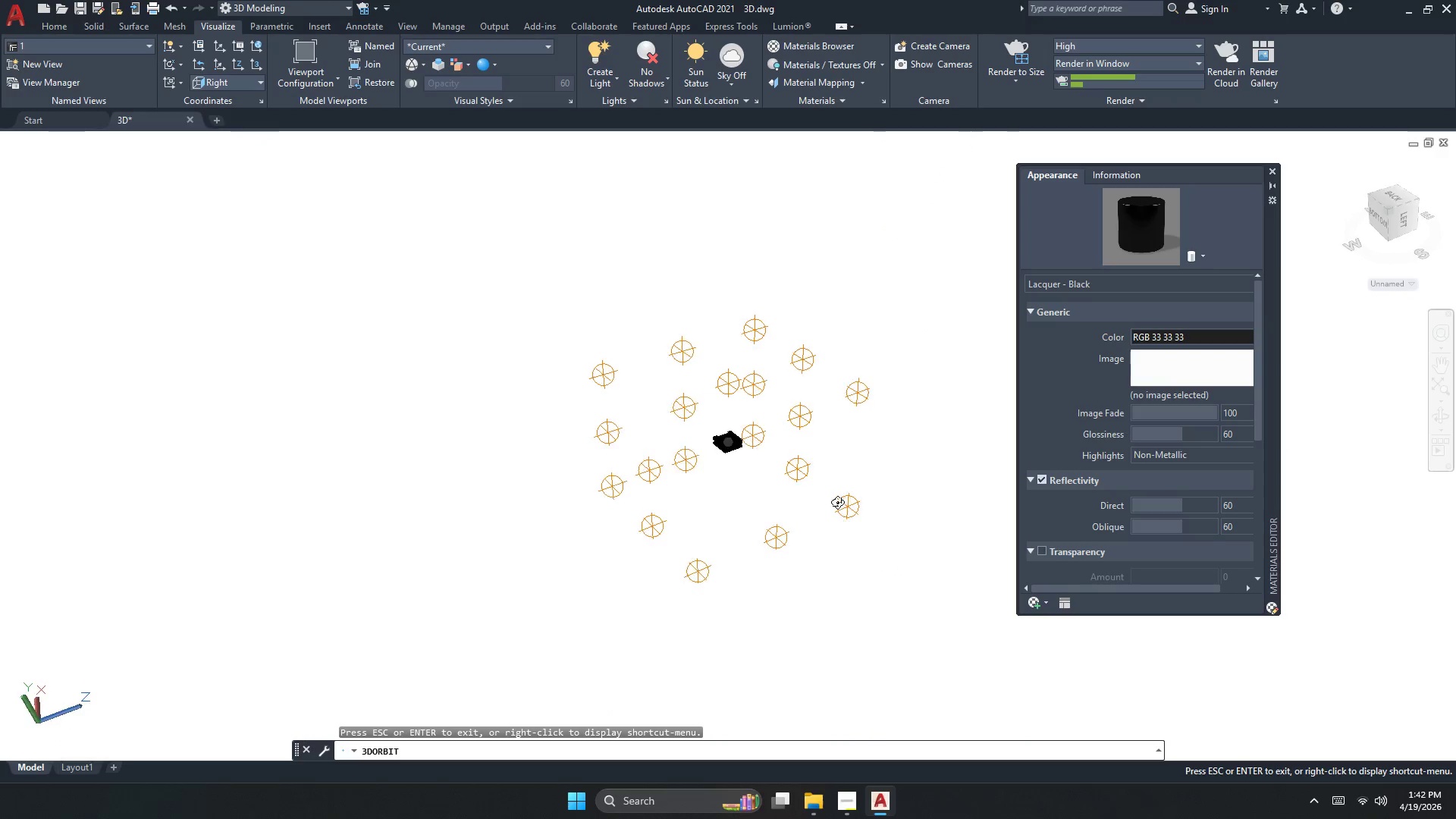 
left_click_drag(start_coordinate=[840, 520], to_coordinate=[833, 453])
 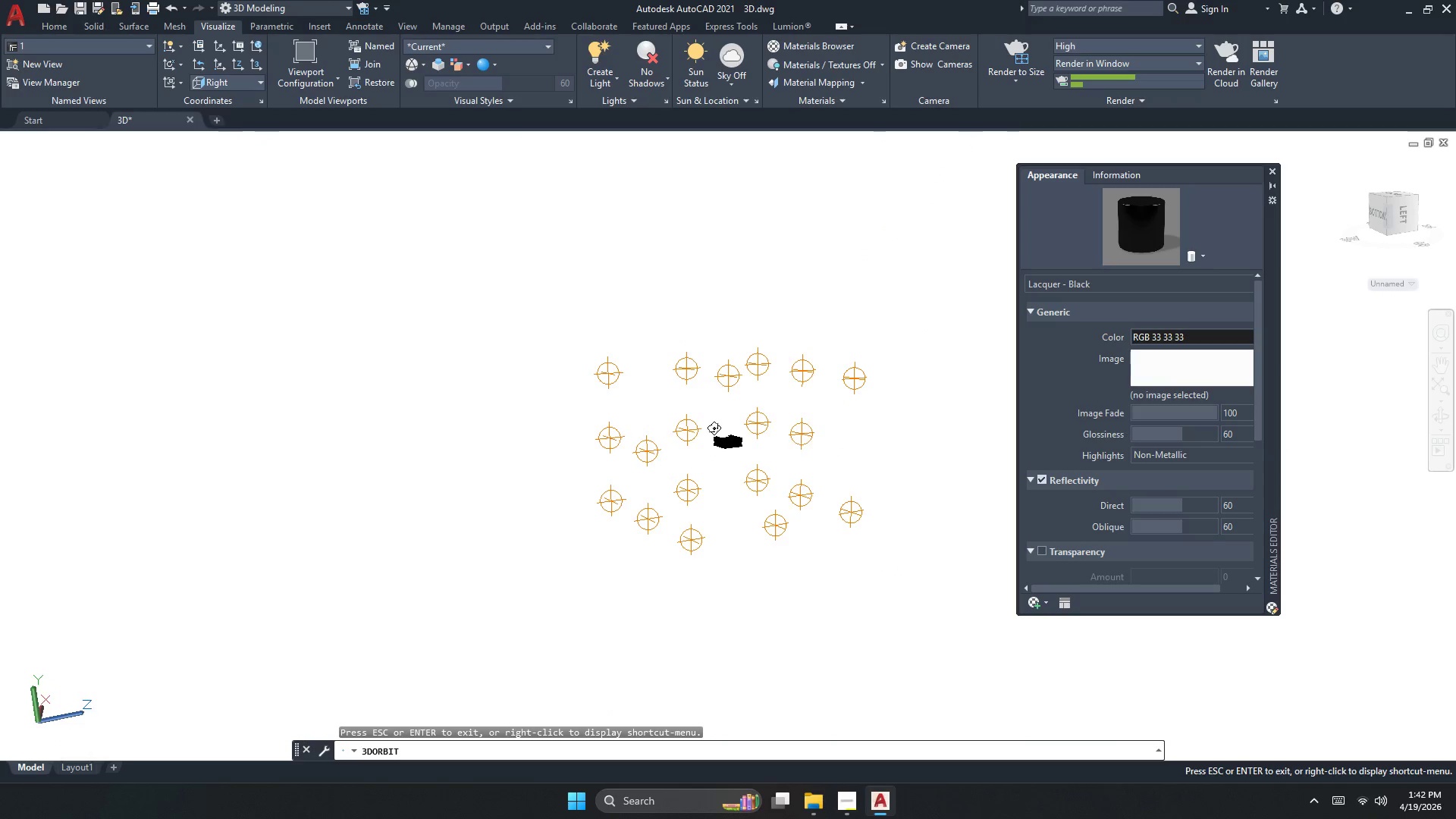 
left_click_drag(start_coordinate=[714, 427], to_coordinate=[725, 469])
 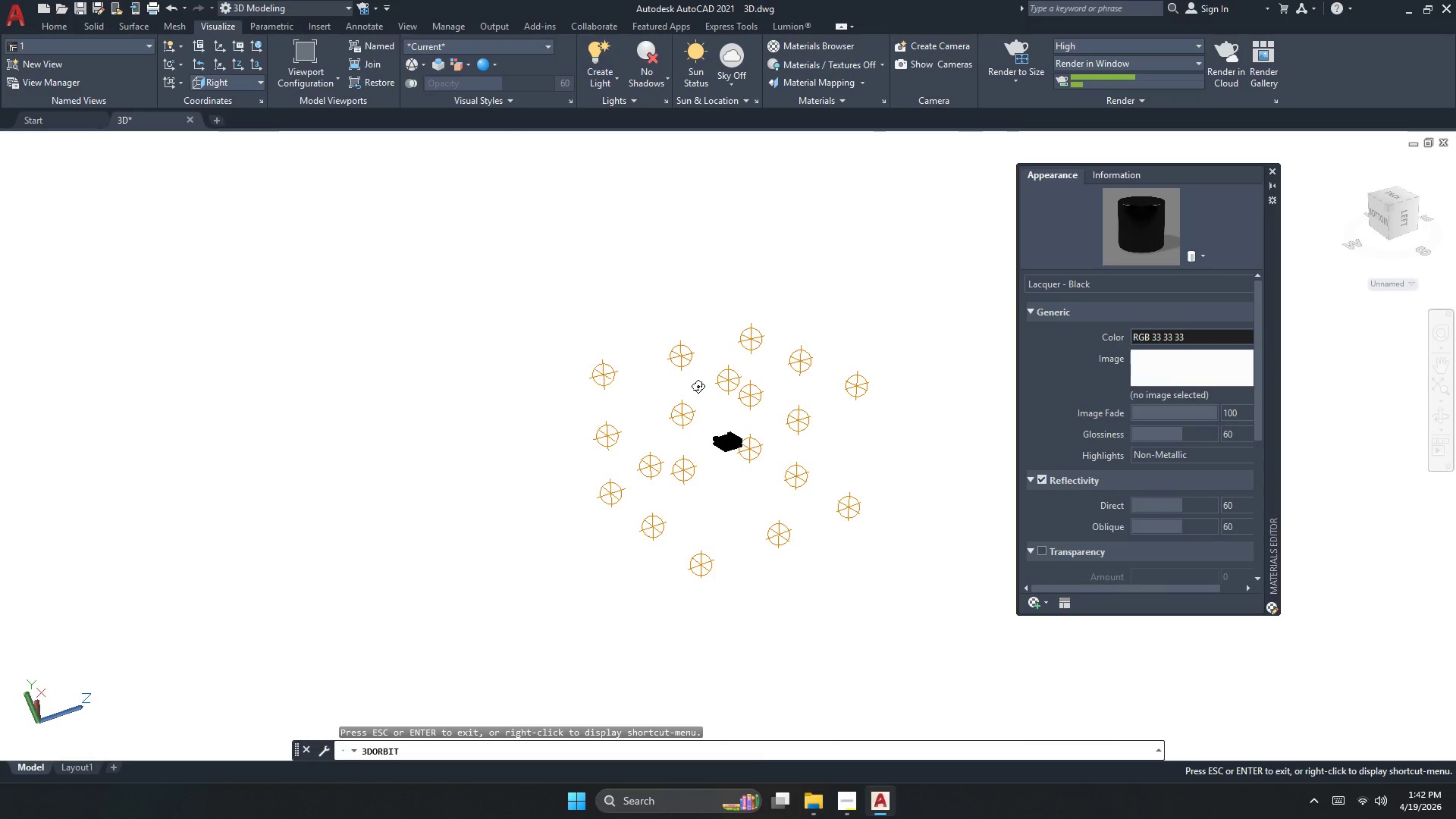 
key(Escape)
 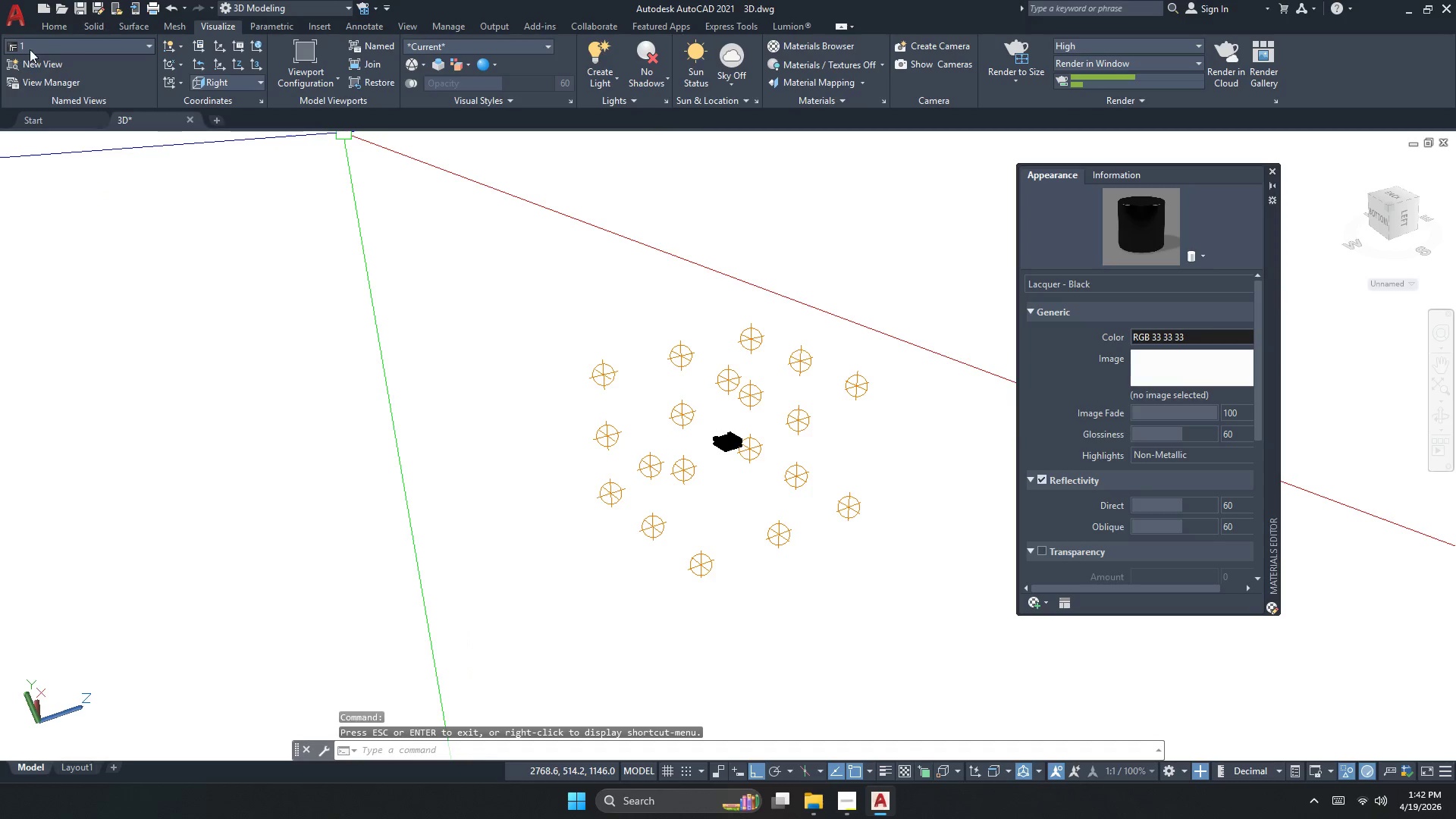 
left_click([35, 46])
 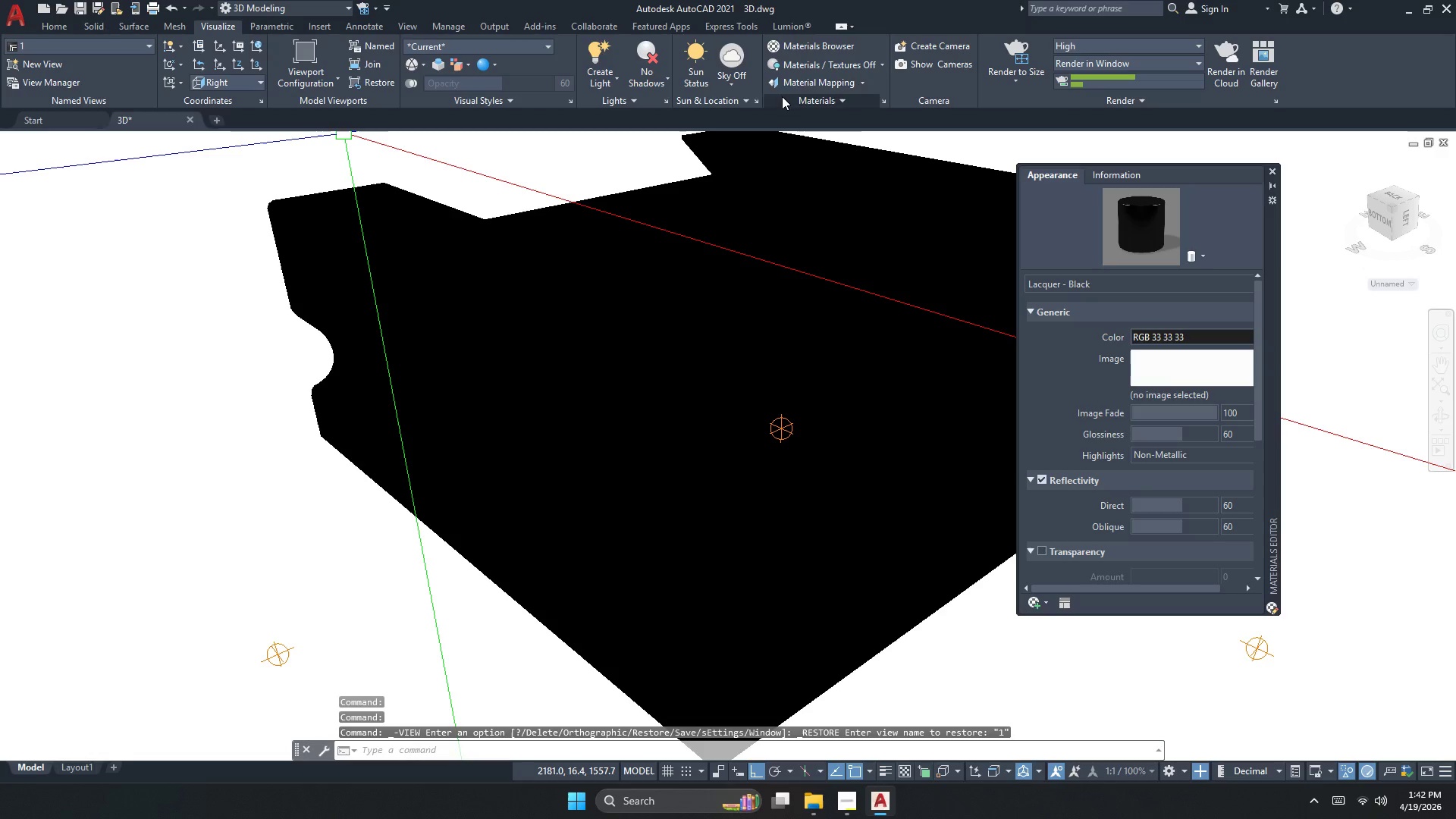 
left_click([625, 71])
 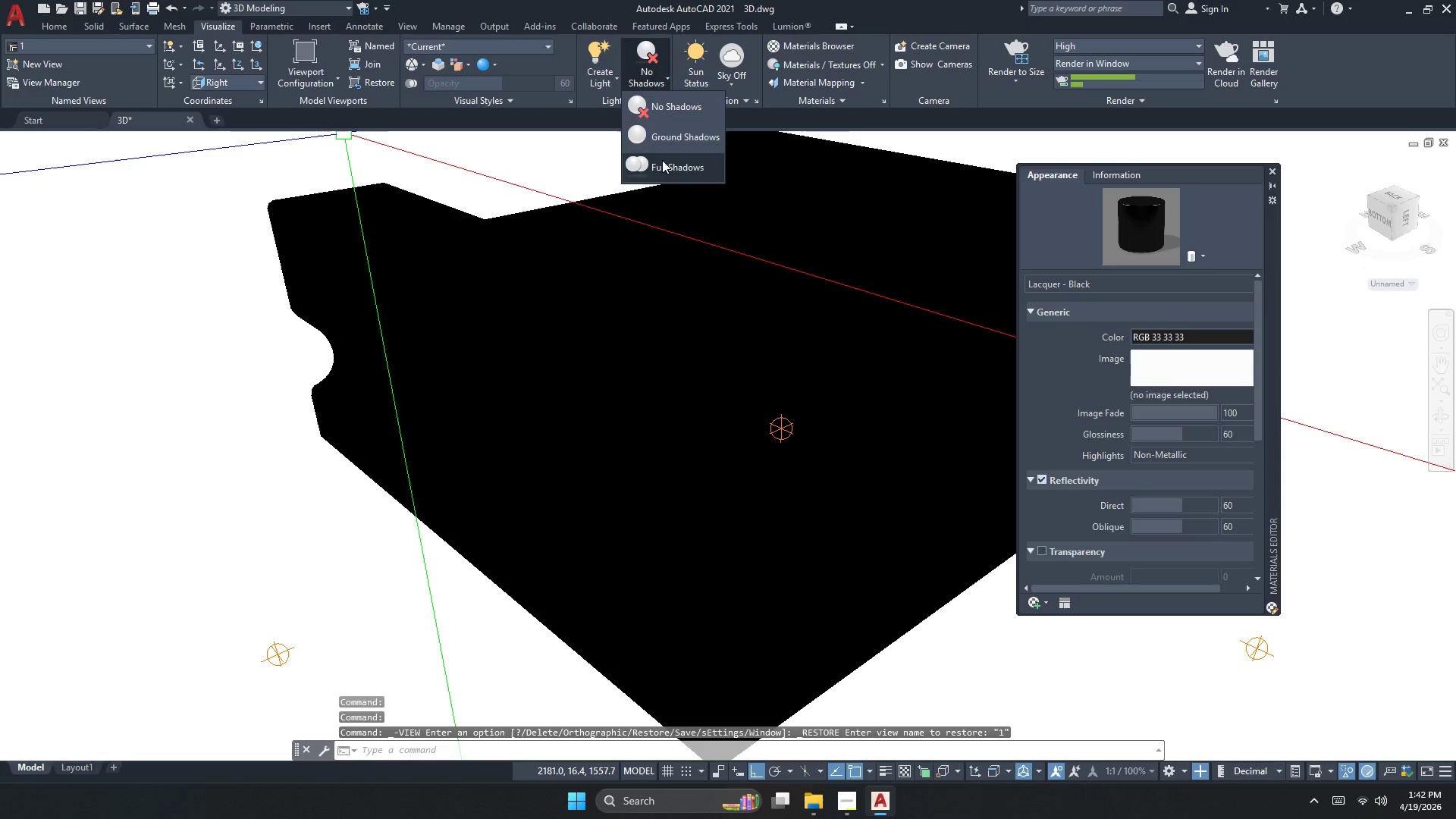 
left_click([662, 161])
 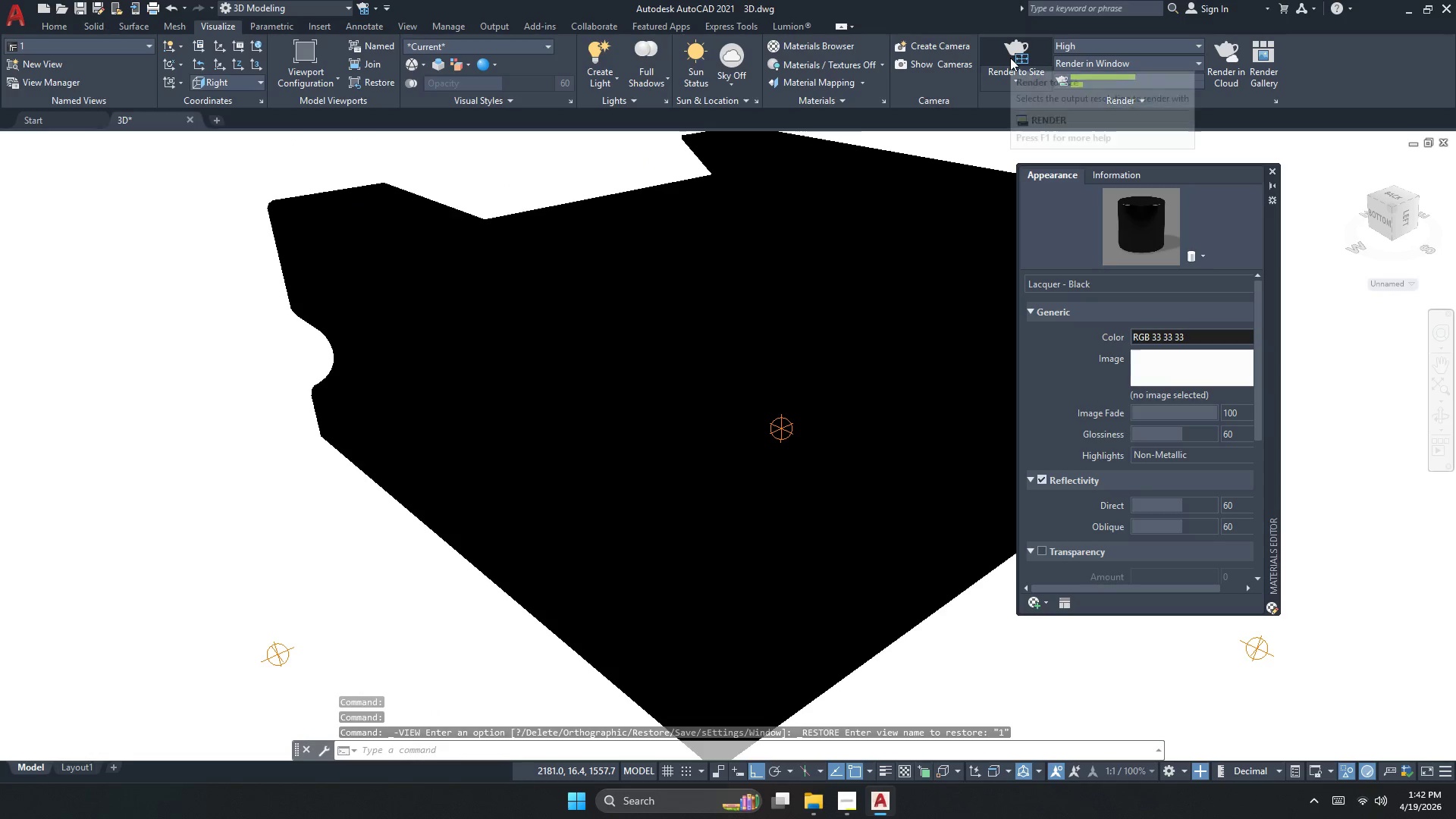 
left_click([1010, 58])
 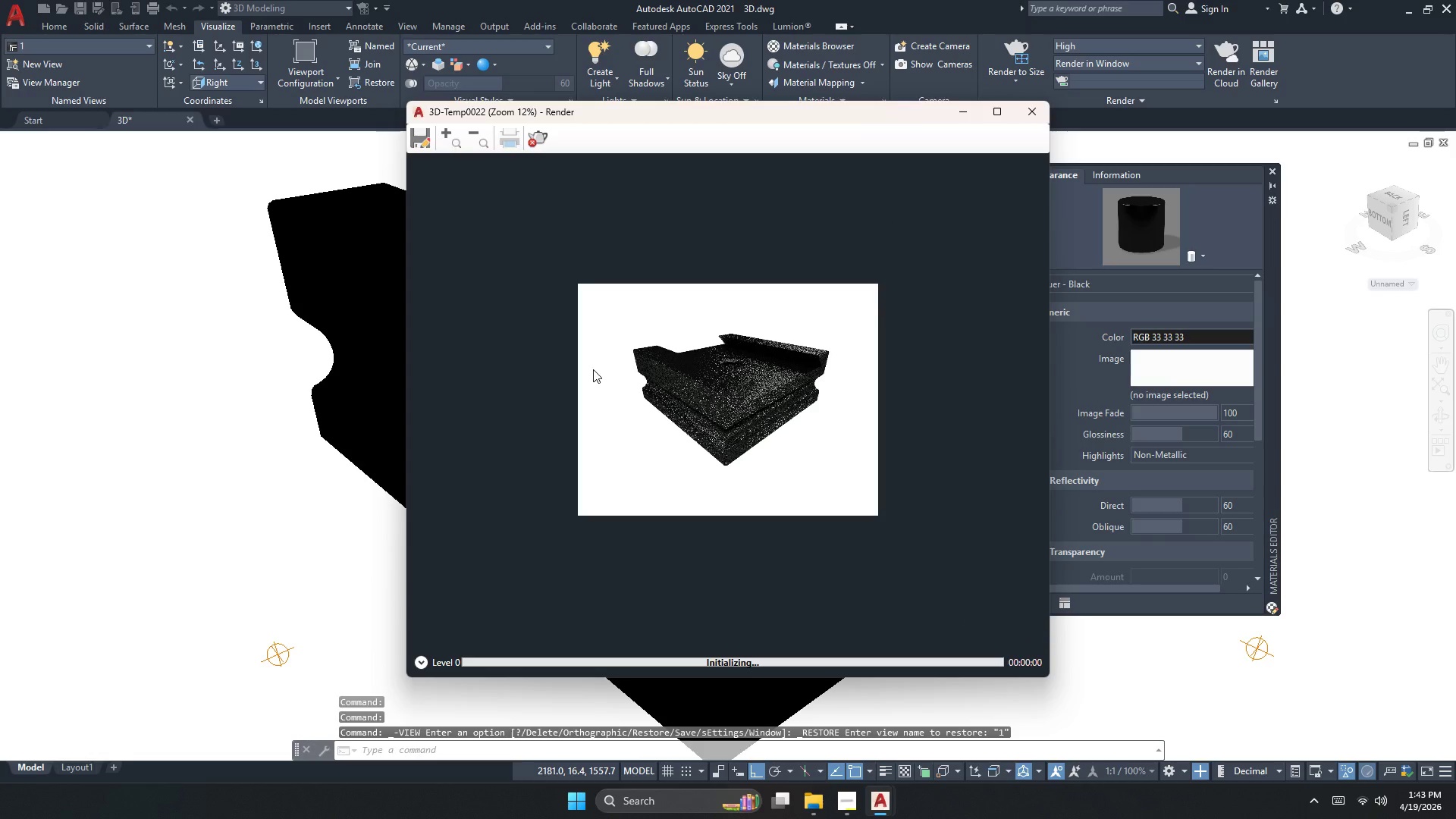 
scroll: coordinate [745, 394], scroll_direction: up, amount: 2.0
 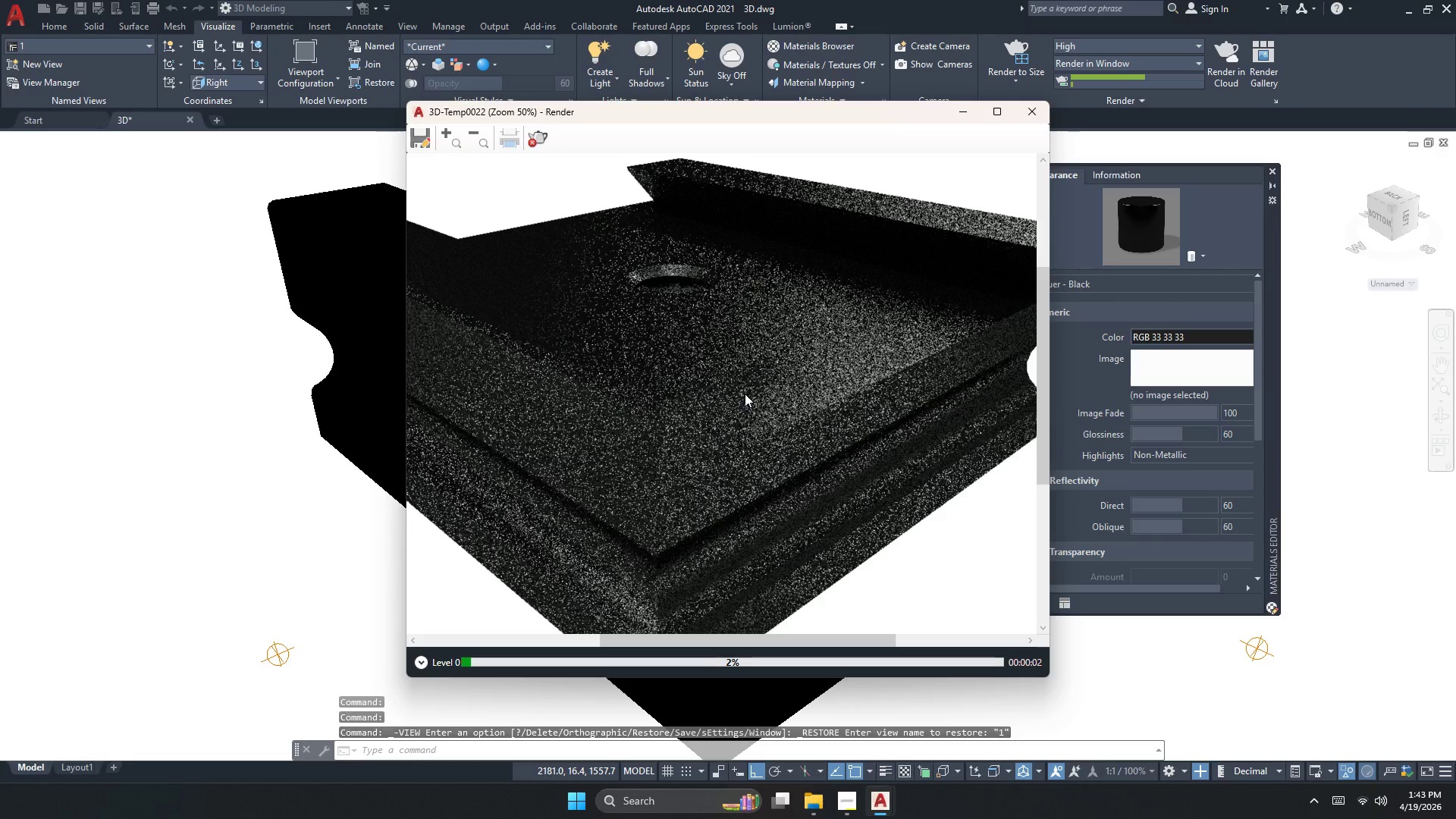 
scroll: coordinate [748, 405], scroll_direction: none, amount: 0.0
 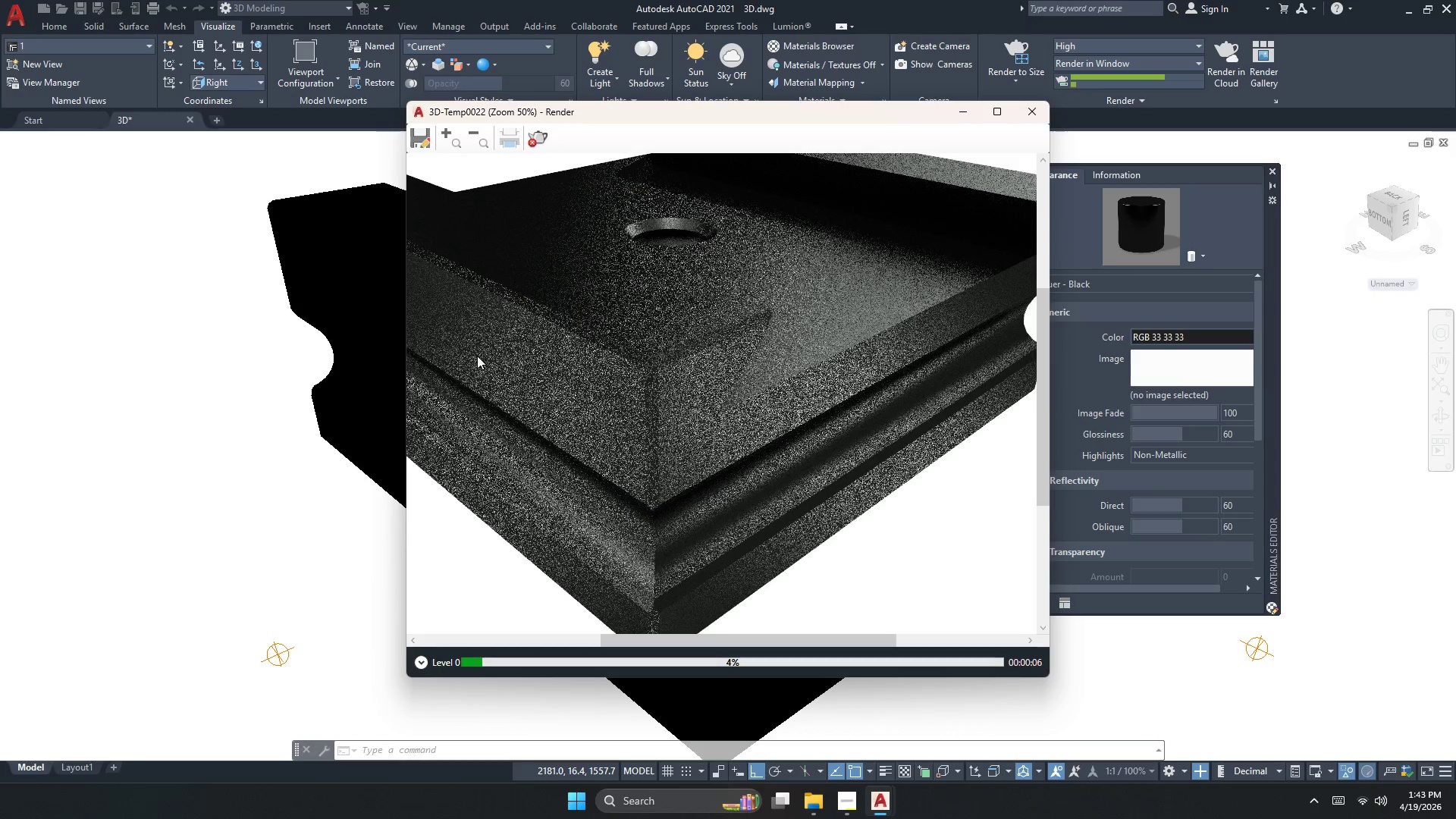 
scroll: coordinate [724, 382], scroll_direction: down, amount: 1.0
 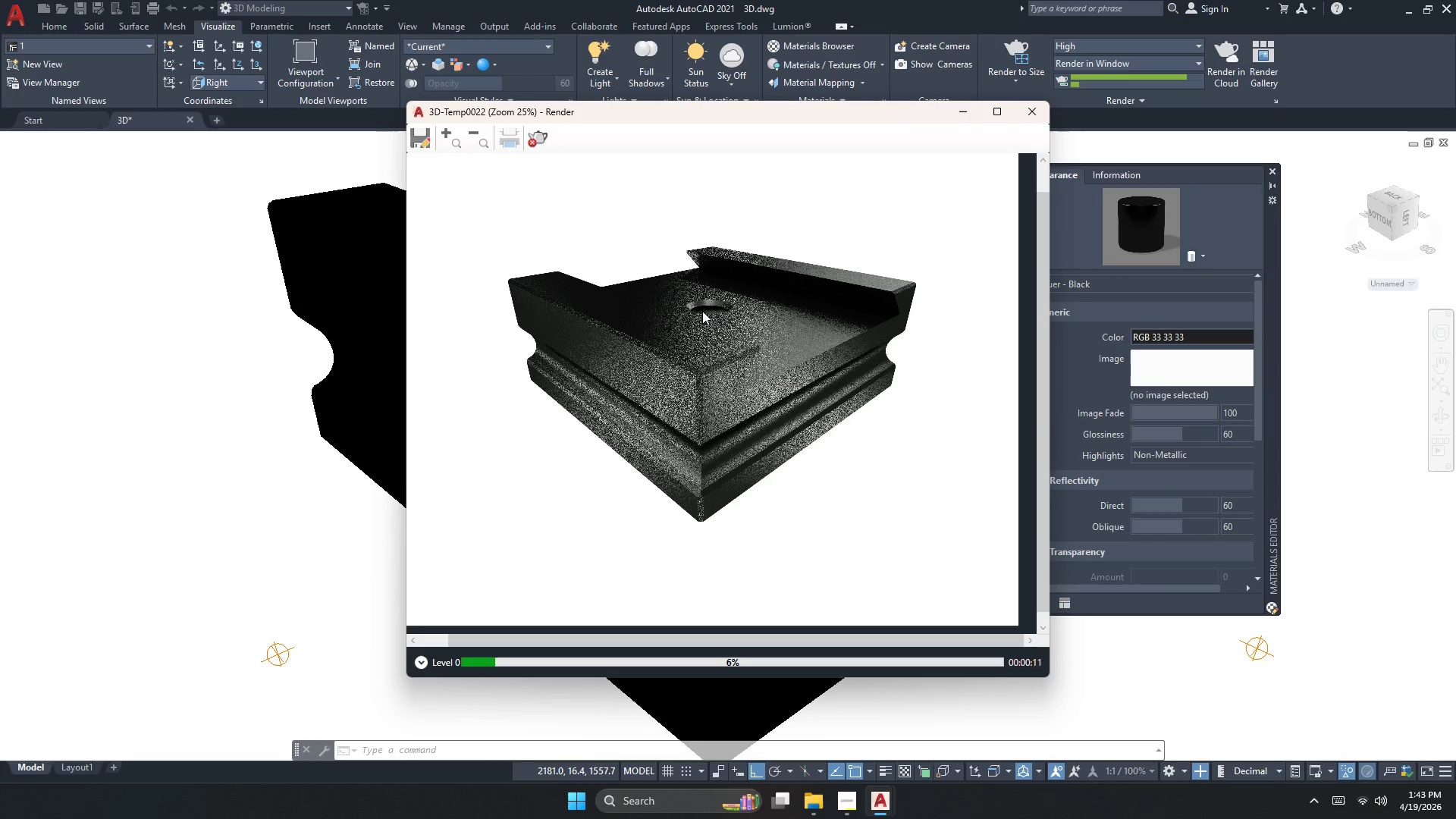 
scroll: coordinate [735, 369], scroll_direction: up, amount: 1.0
 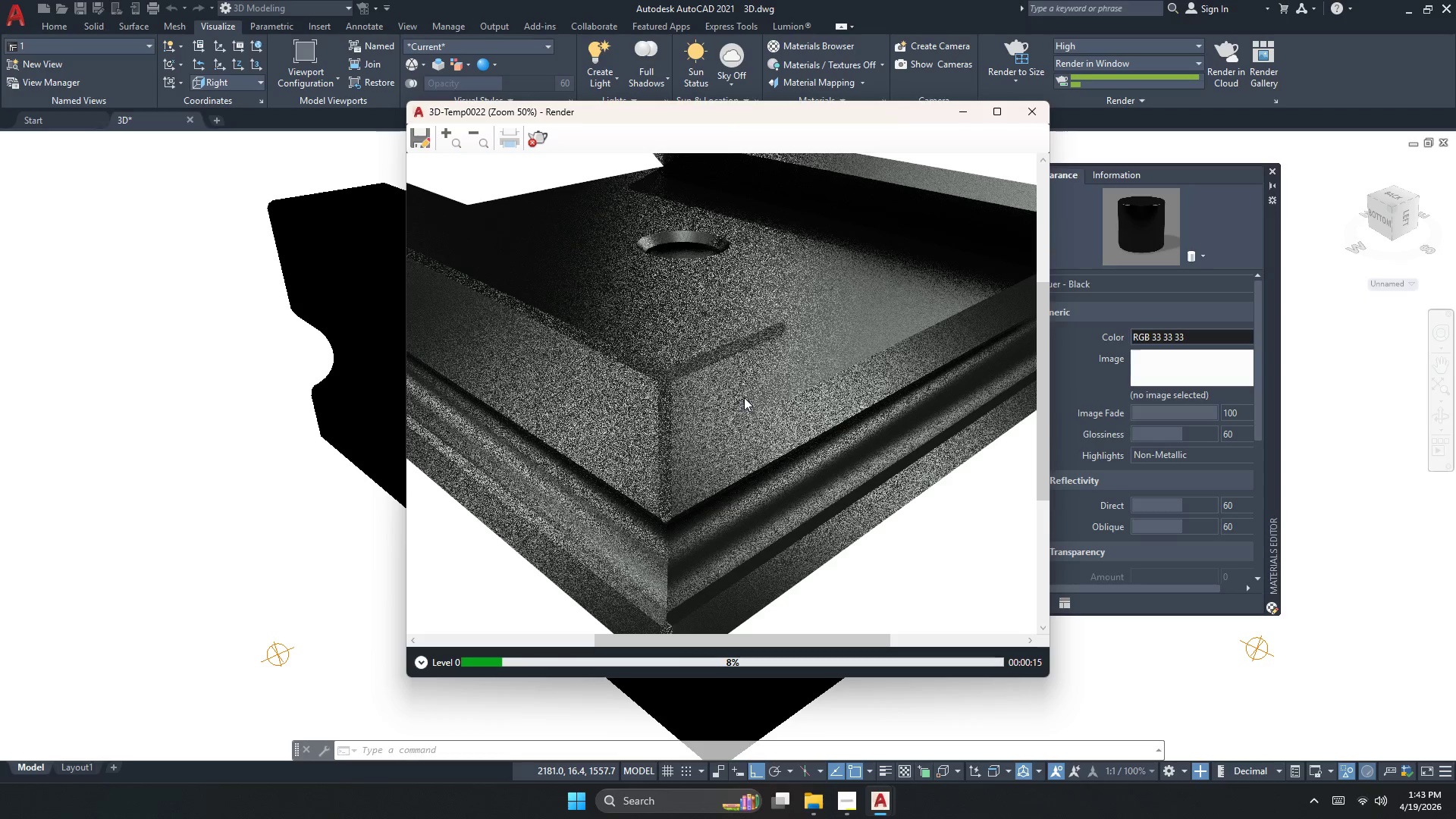 
scroll: coordinate [743, 406], scroll_direction: down, amount: 2.0
 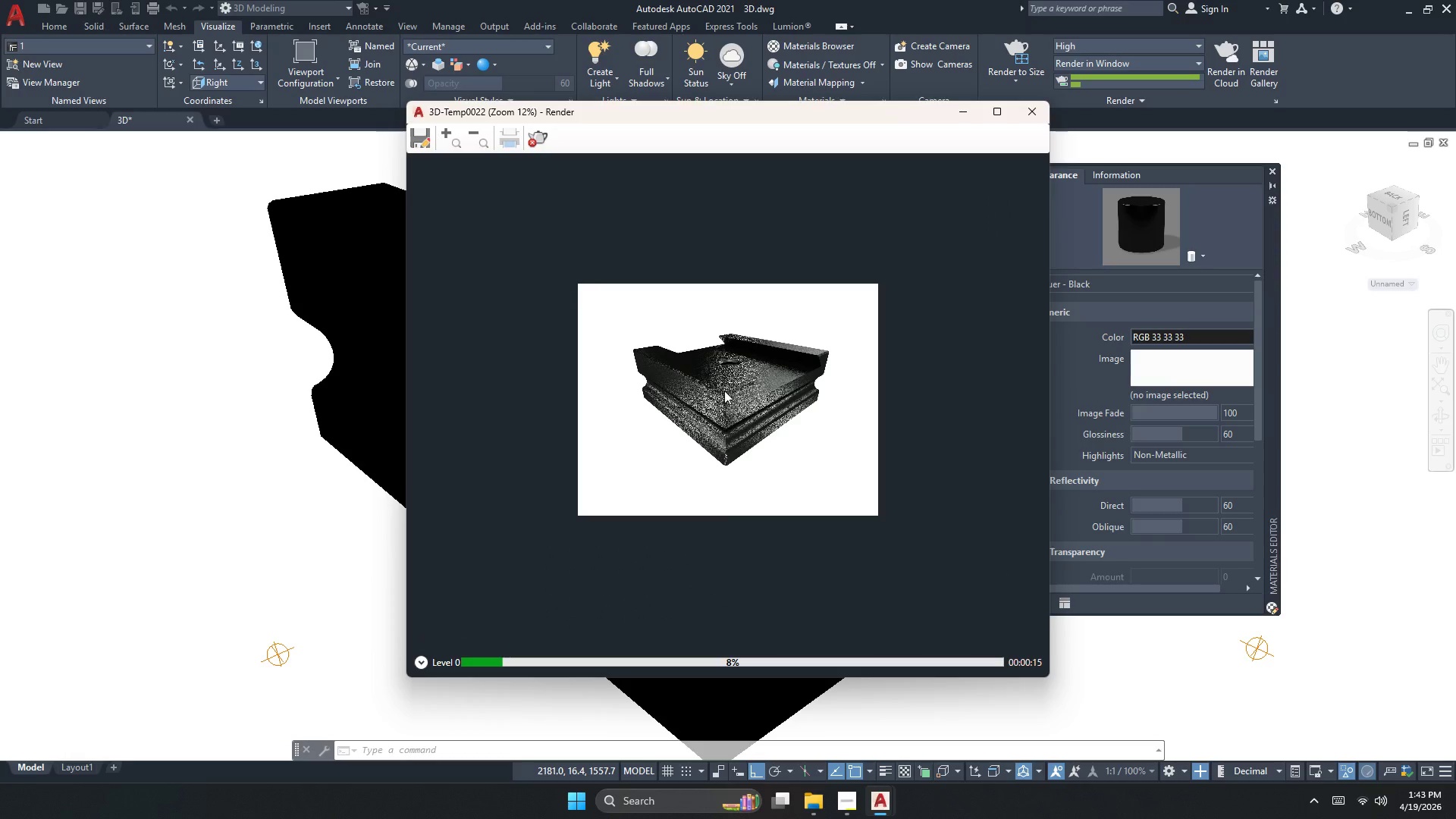 
scroll: coordinate [724, 391], scroll_direction: up, amount: 1.0
 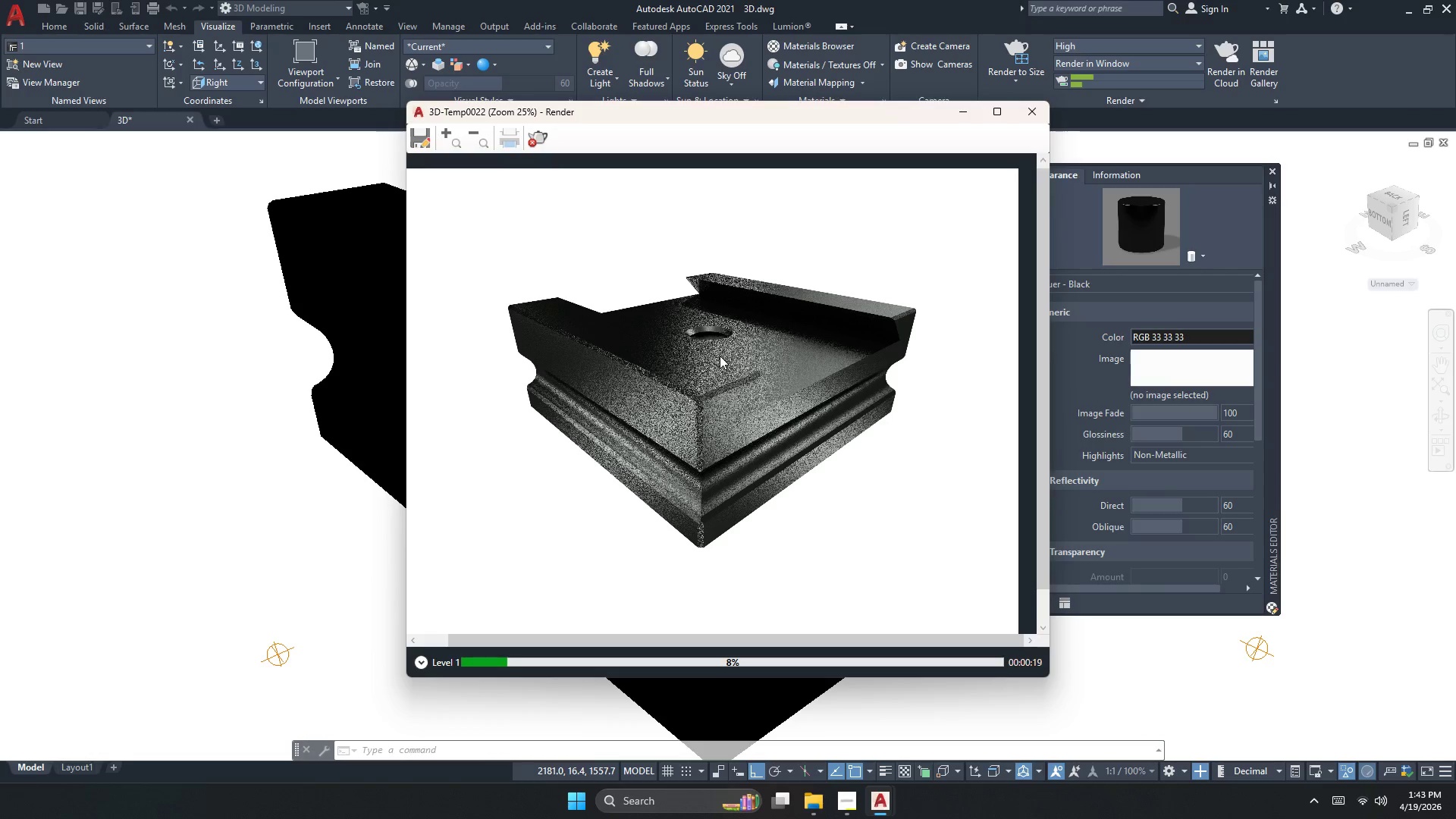 
wait(6.53)
 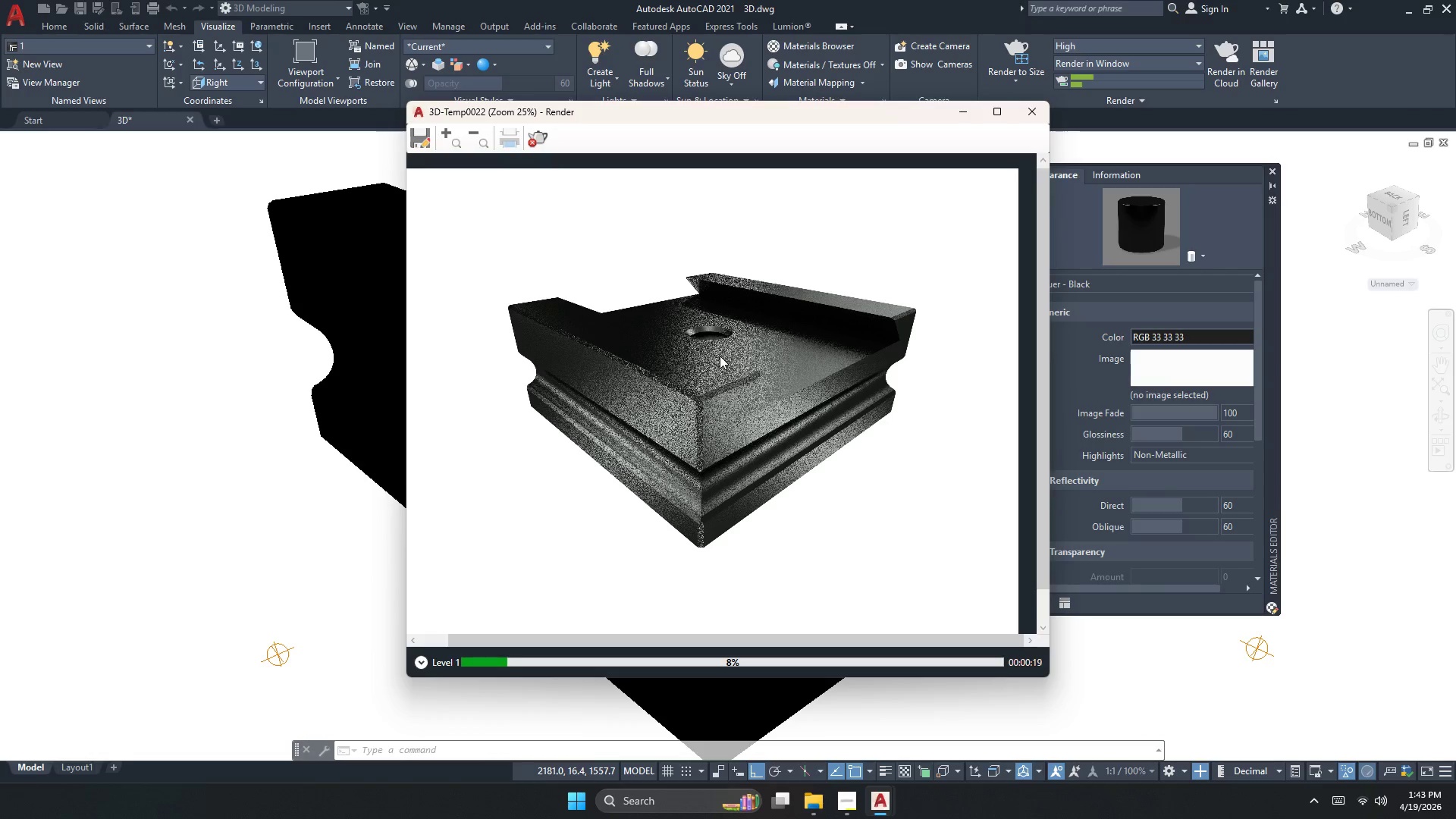 
scroll: coordinate [700, 411], scroll_direction: up, amount: 2.0
 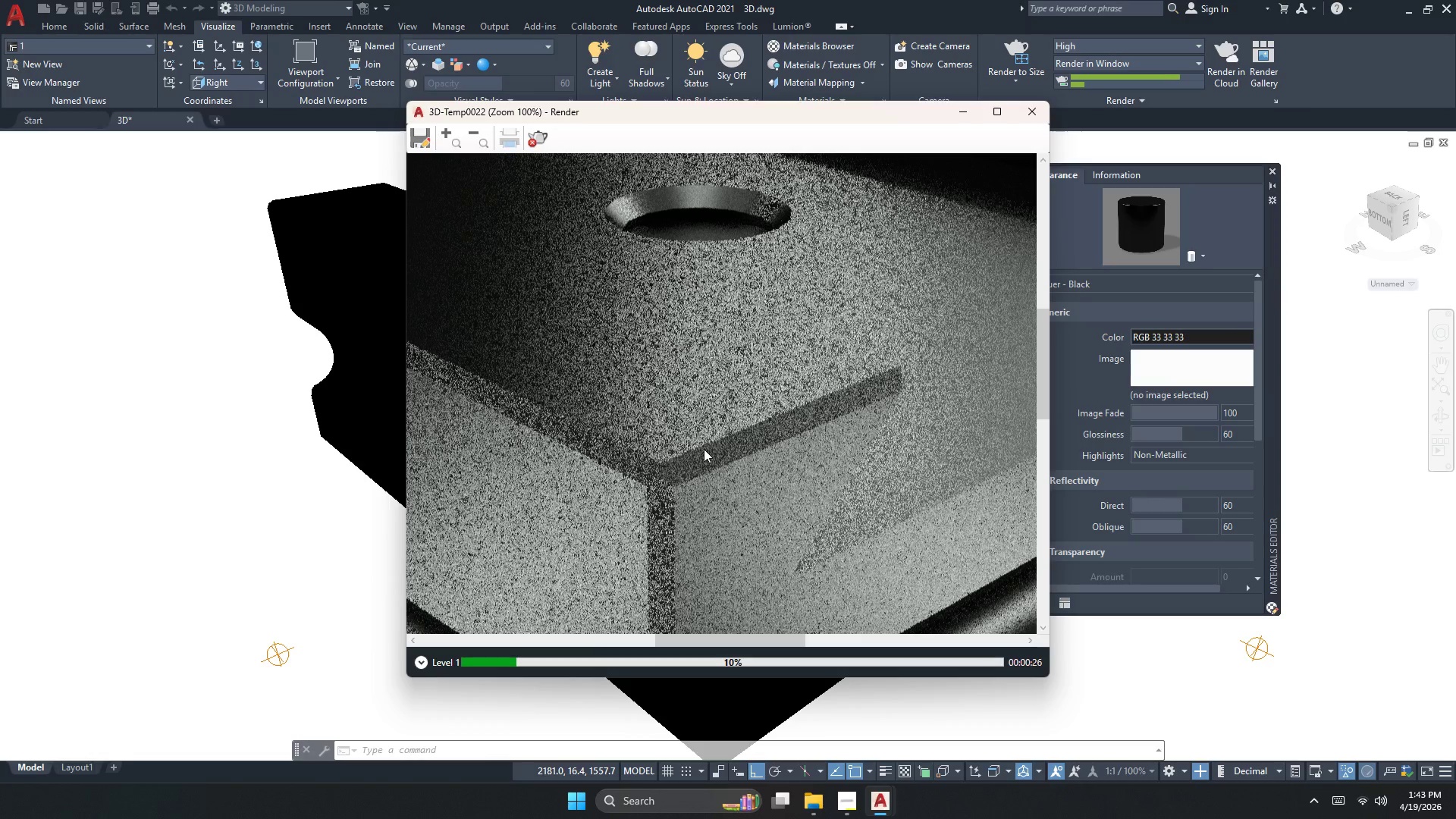 
scroll: coordinate [703, 438], scroll_direction: down, amount: 2.0
 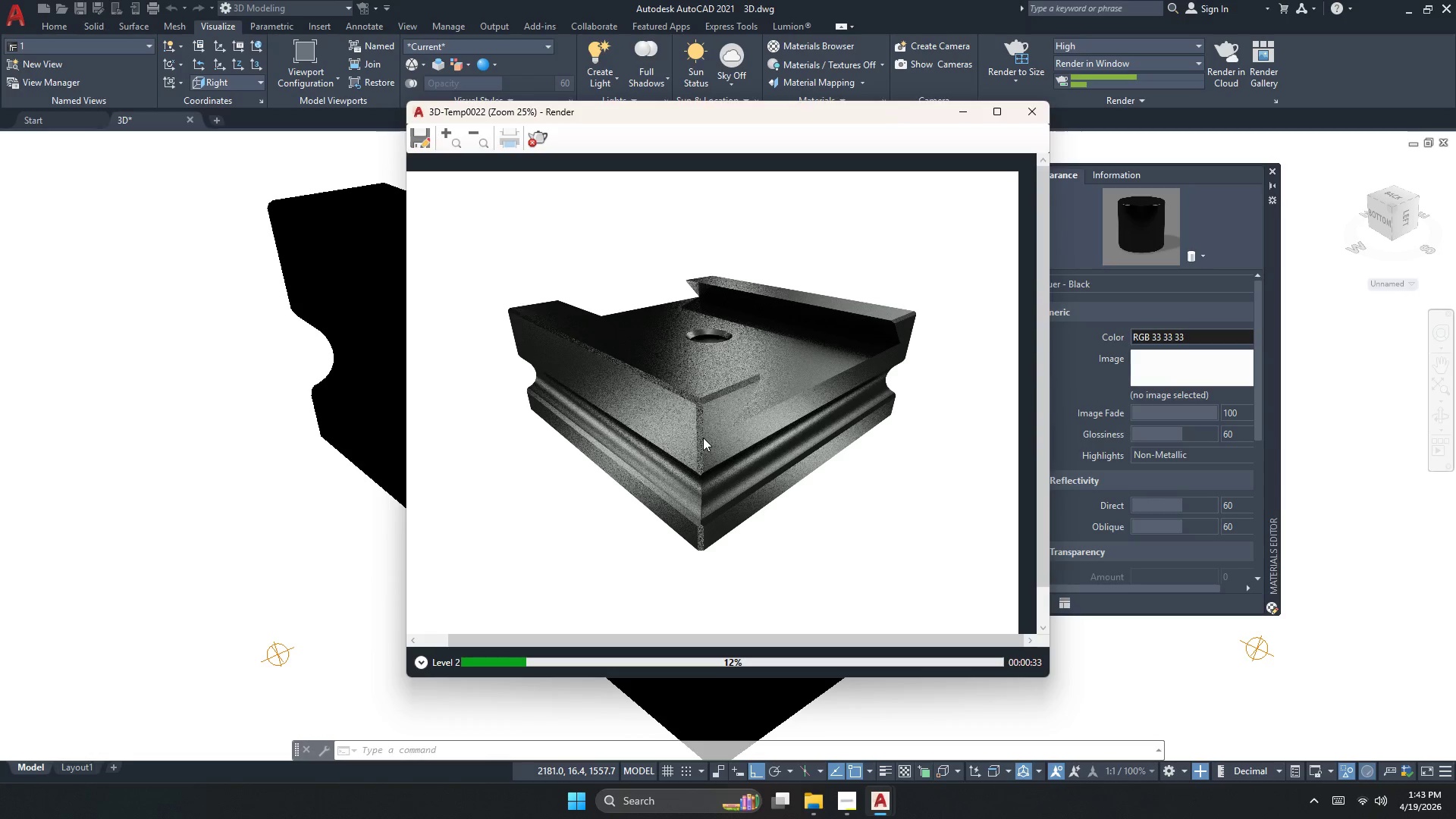 
scroll: coordinate [698, 398], scroll_direction: up, amount: 1.0
 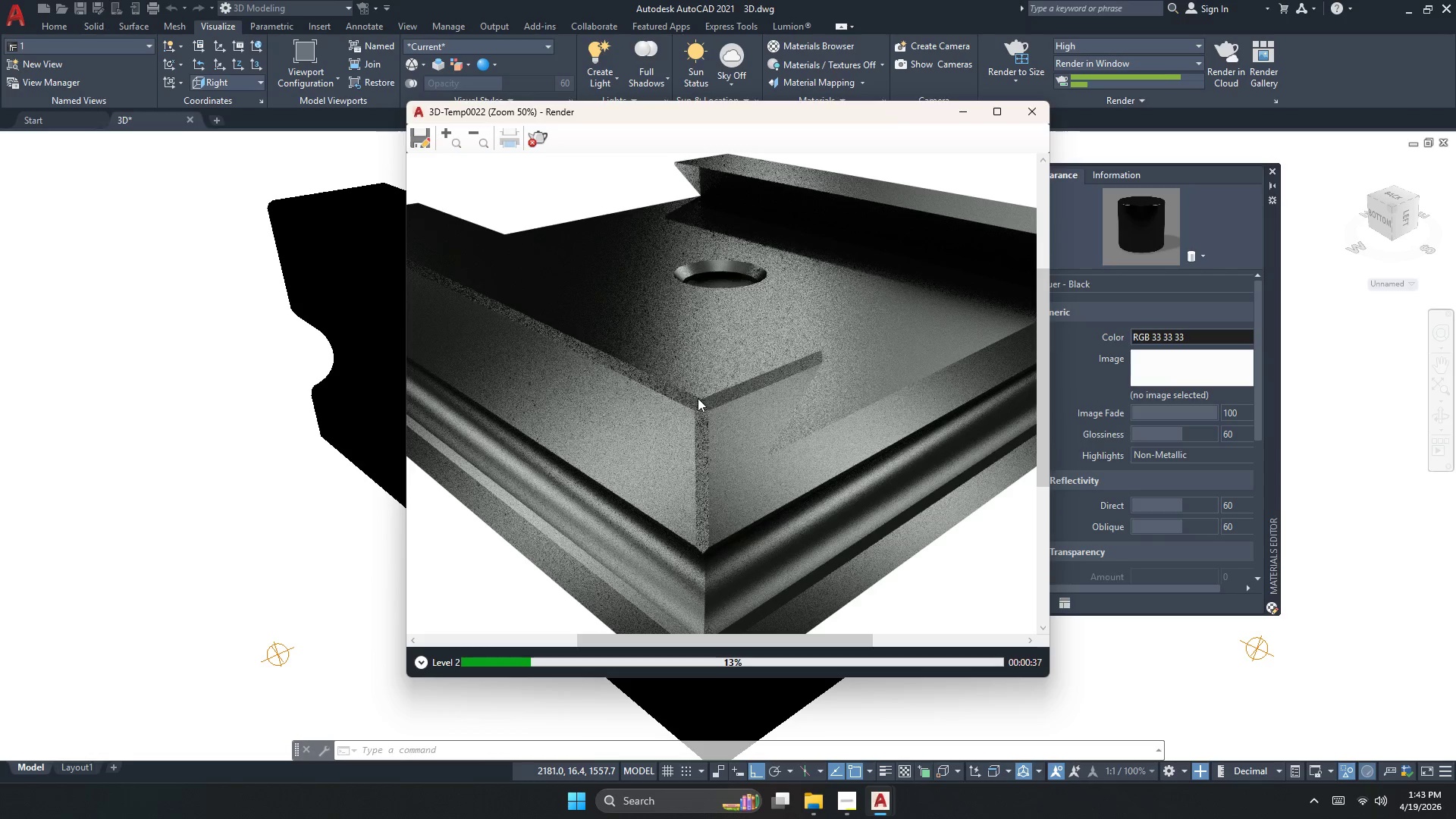 
scroll: coordinate [698, 398], scroll_direction: down, amount: 1.0
 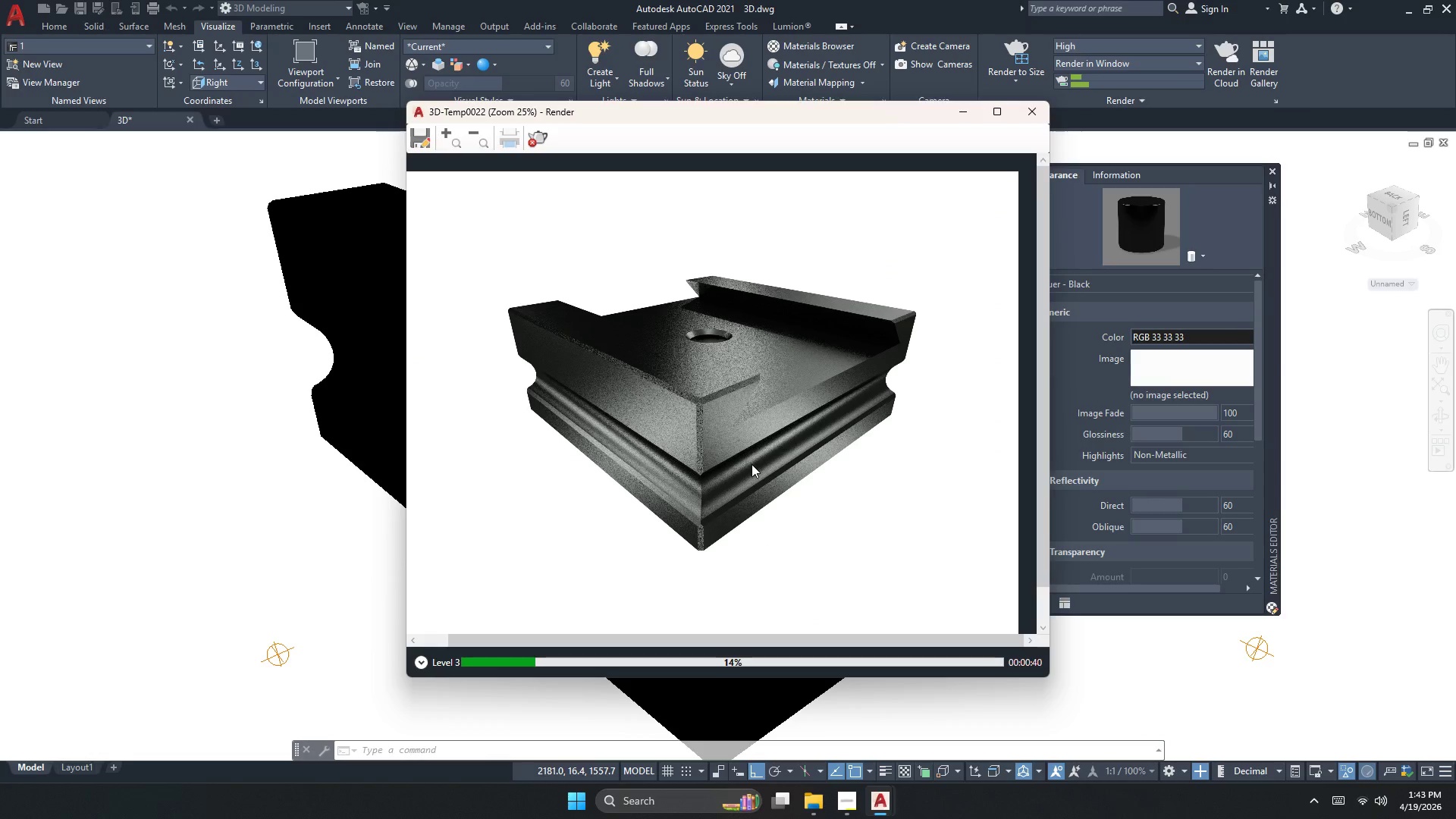 
scroll: coordinate [721, 355], scroll_direction: up, amount: 1.0
 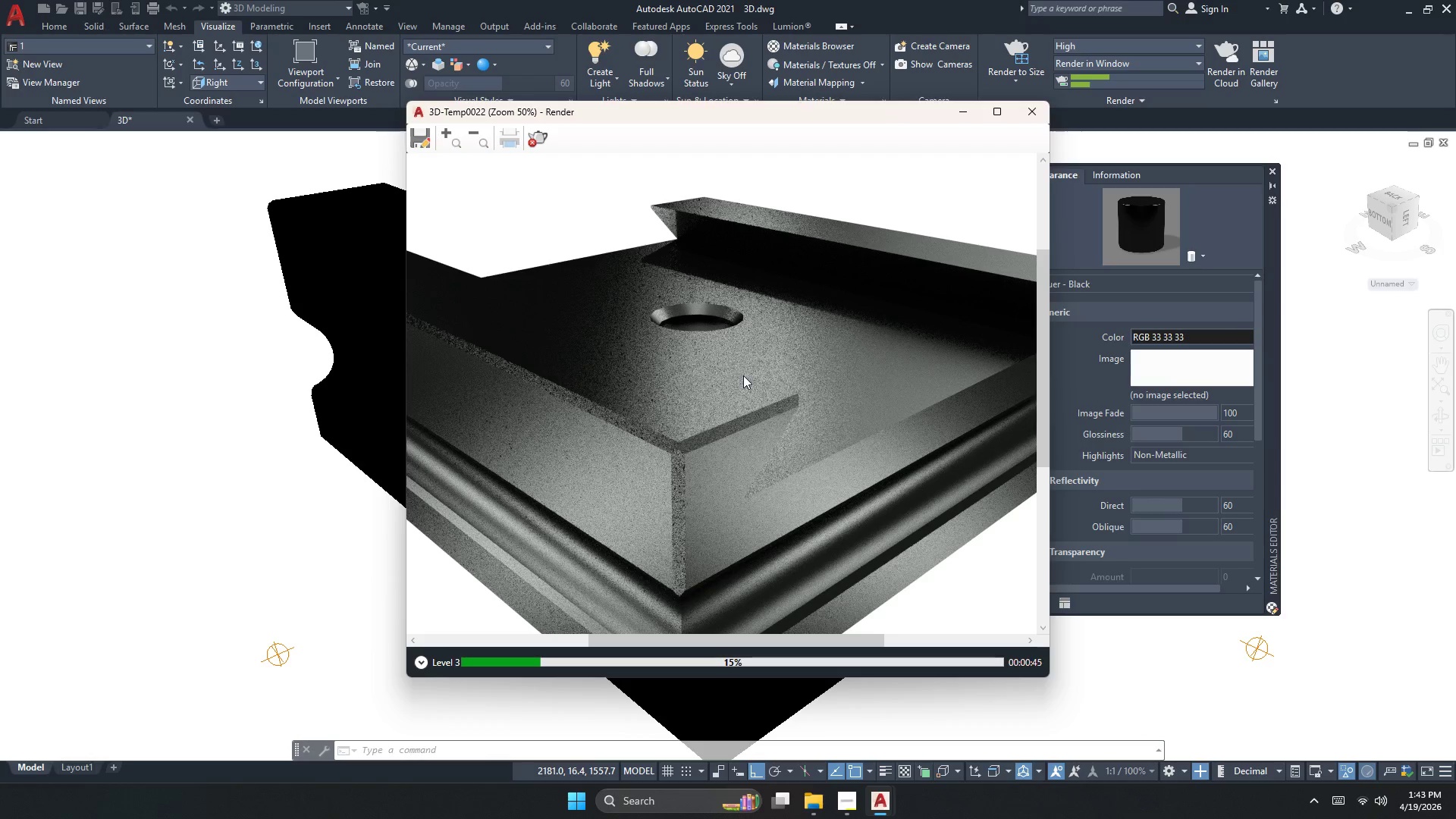 
wait(7.14)
 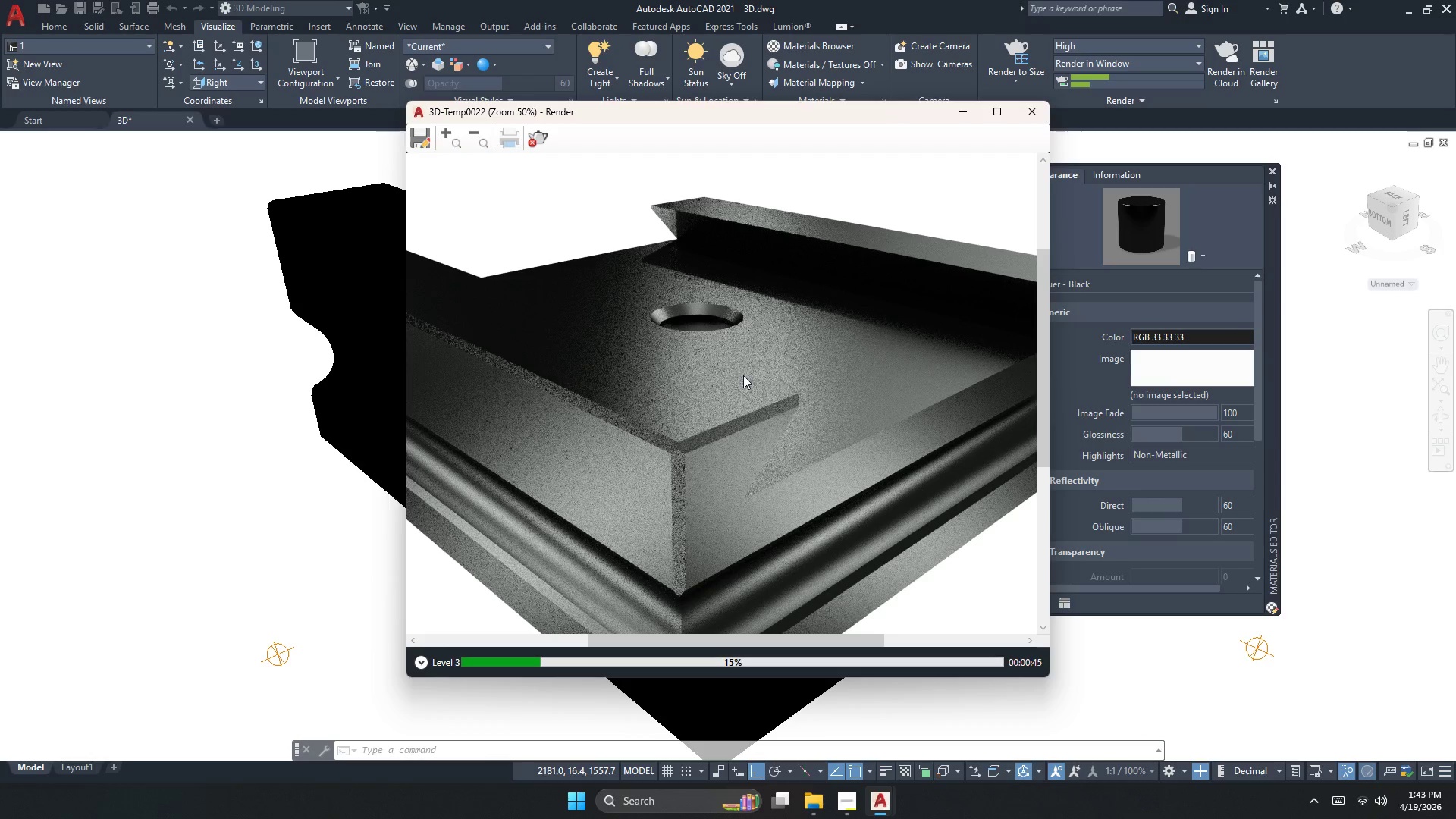 
scroll: coordinate [743, 373], scroll_direction: down, amount: 1.0
 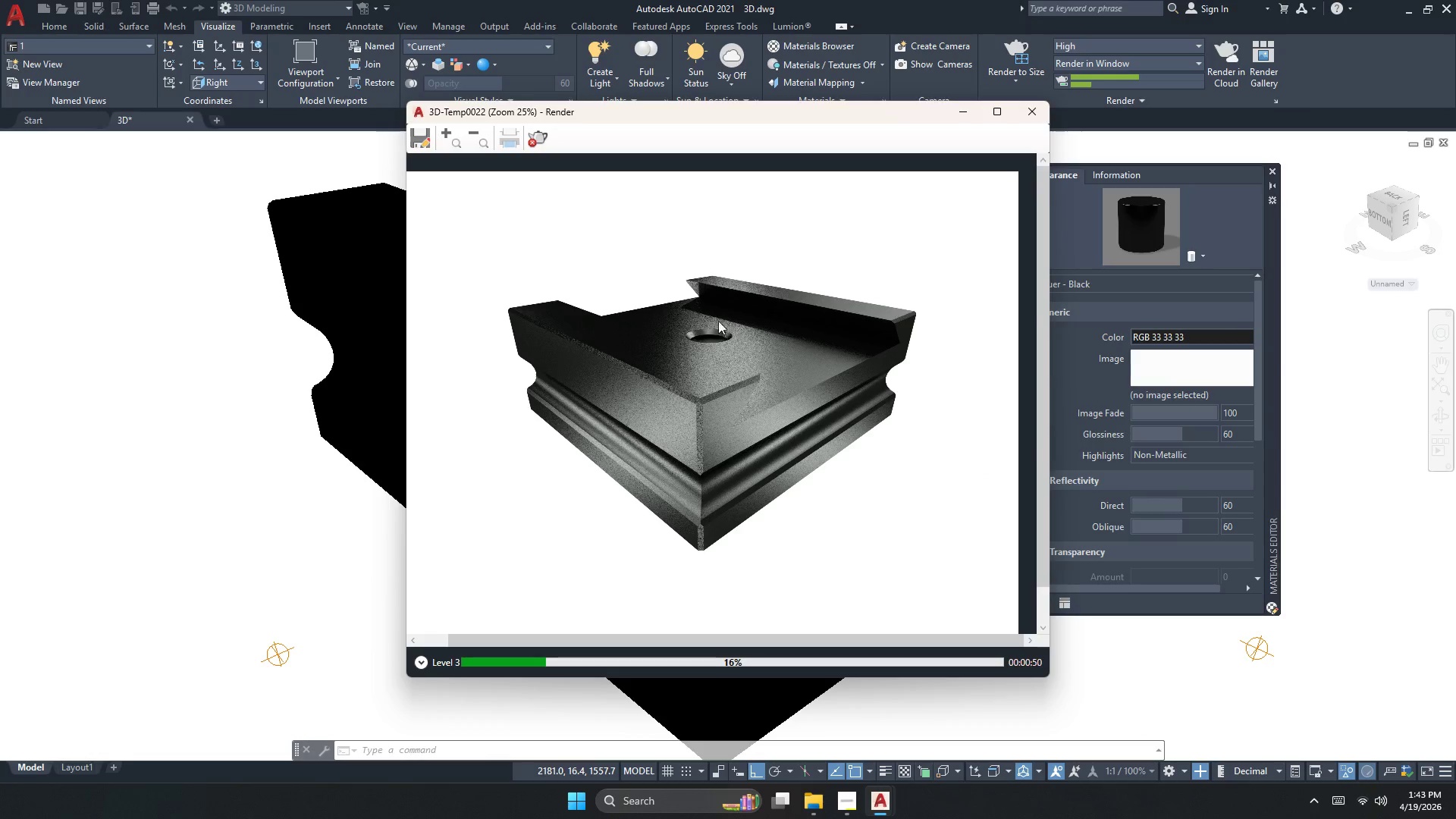 
scroll: coordinate [715, 317], scroll_direction: up, amount: 1.0
 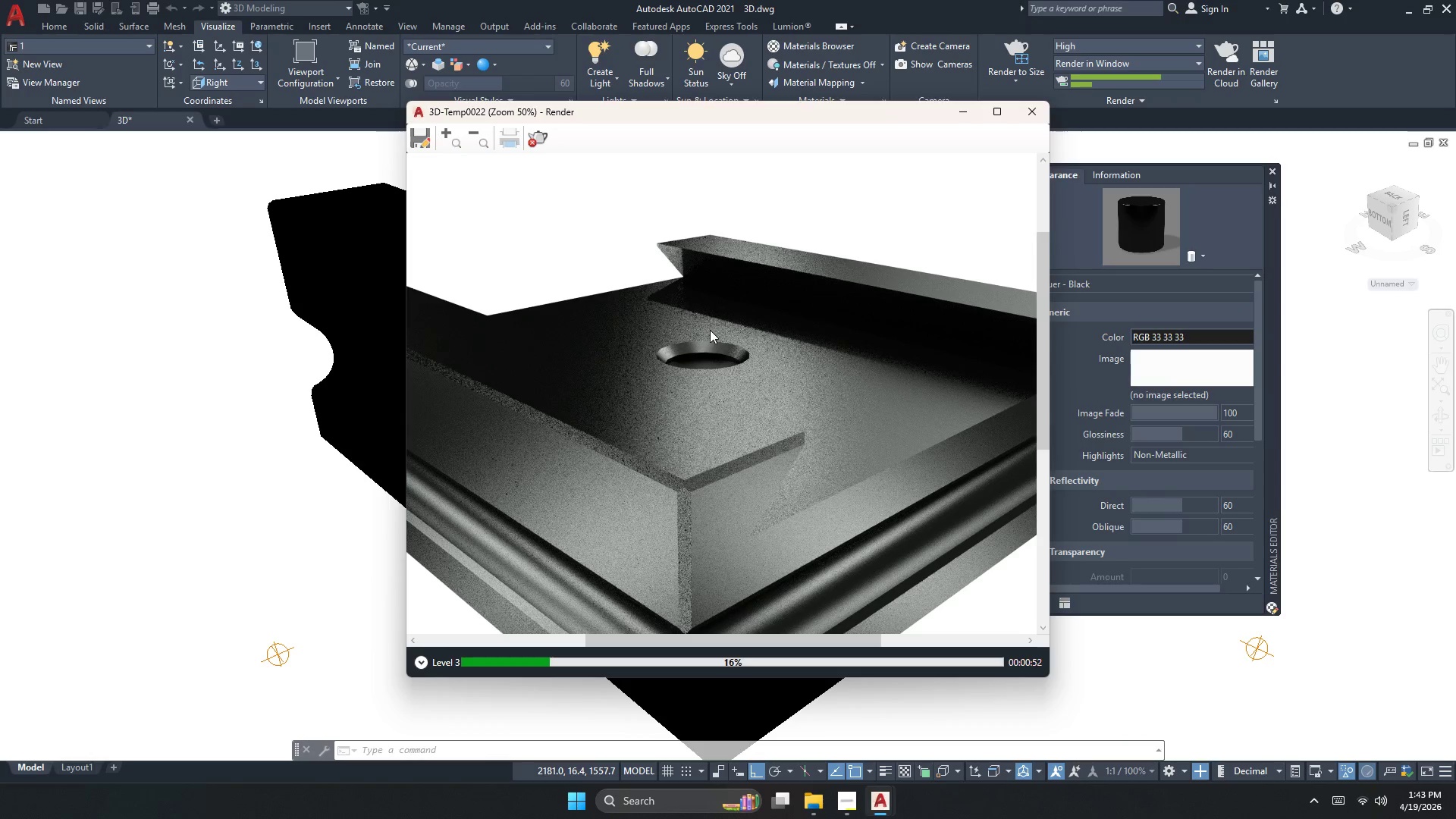 
scroll: coordinate [710, 330], scroll_direction: down, amount: 1.0
 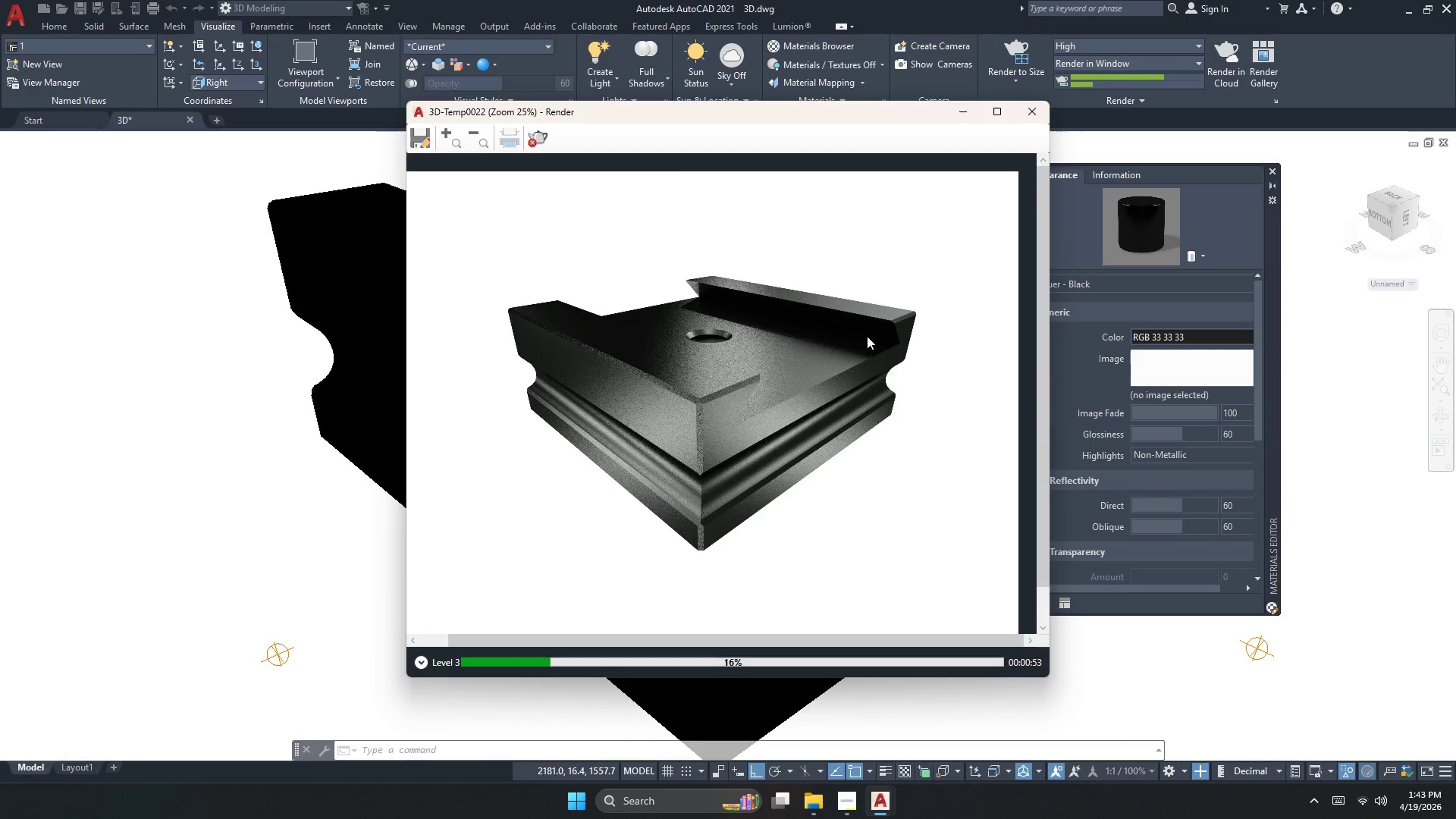 
scroll: coordinate [880, 335], scroll_direction: up, amount: 1.0
 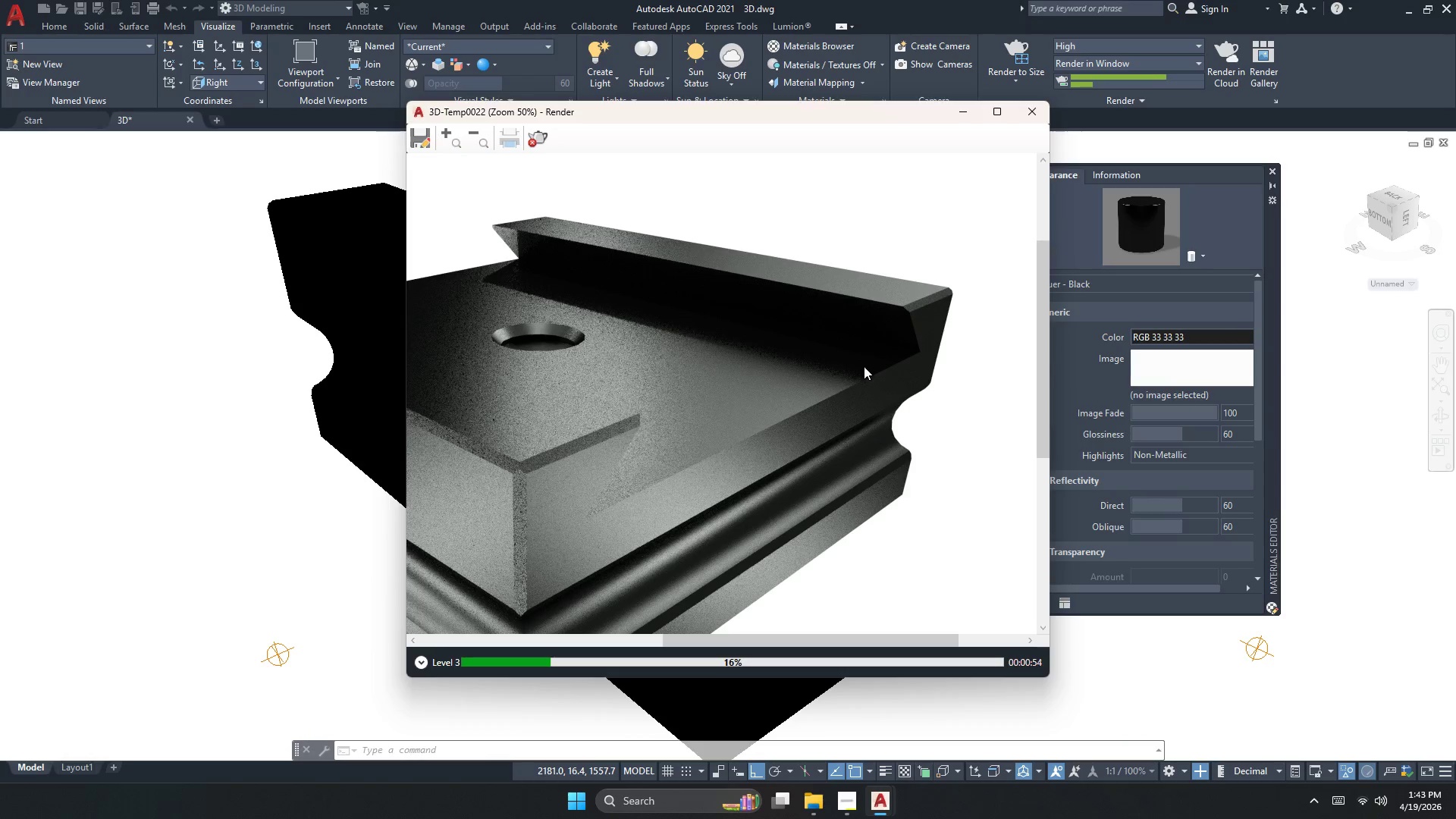 
scroll: coordinate [858, 384], scroll_direction: down, amount: 1.0
 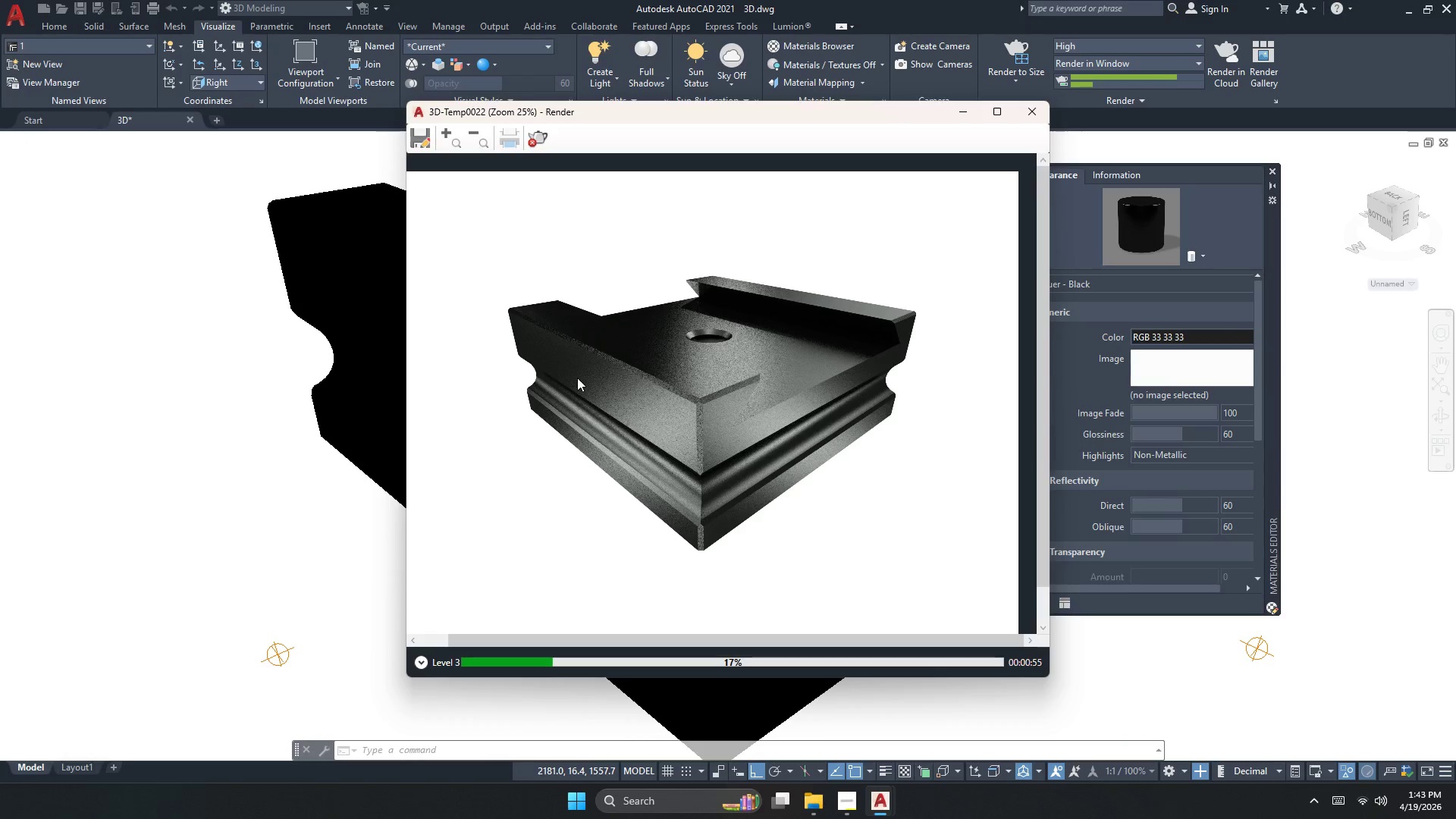 
scroll: coordinate [571, 378], scroll_direction: up, amount: 1.0
 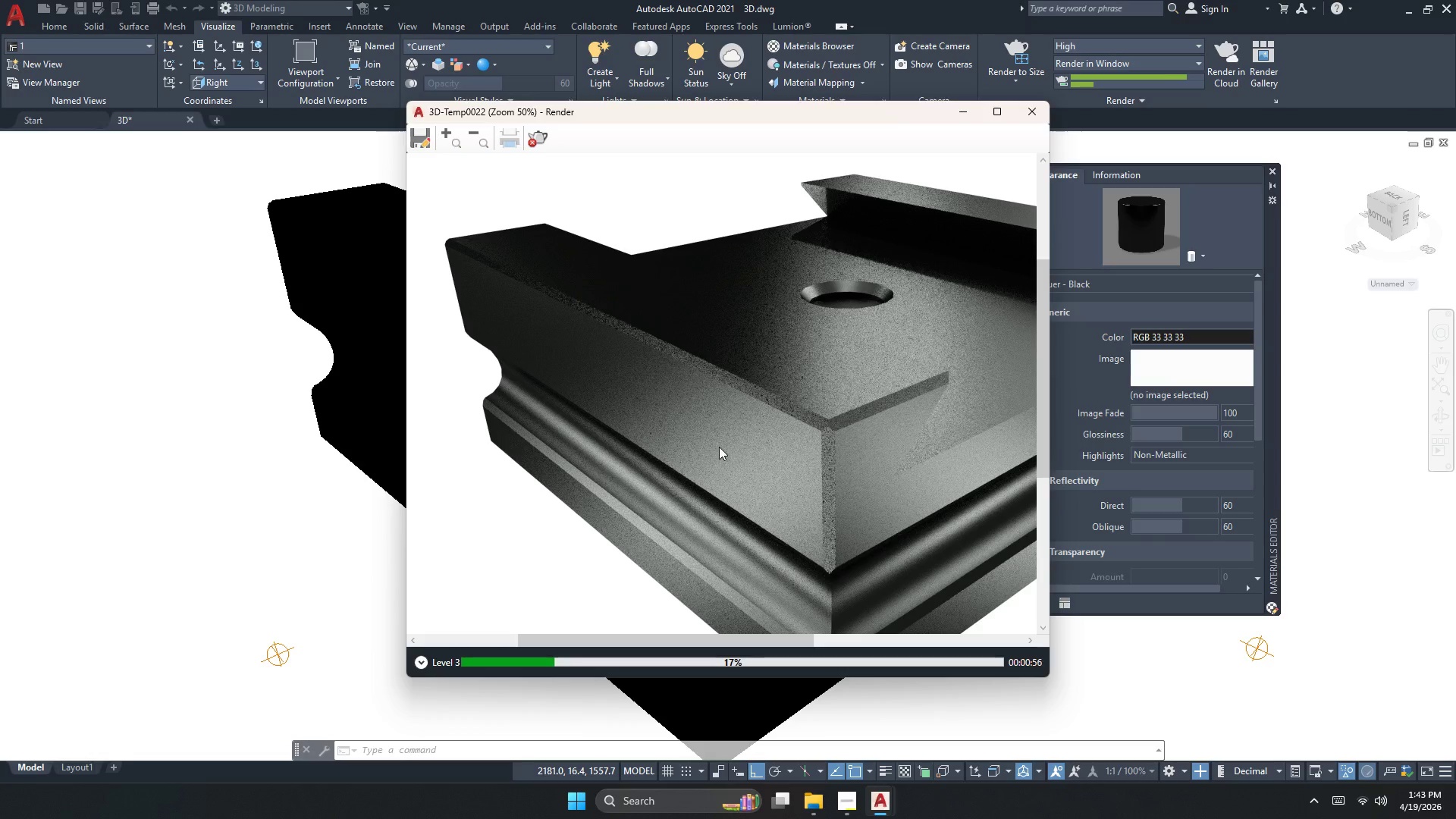 
scroll: coordinate [719, 448], scroll_direction: down, amount: 1.0
 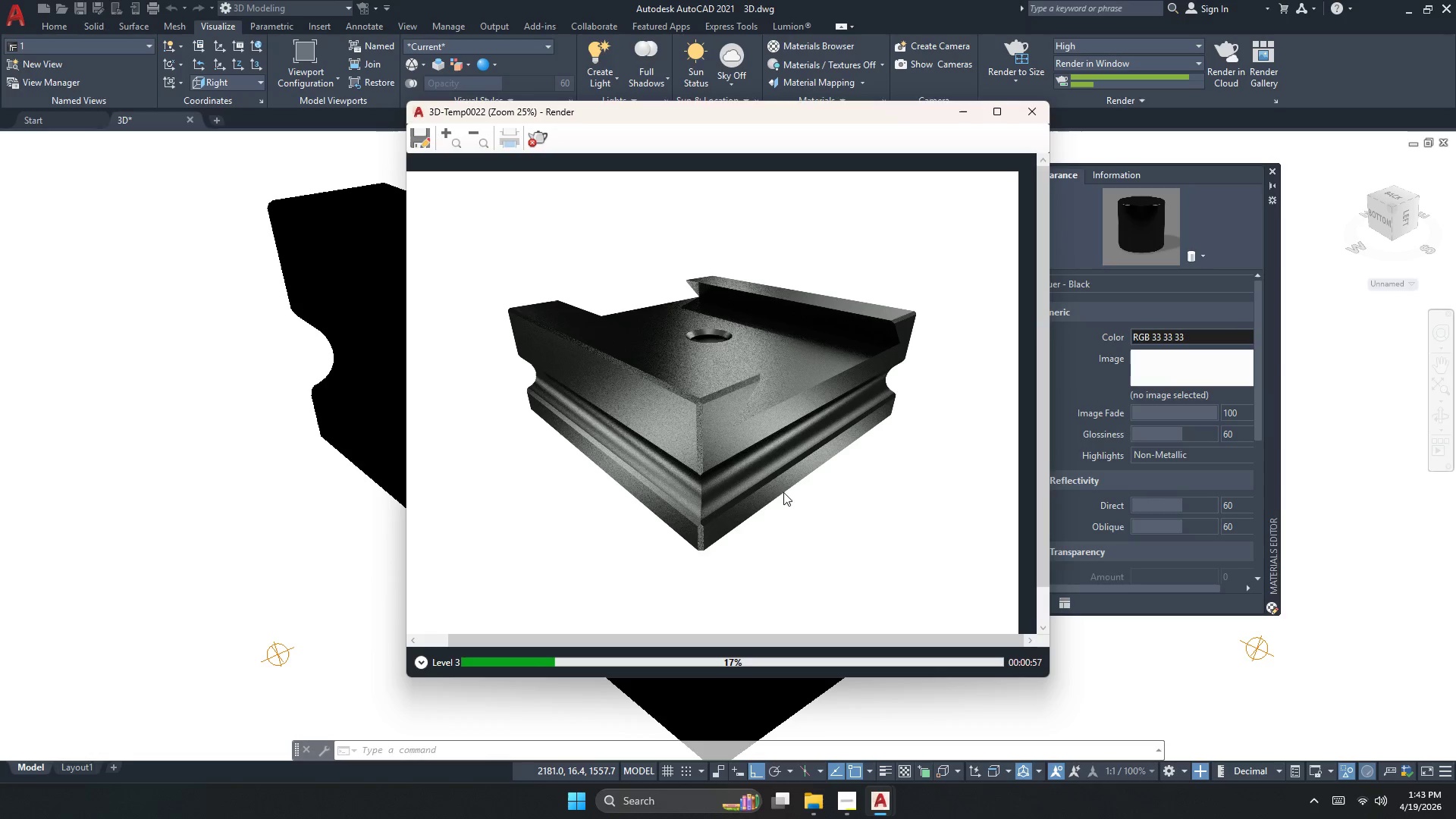 
scroll: coordinate [742, 384], scroll_direction: up, amount: 1.0
 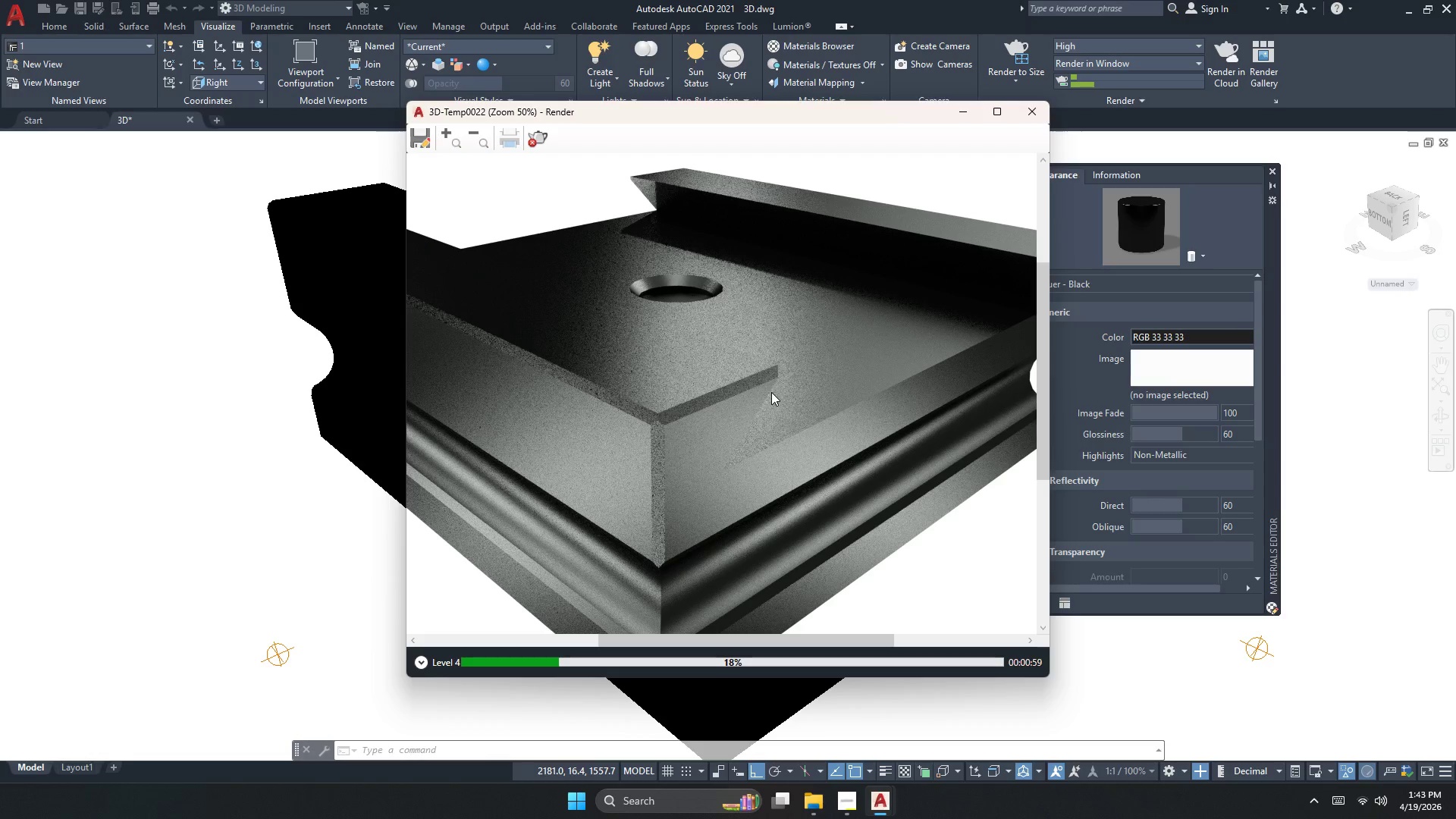 
scroll: coordinate [747, 435], scroll_direction: down, amount: 2.0
 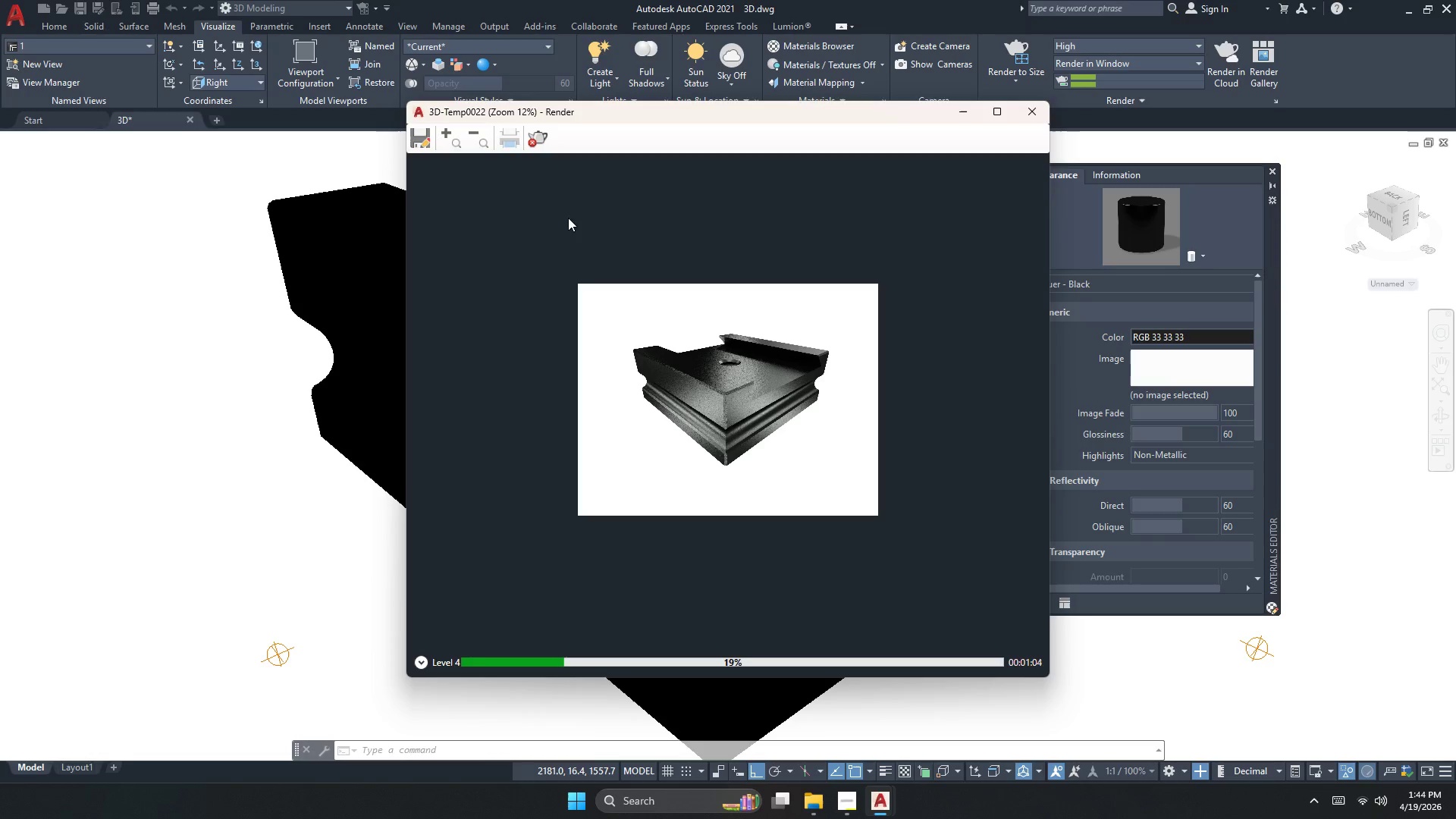 
left_click([542, 142])
 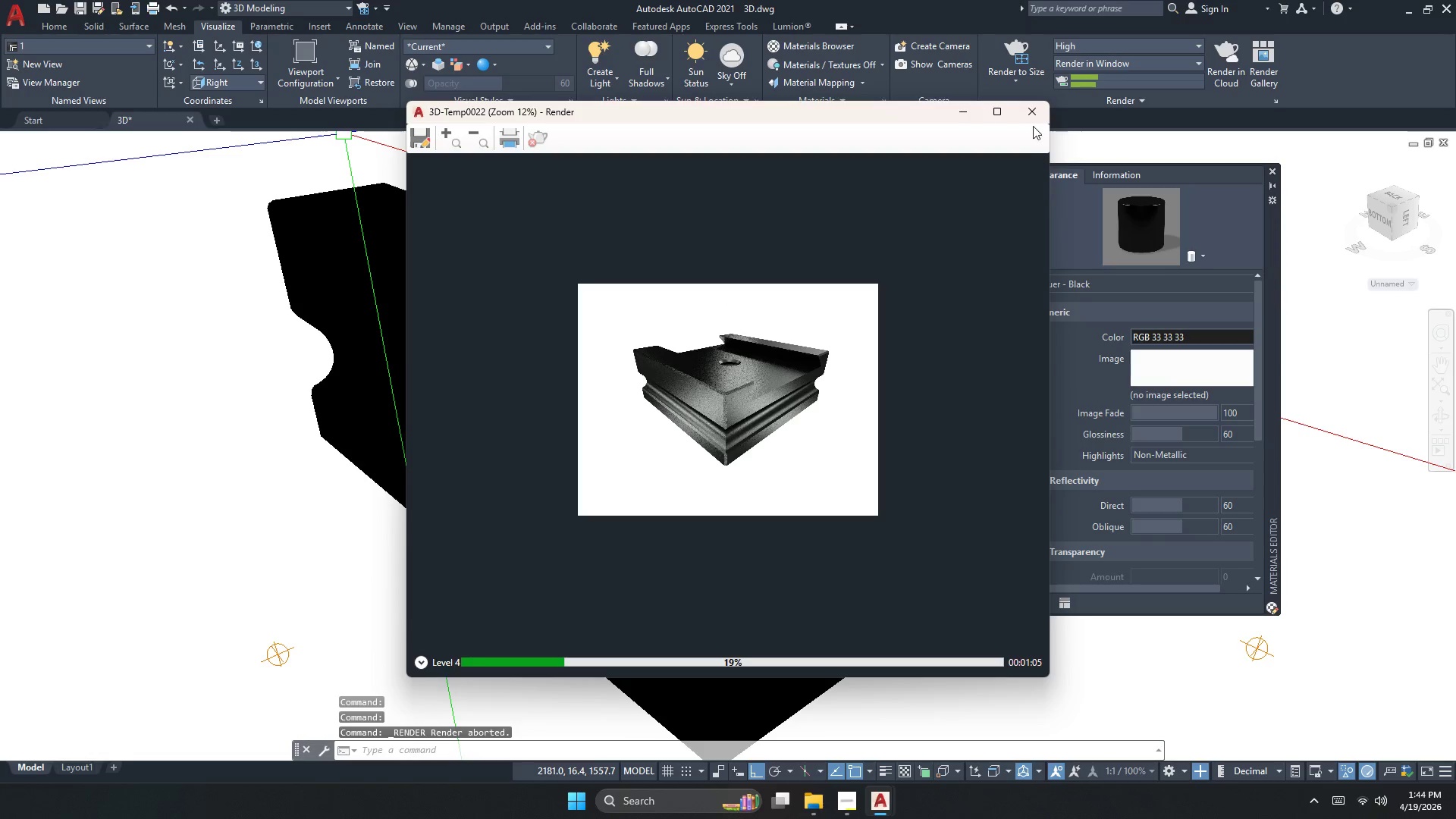 
left_click([1032, 112])
 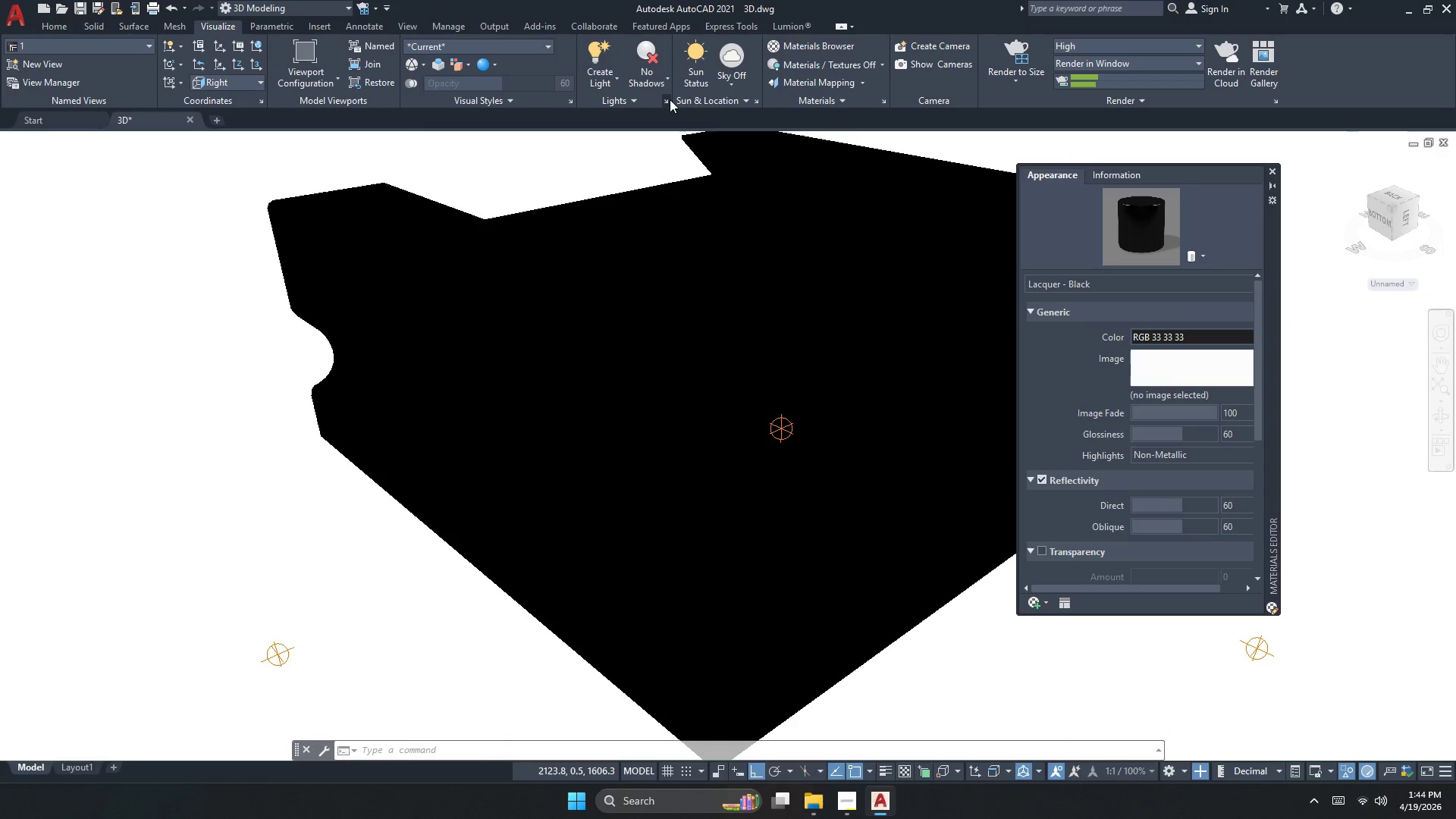 
wait(7.74)
 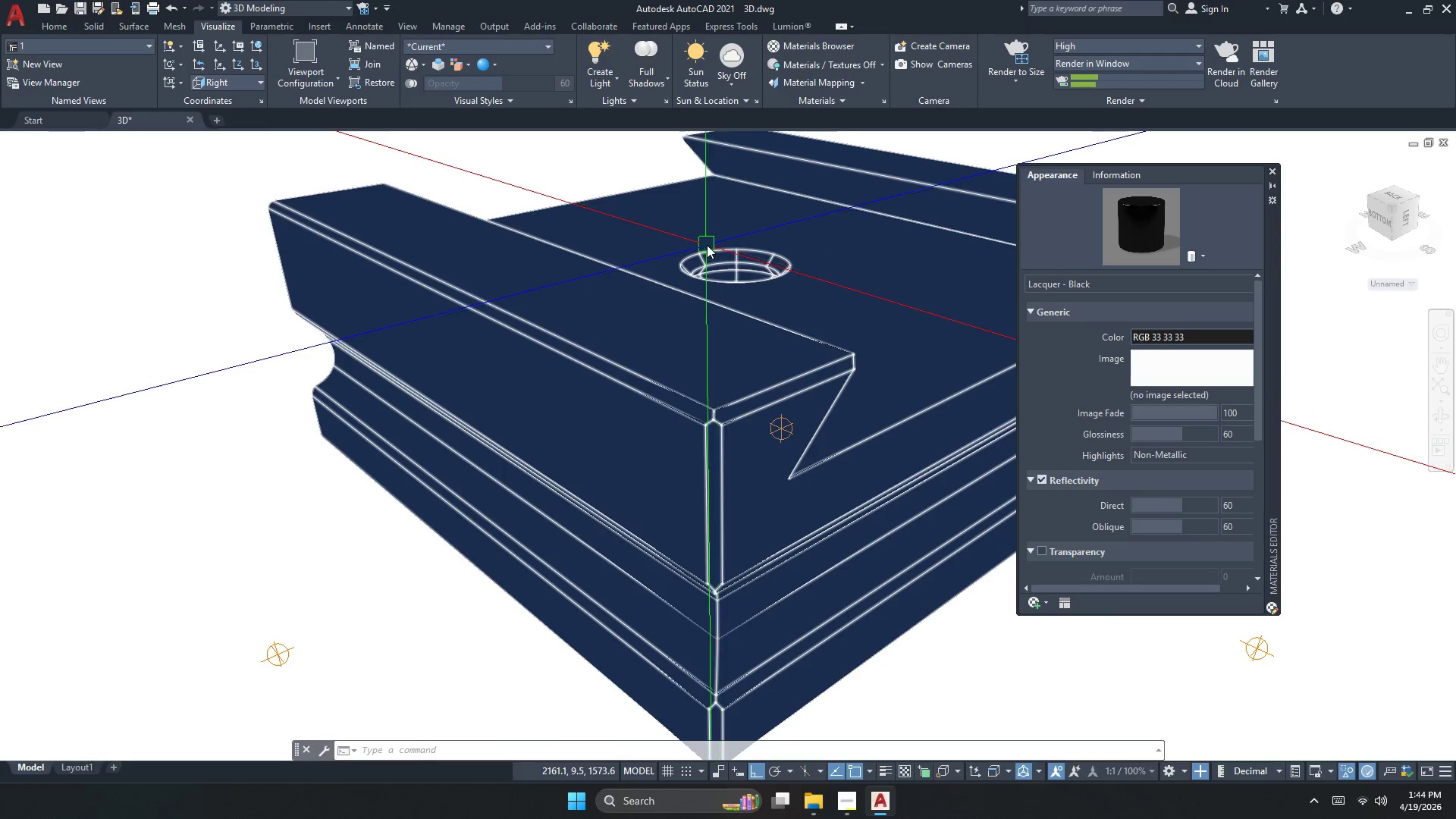 
left_click_drag(start_coordinate=[839, 279], to_coordinate=[599, 287])
 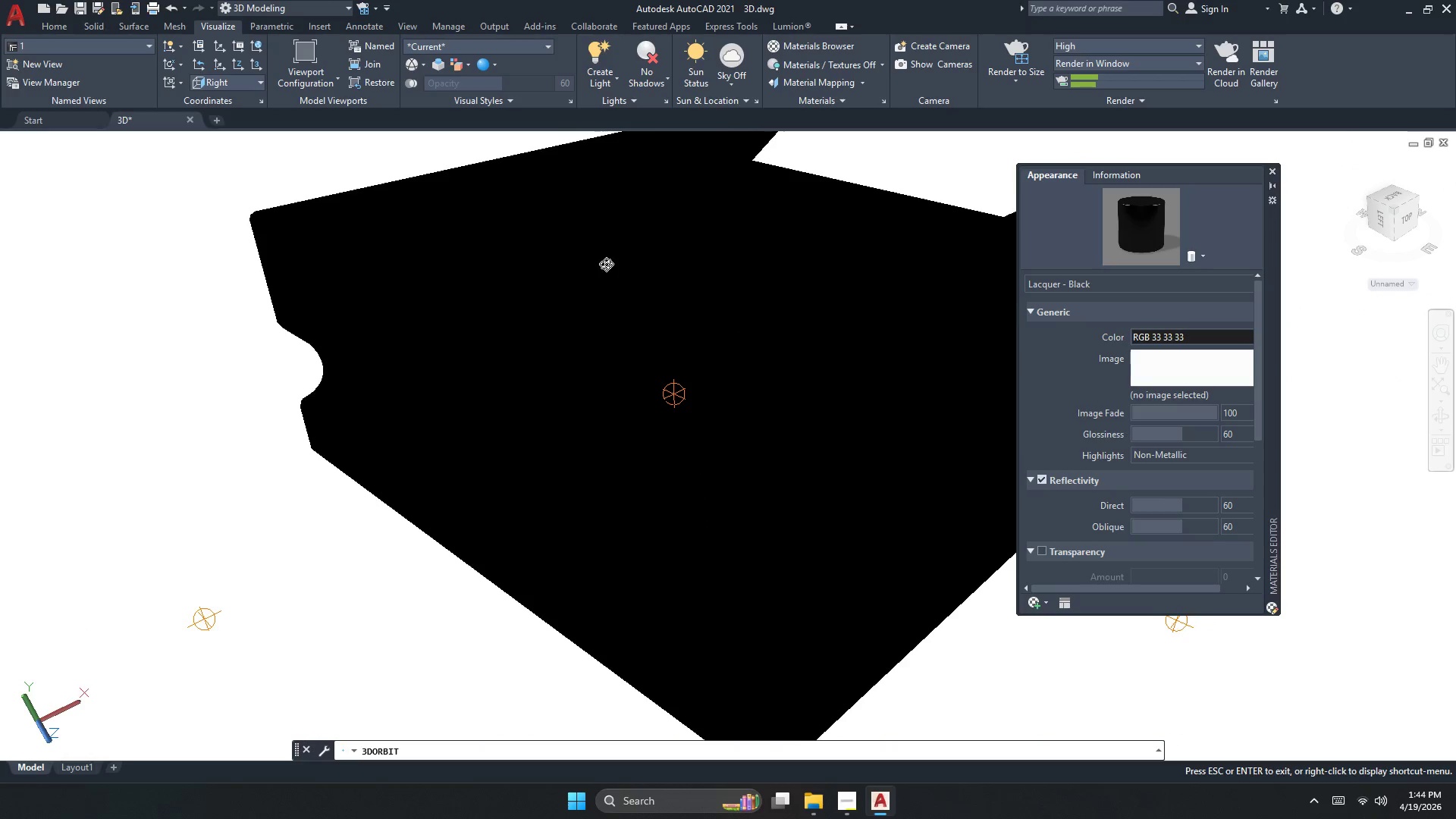 
left_click_drag(start_coordinate=[704, 303], to_coordinate=[695, 287])
 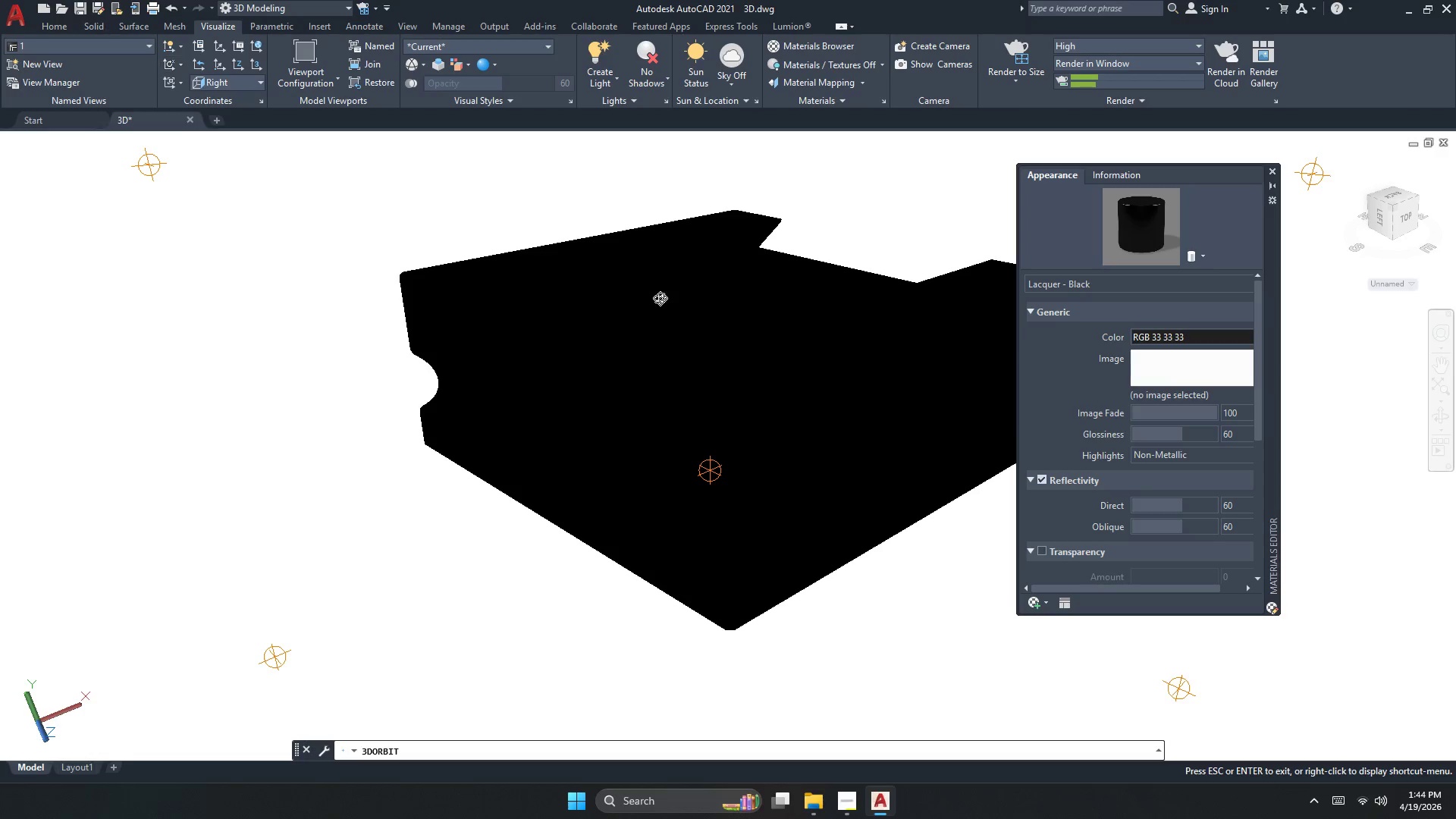 
scroll: coordinate [610, 271], scroll_direction: down, amount: 3.0
 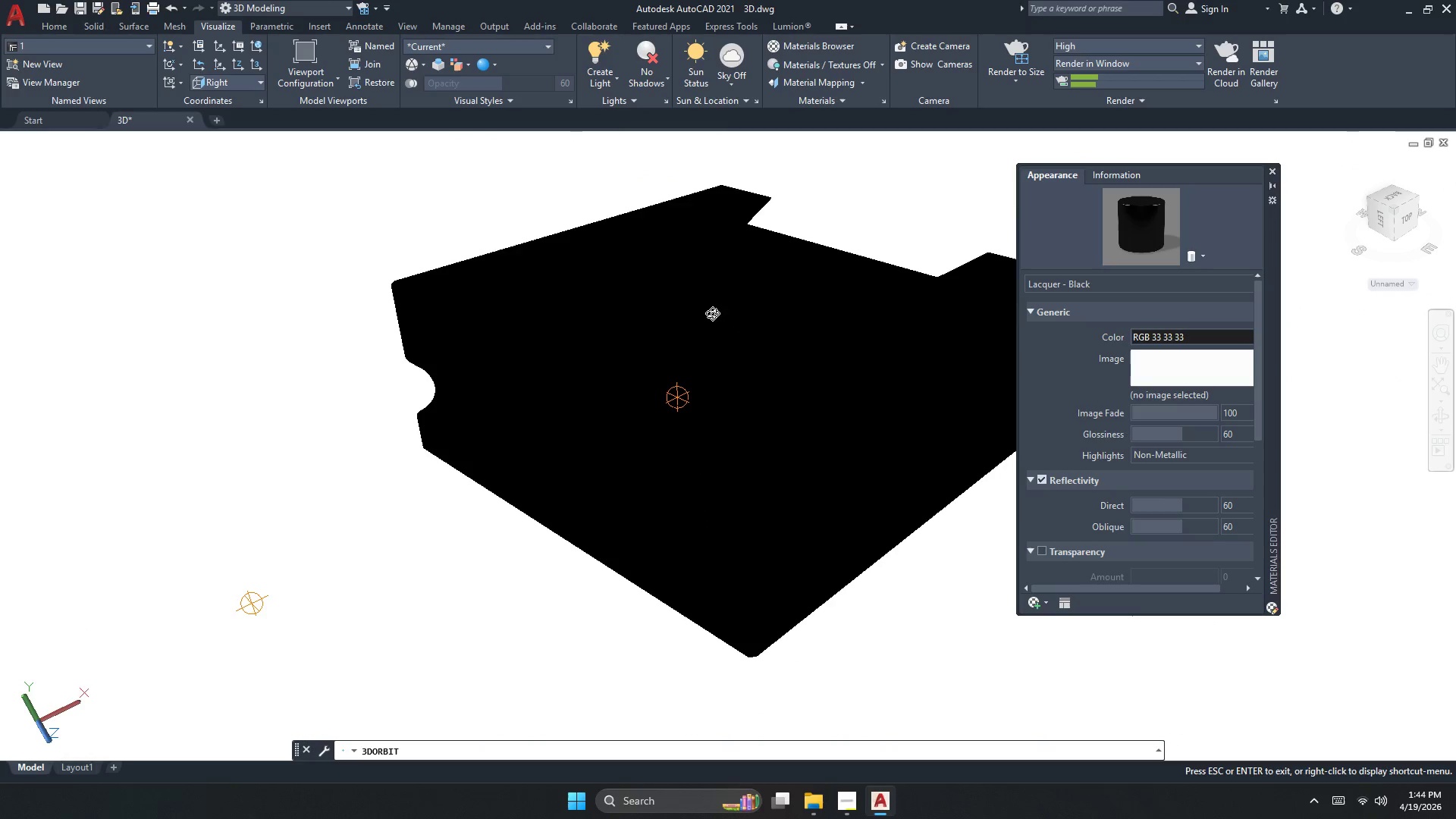 
left_click_drag(start_coordinate=[438, 278], to_coordinate=[470, 303])
 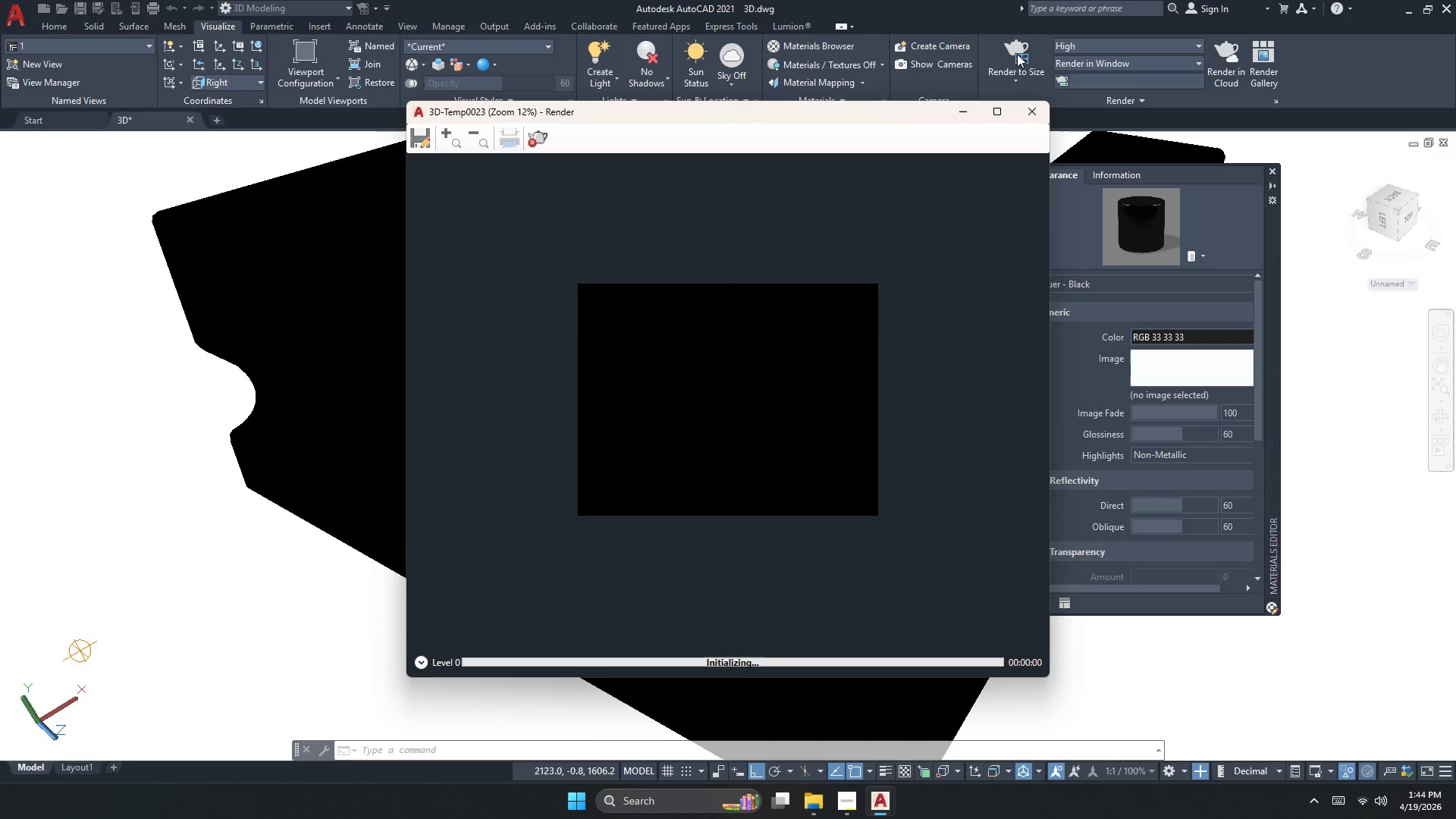 
scroll: coordinate [689, 360], scroll_direction: up, amount: 5.0
 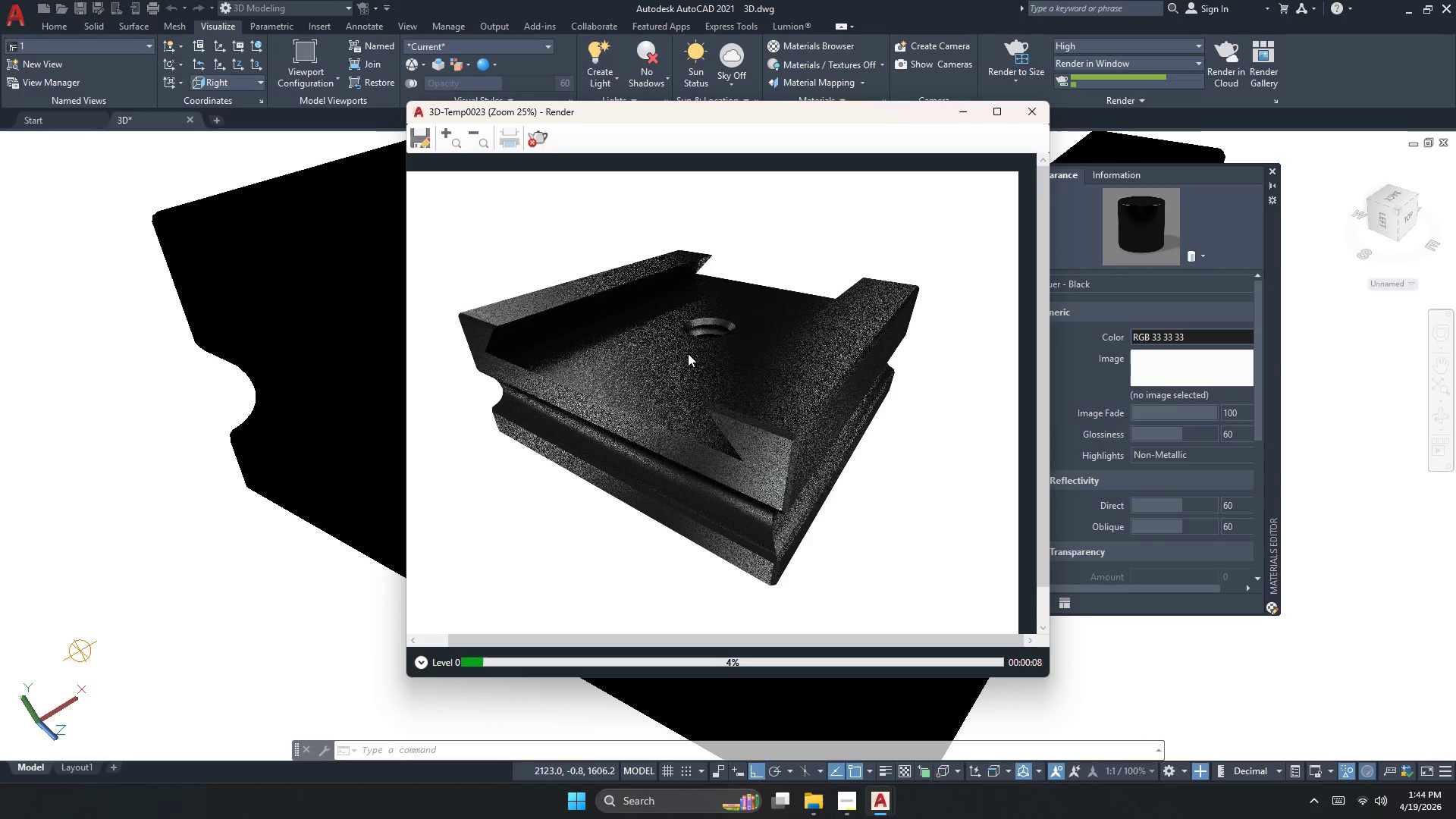 
wait(9.34)
 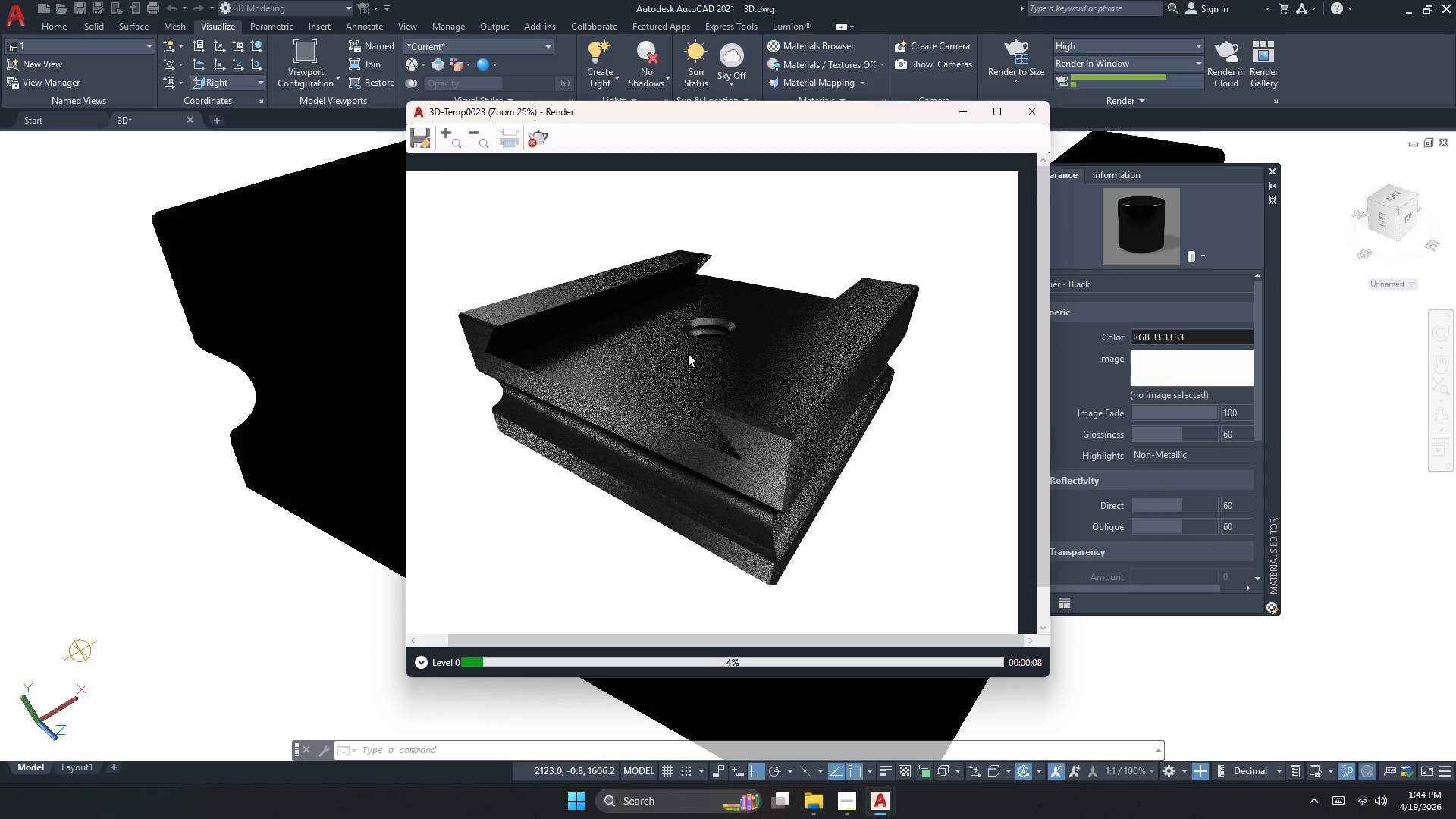 
scroll: coordinate [511, 311], scroll_direction: up, amount: 1.0
 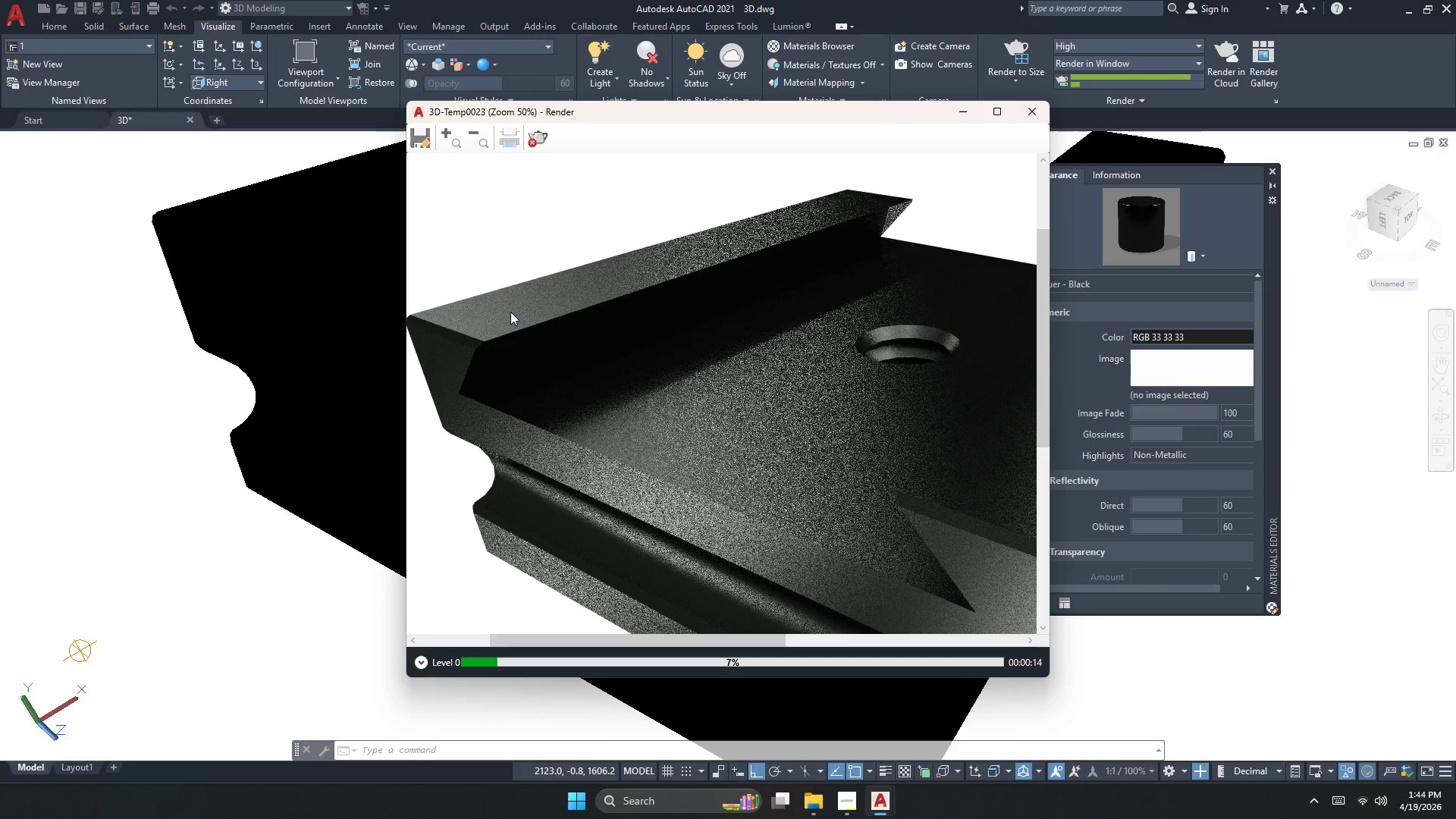 
scroll: coordinate [630, 374], scroll_direction: down, amount: 2.0
 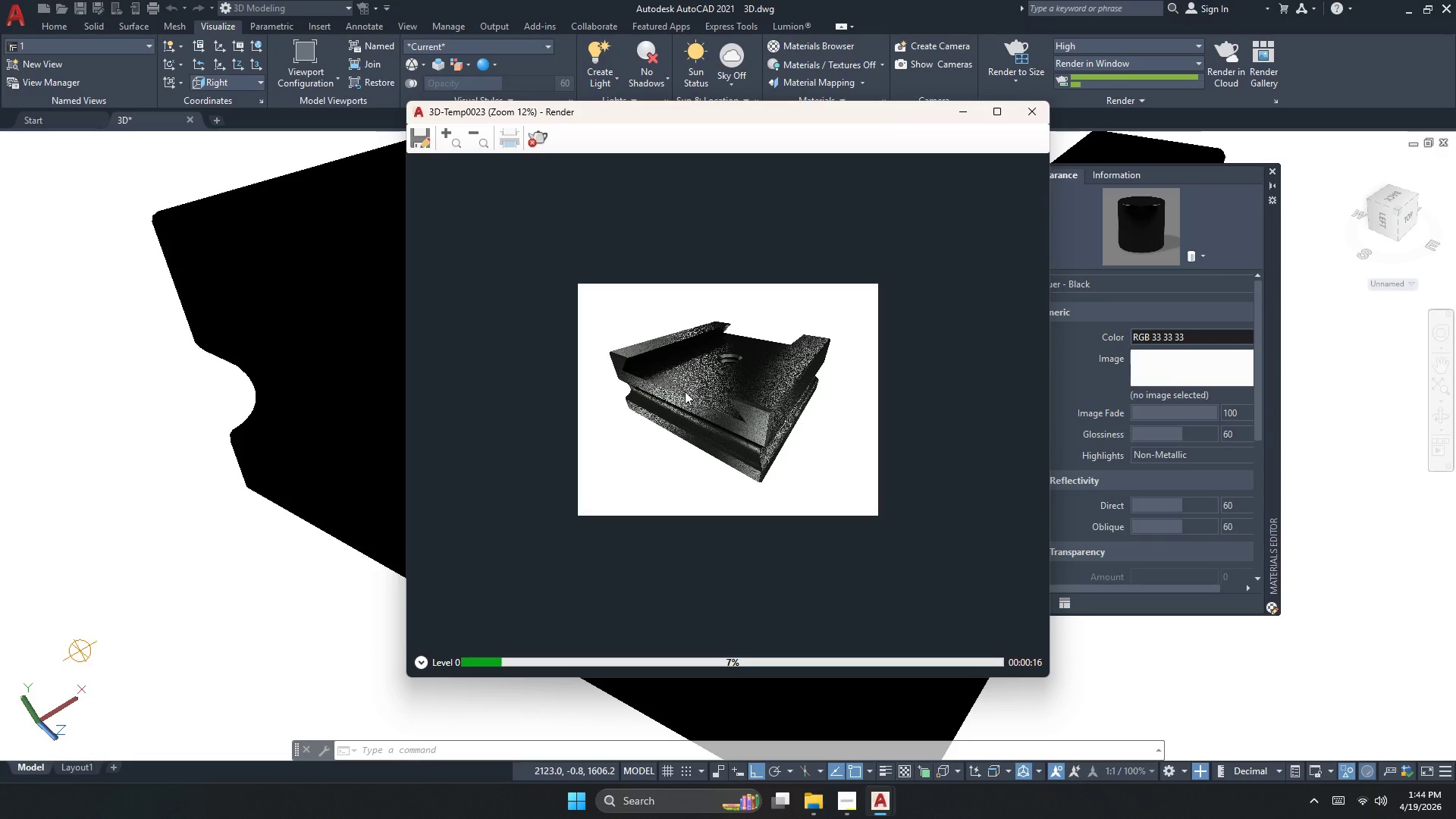 
left_click([540, 141])
 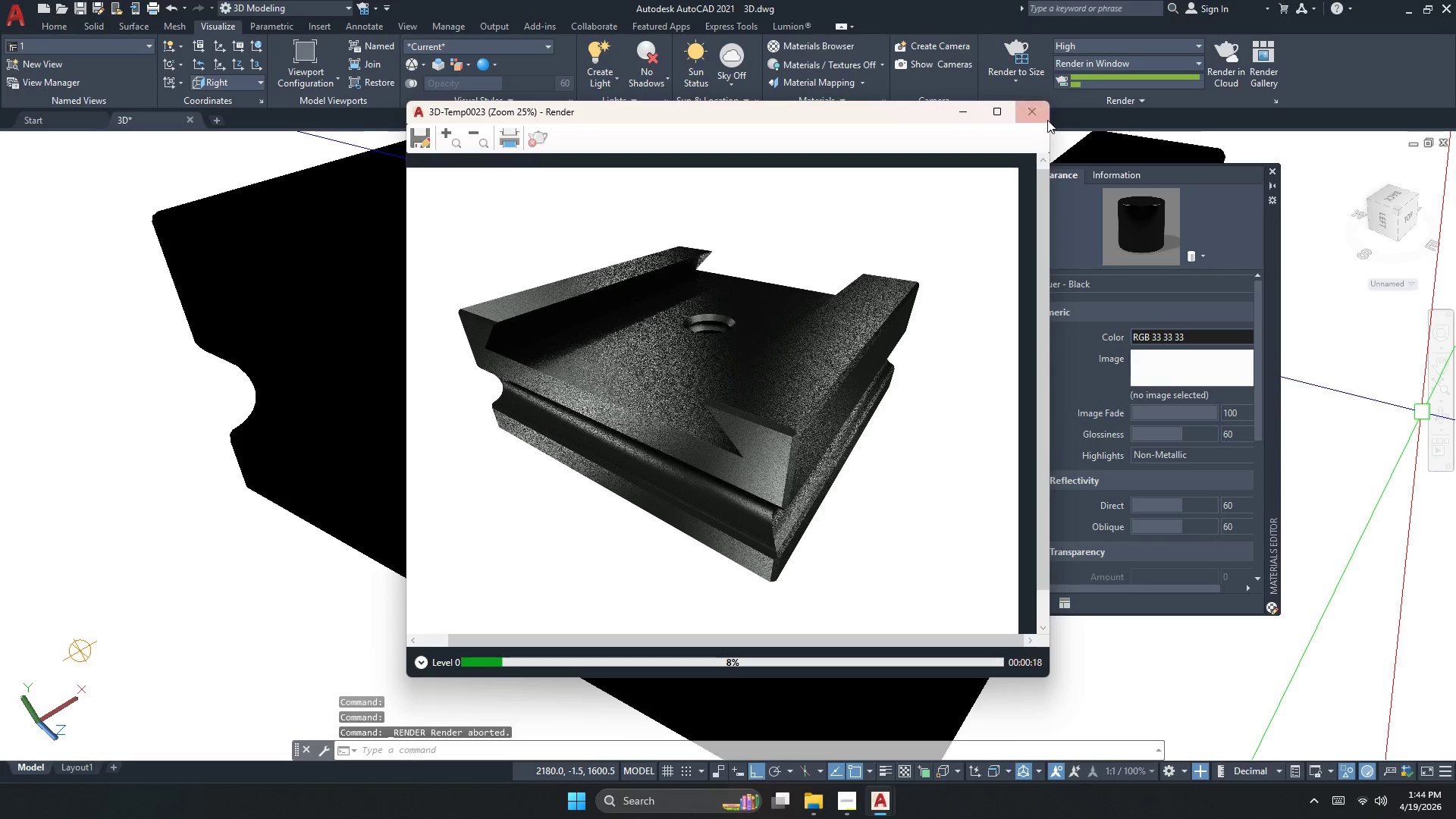 
scroll: coordinate [685, 391], scroll_direction: up, amount: 1.0
 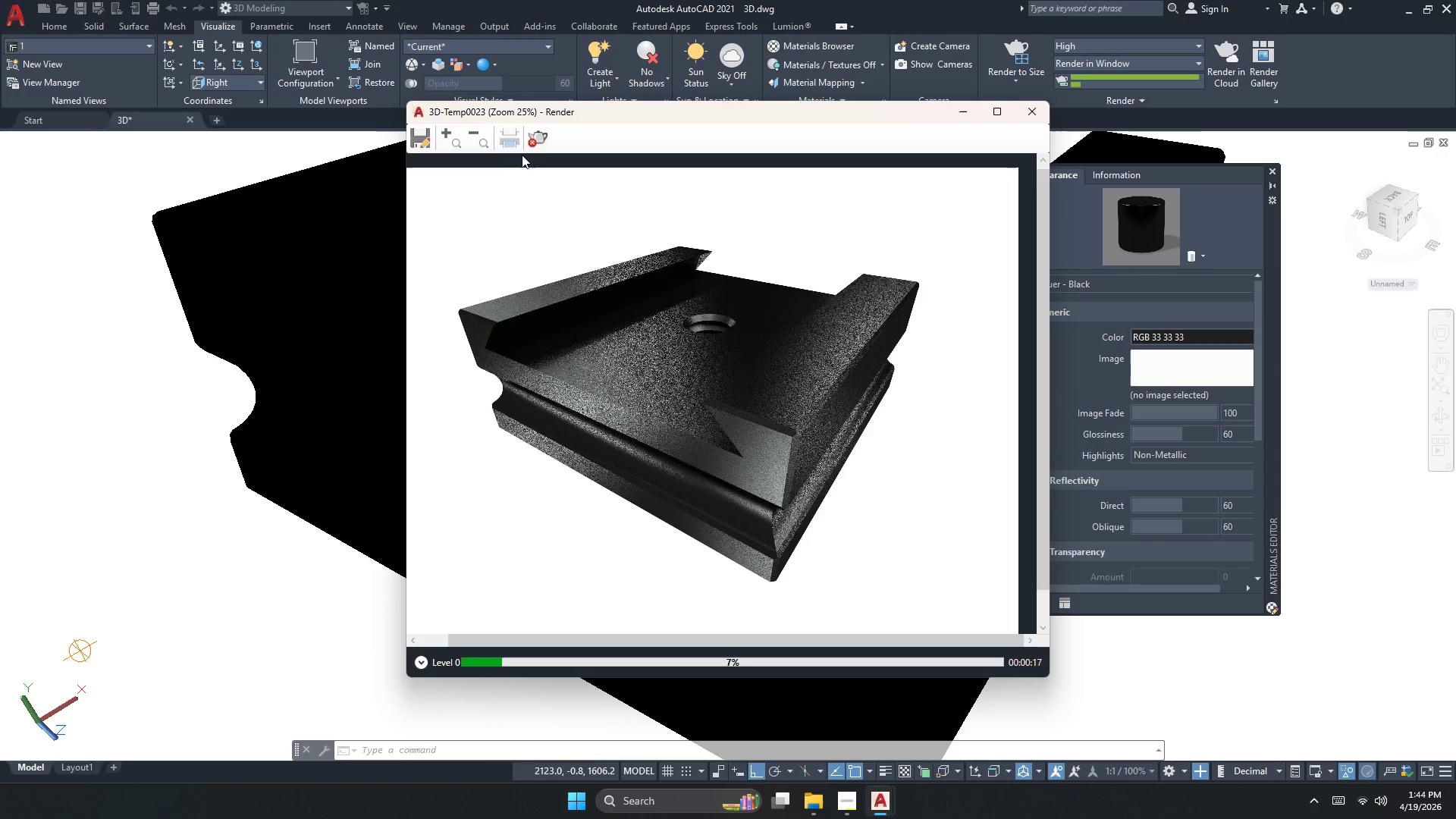 
double_click([1046, 118])
 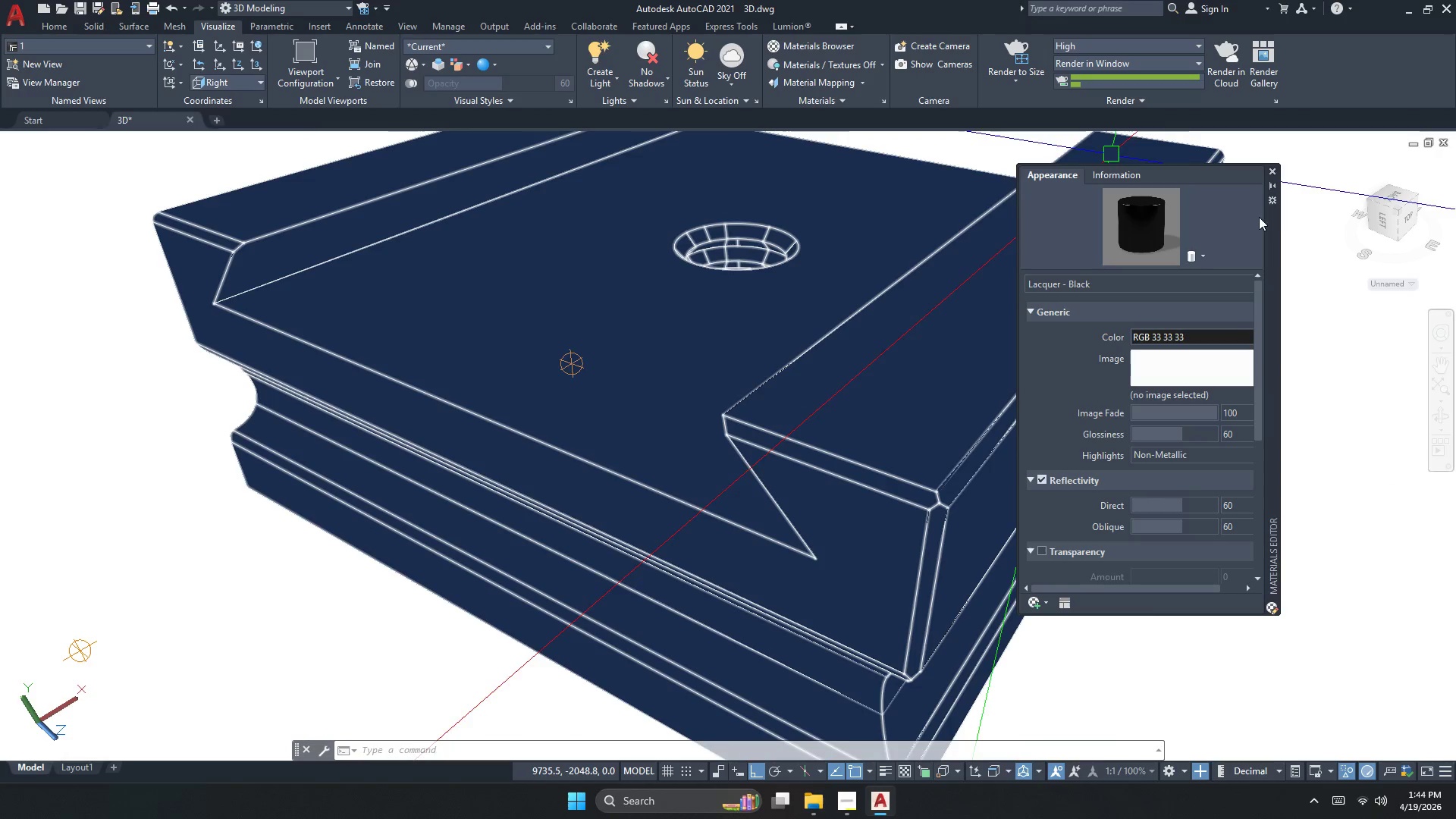 
right_click([1294, 226])
 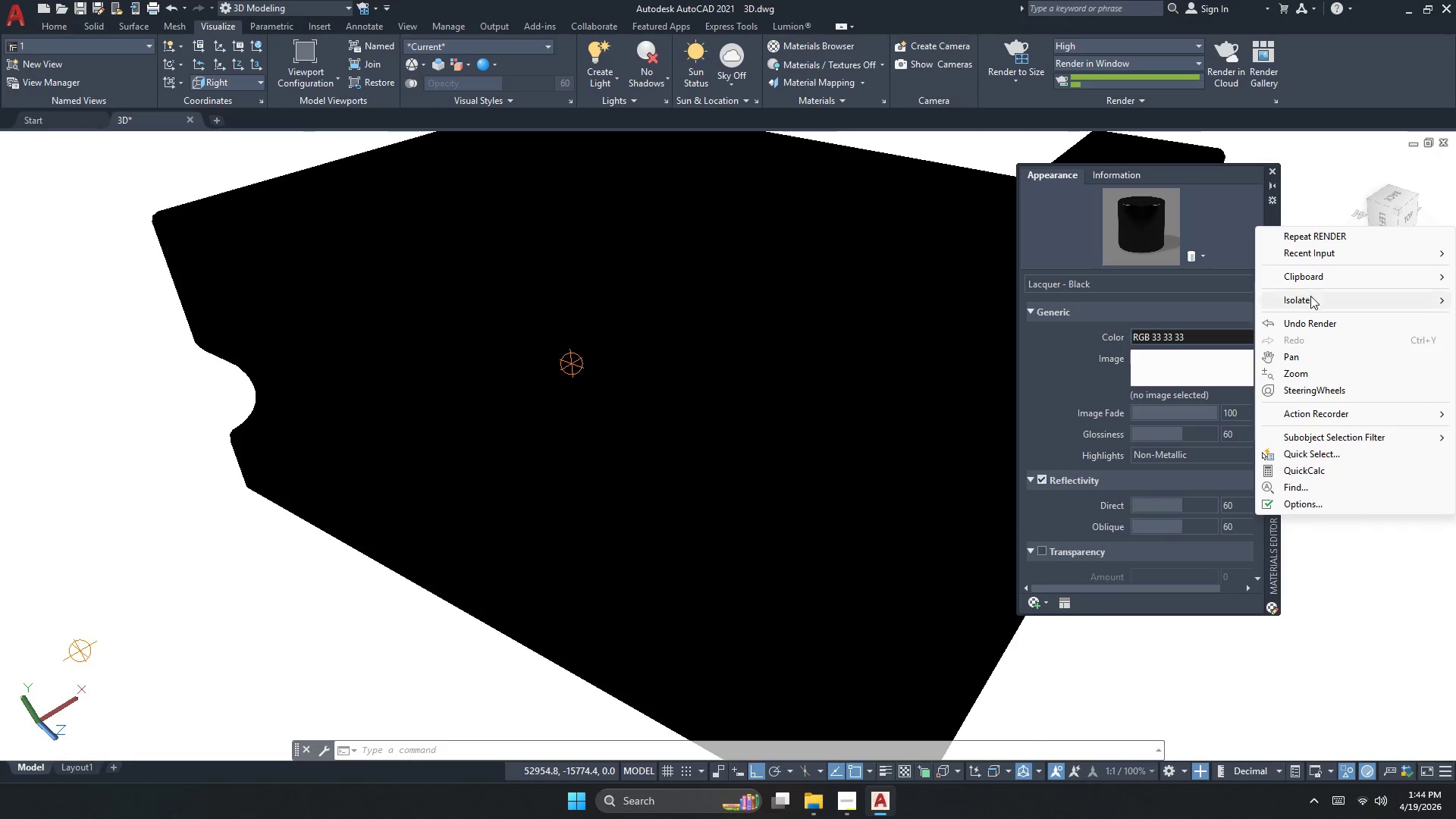 
left_click([1200, 335])
 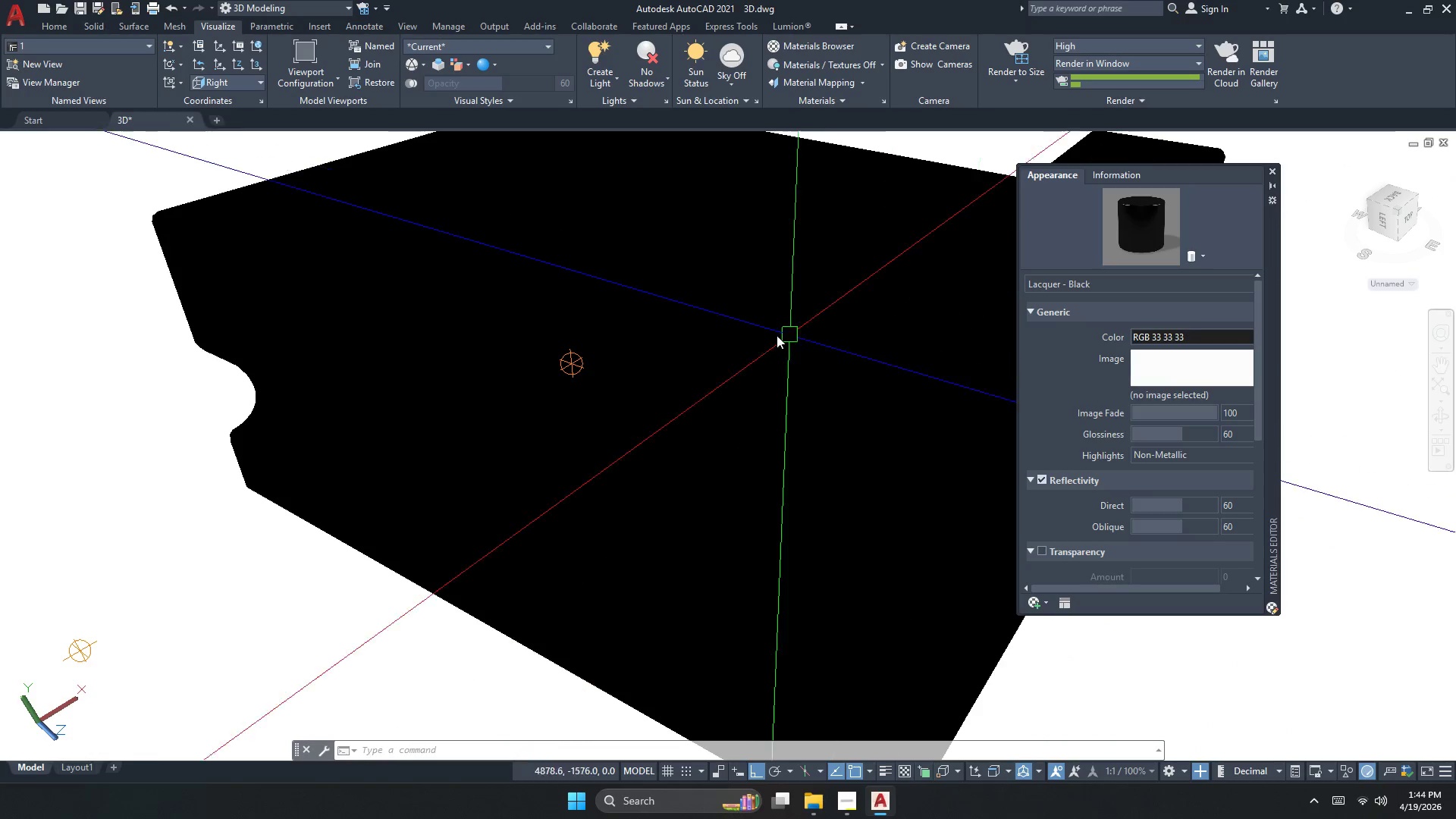 
left_click([1442, 418])
 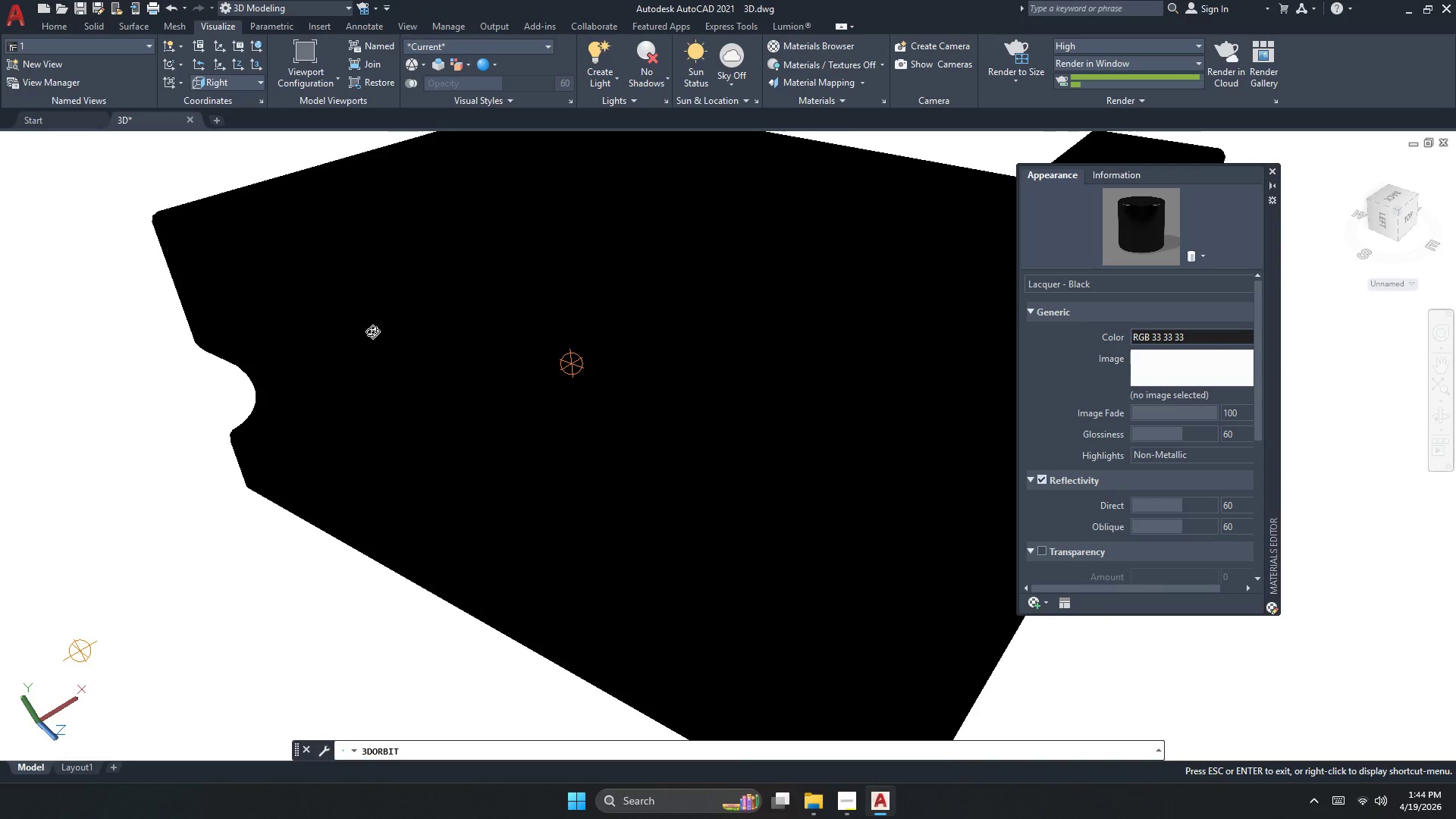 
left_click_drag(start_coordinate=[343, 329], to_coordinate=[349, 339])
 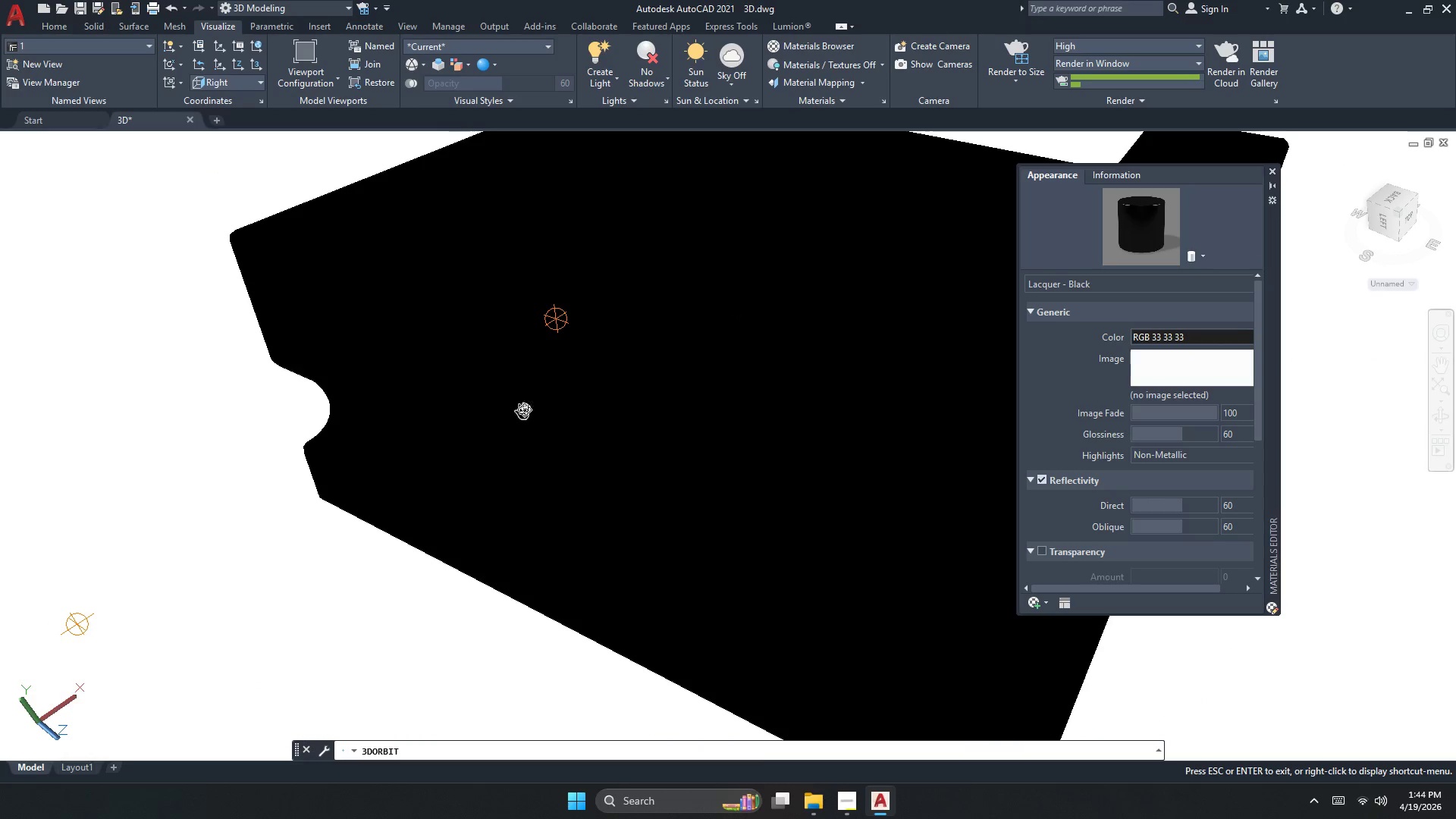 
left_click_drag(start_coordinate=[667, 429], to_coordinate=[649, 435])
 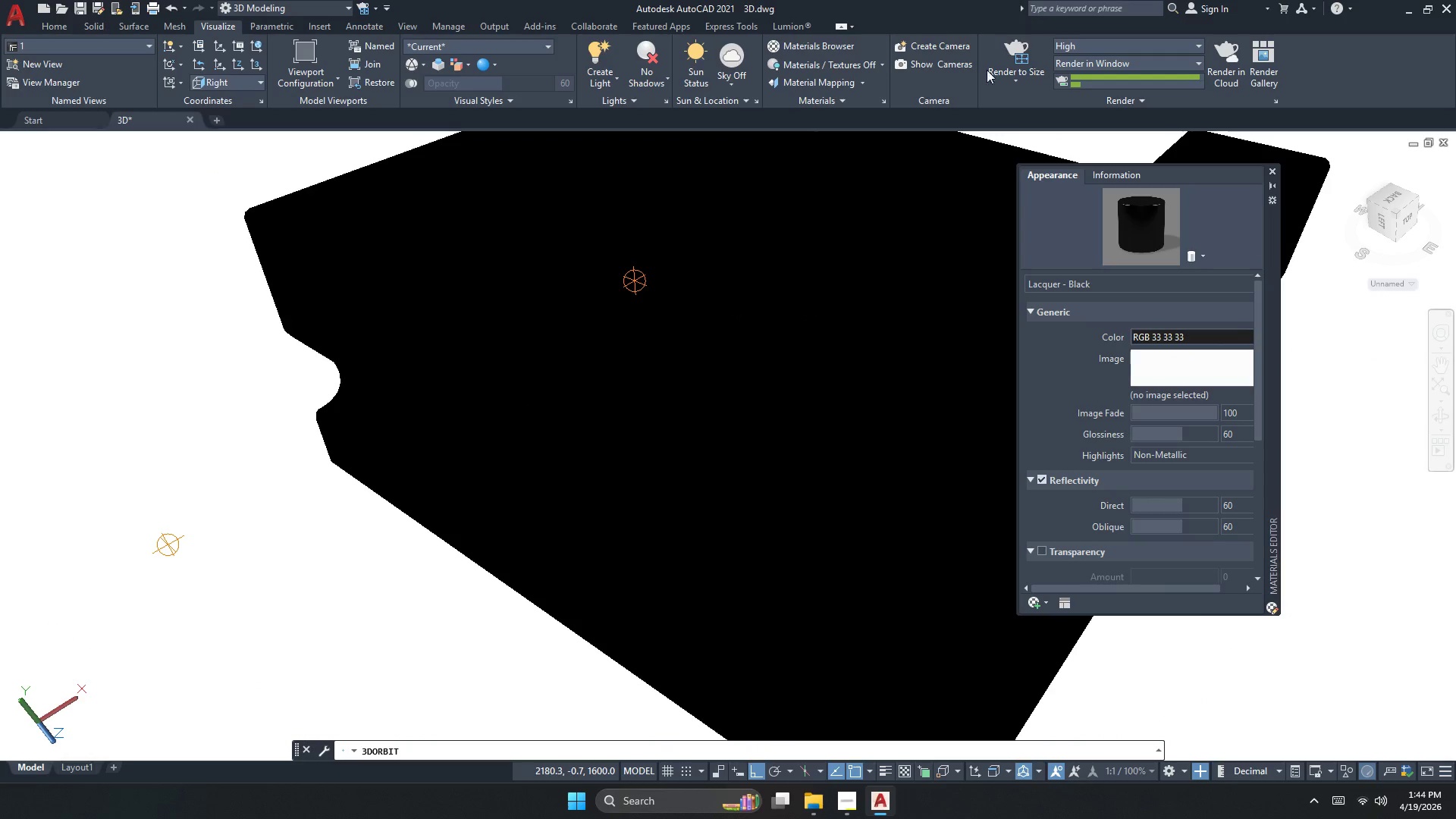 
left_click([1031, 55])
 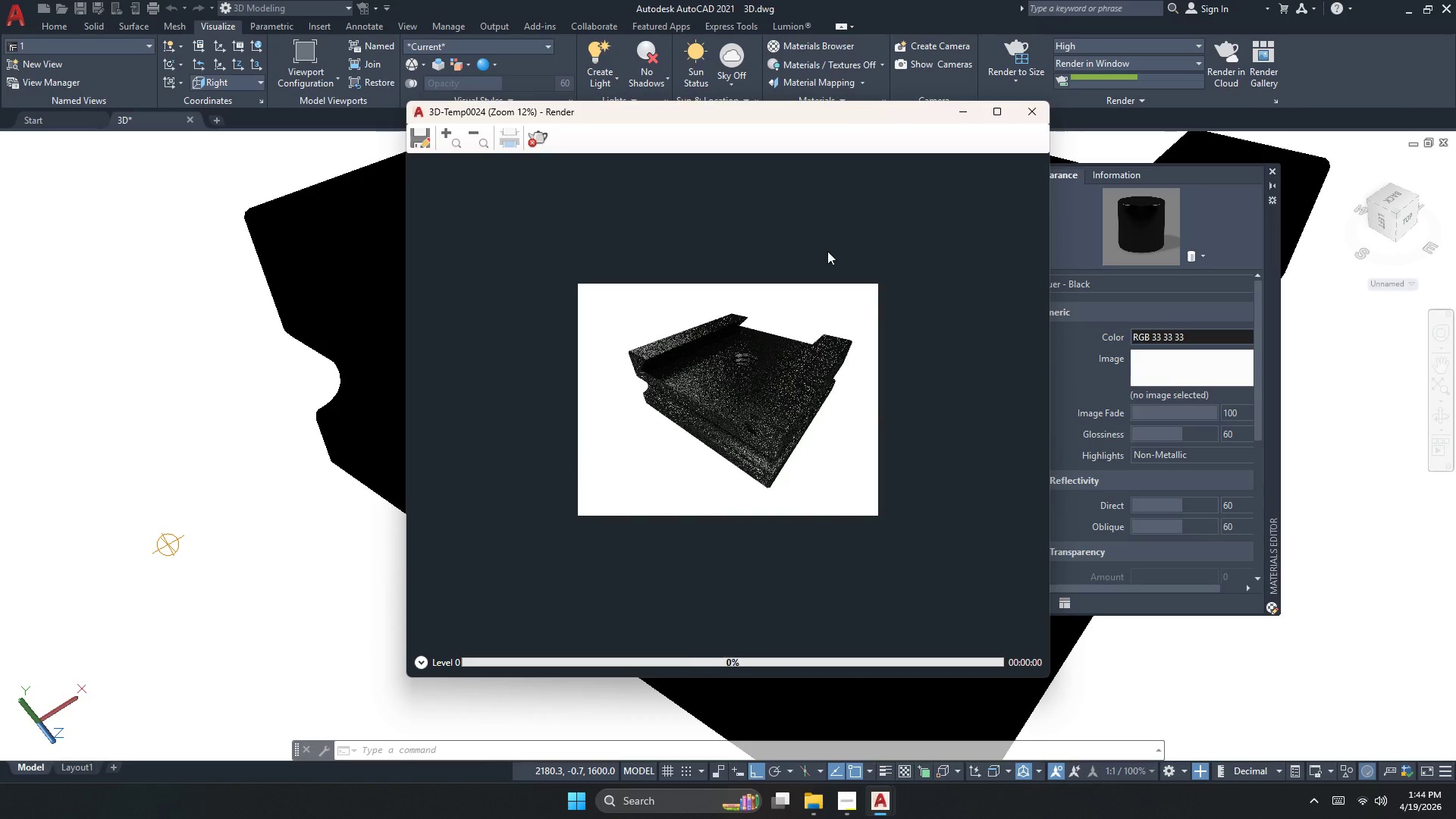 
scroll: coordinate [725, 333], scroll_direction: up, amount: 2.0
 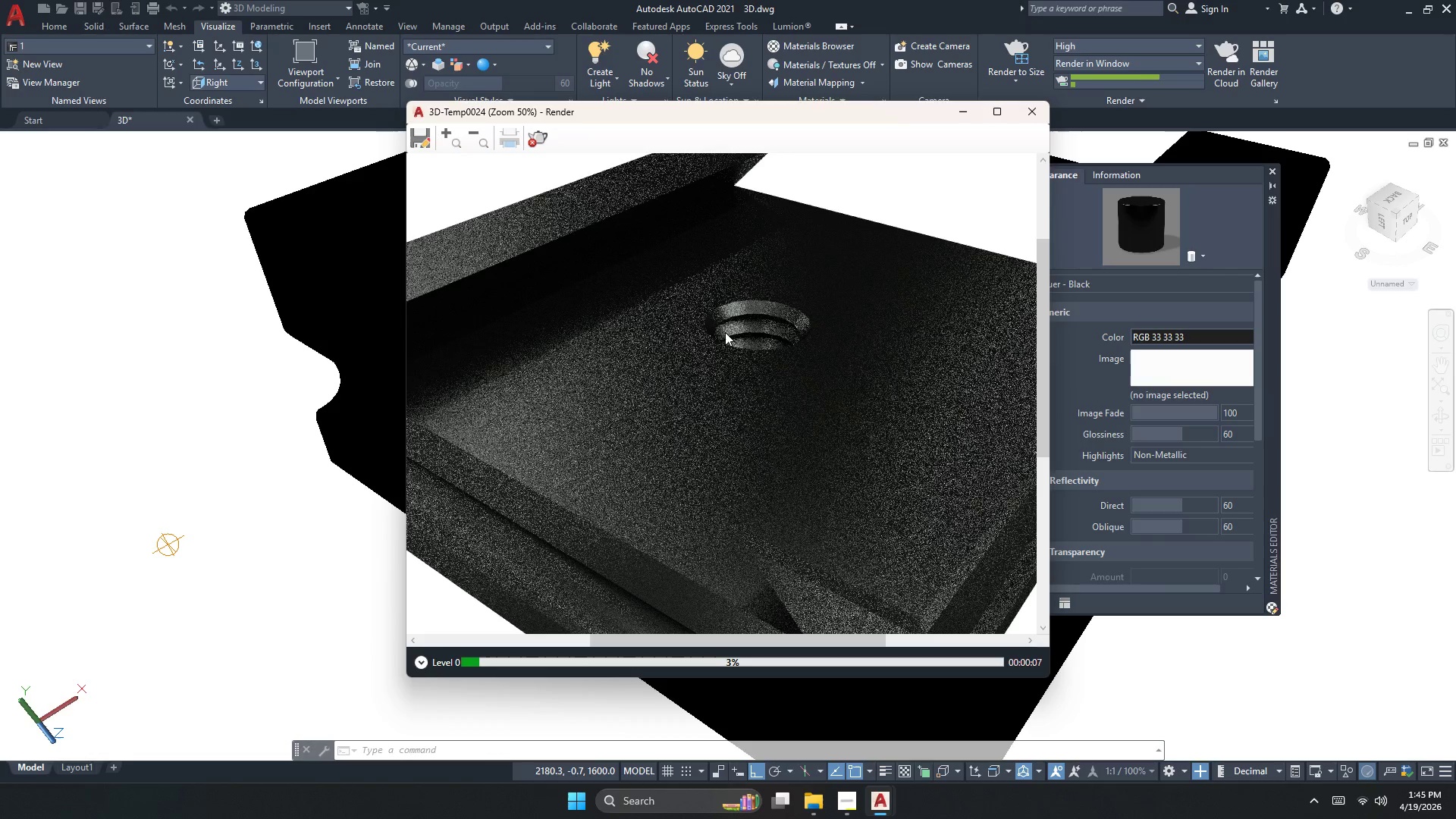 
scroll: coordinate [710, 351], scroll_direction: down, amount: 1.0
 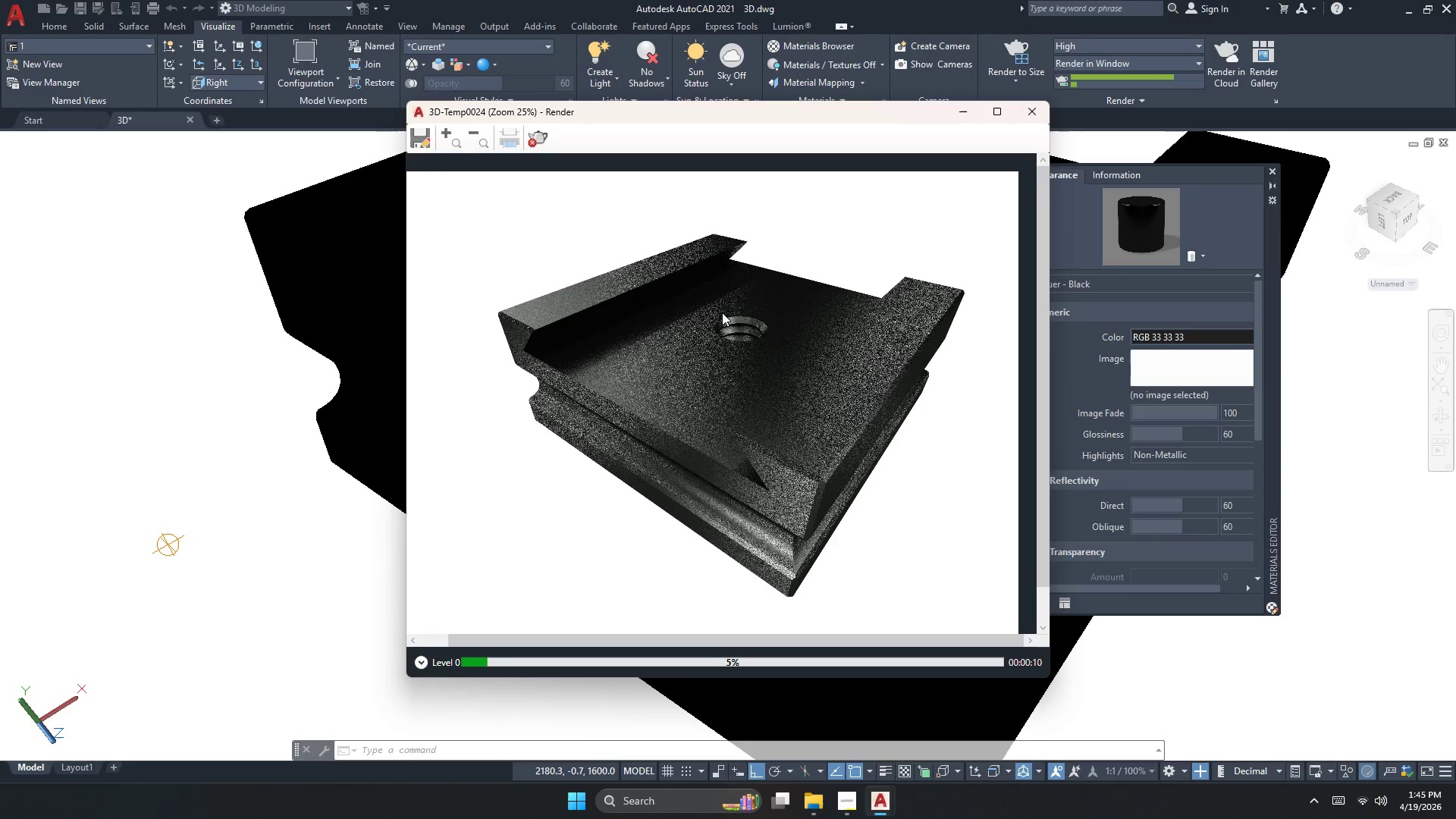 
scroll: coordinate [722, 312], scroll_direction: up, amount: 1.0
 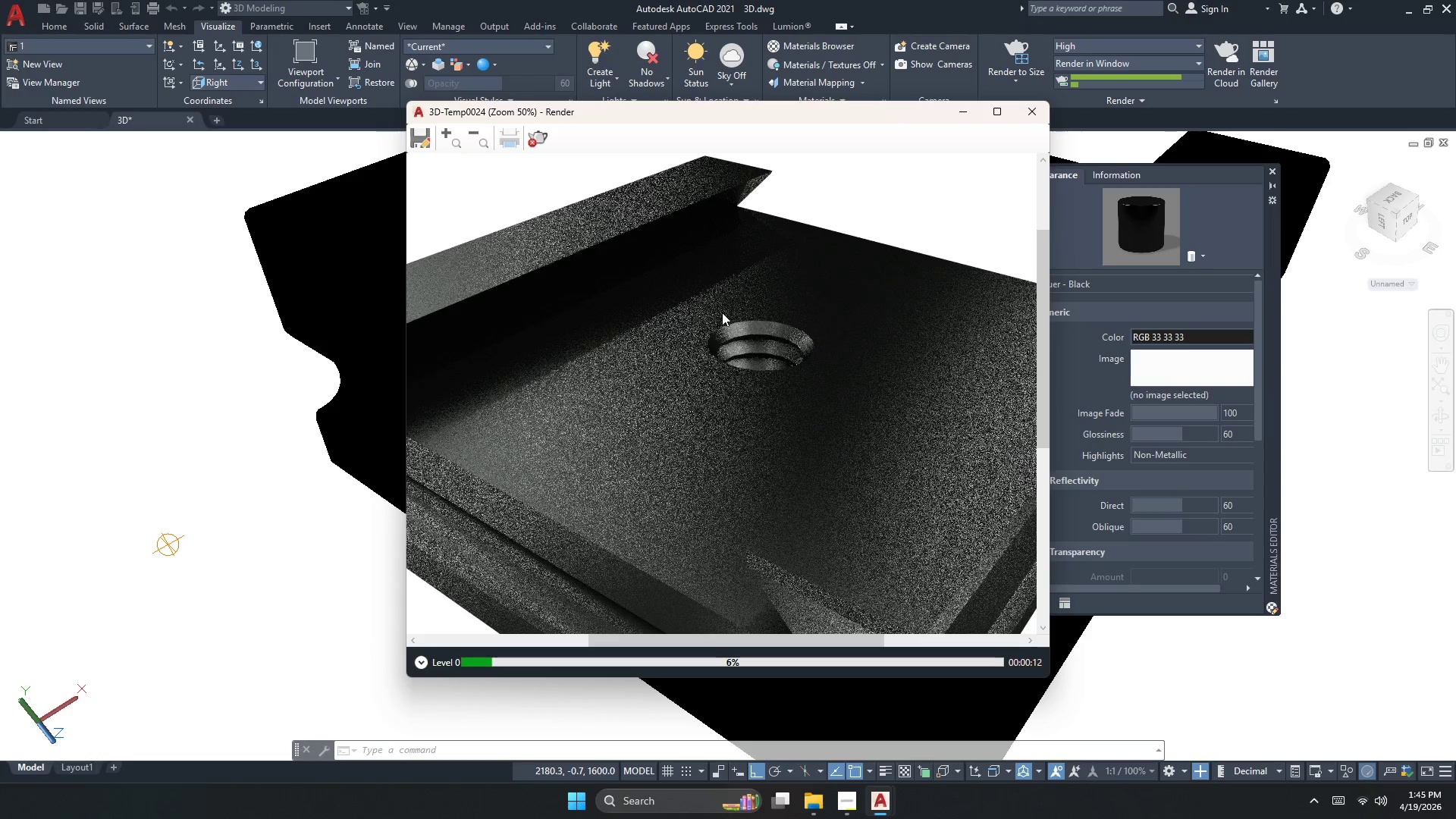 
scroll: coordinate [722, 312], scroll_direction: down, amount: 1.0
 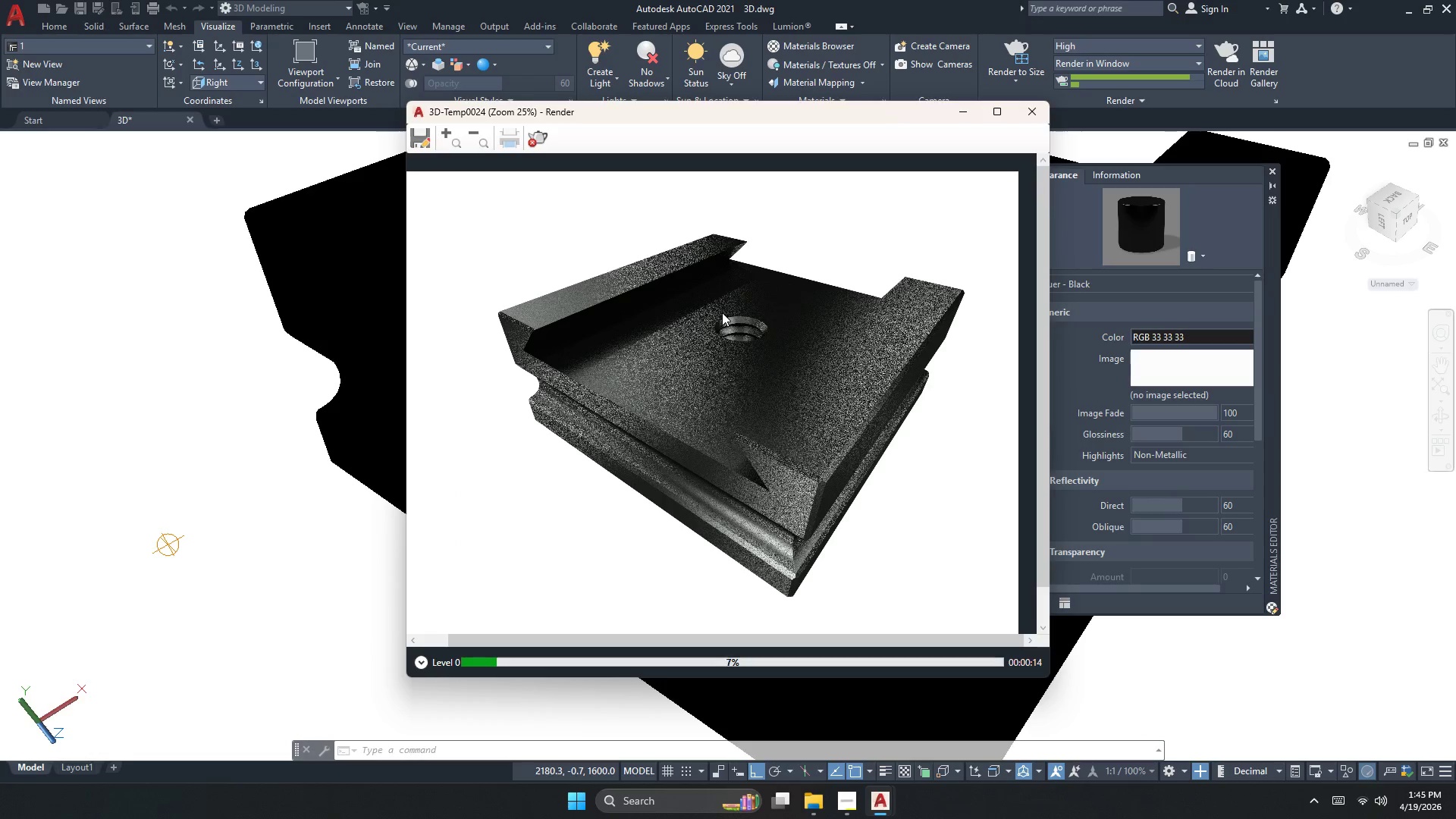 
scroll: coordinate [744, 375], scroll_direction: up, amount: 1.0
 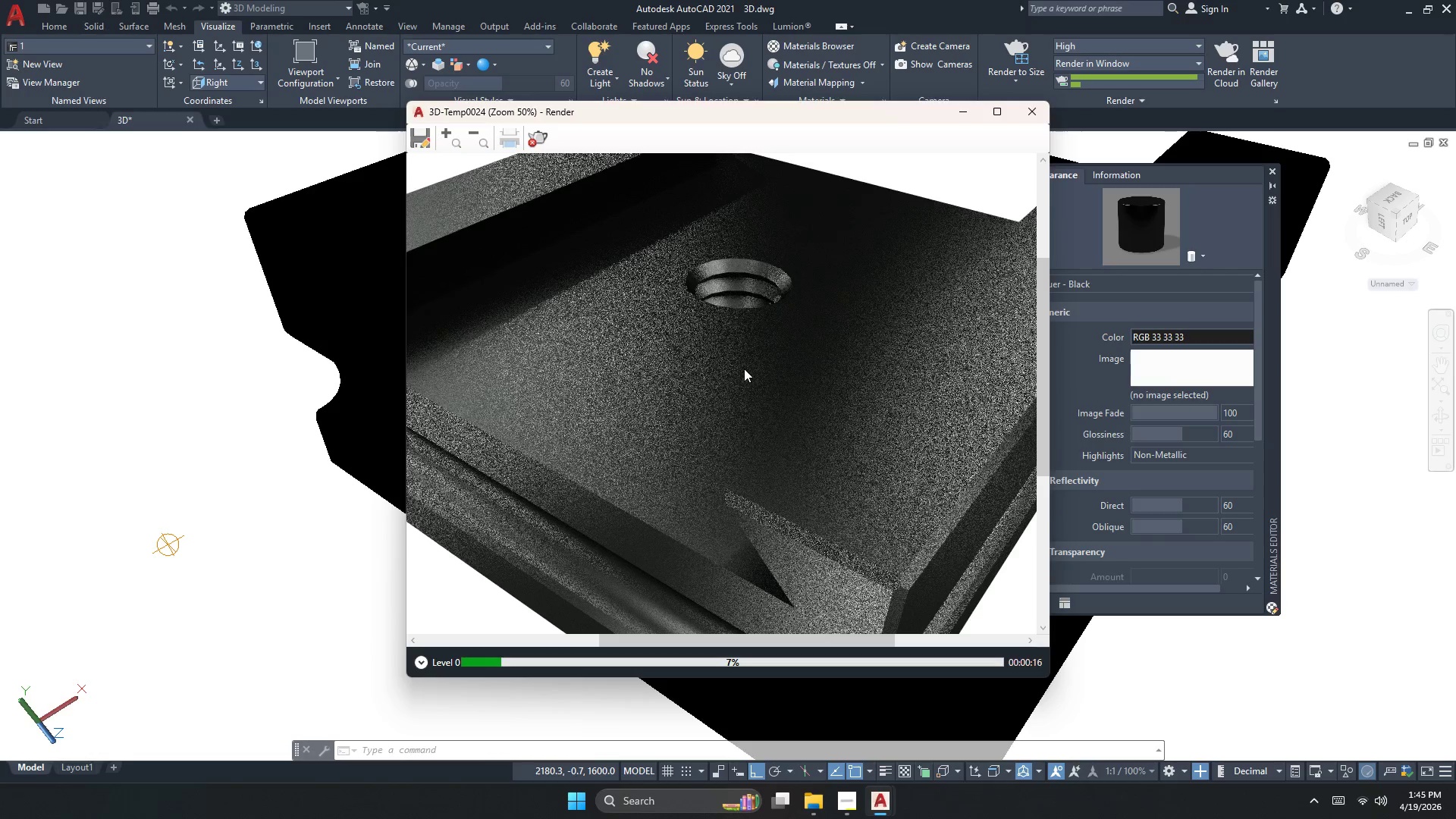 
scroll: coordinate [742, 369], scroll_direction: down, amount: 1.0
 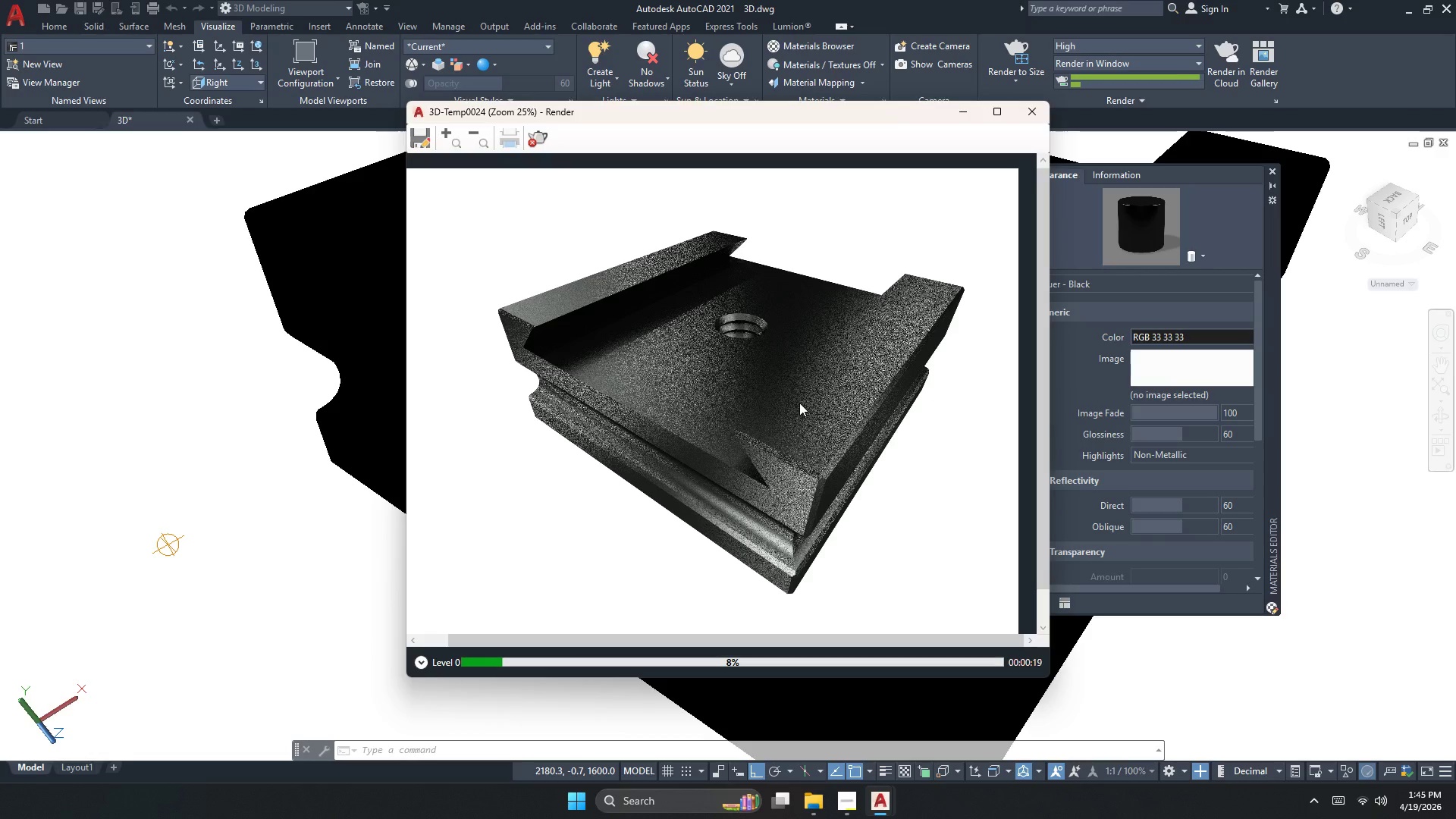 
scroll: coordinate [761, 462], scroll_direction: up, amount: 1.0
 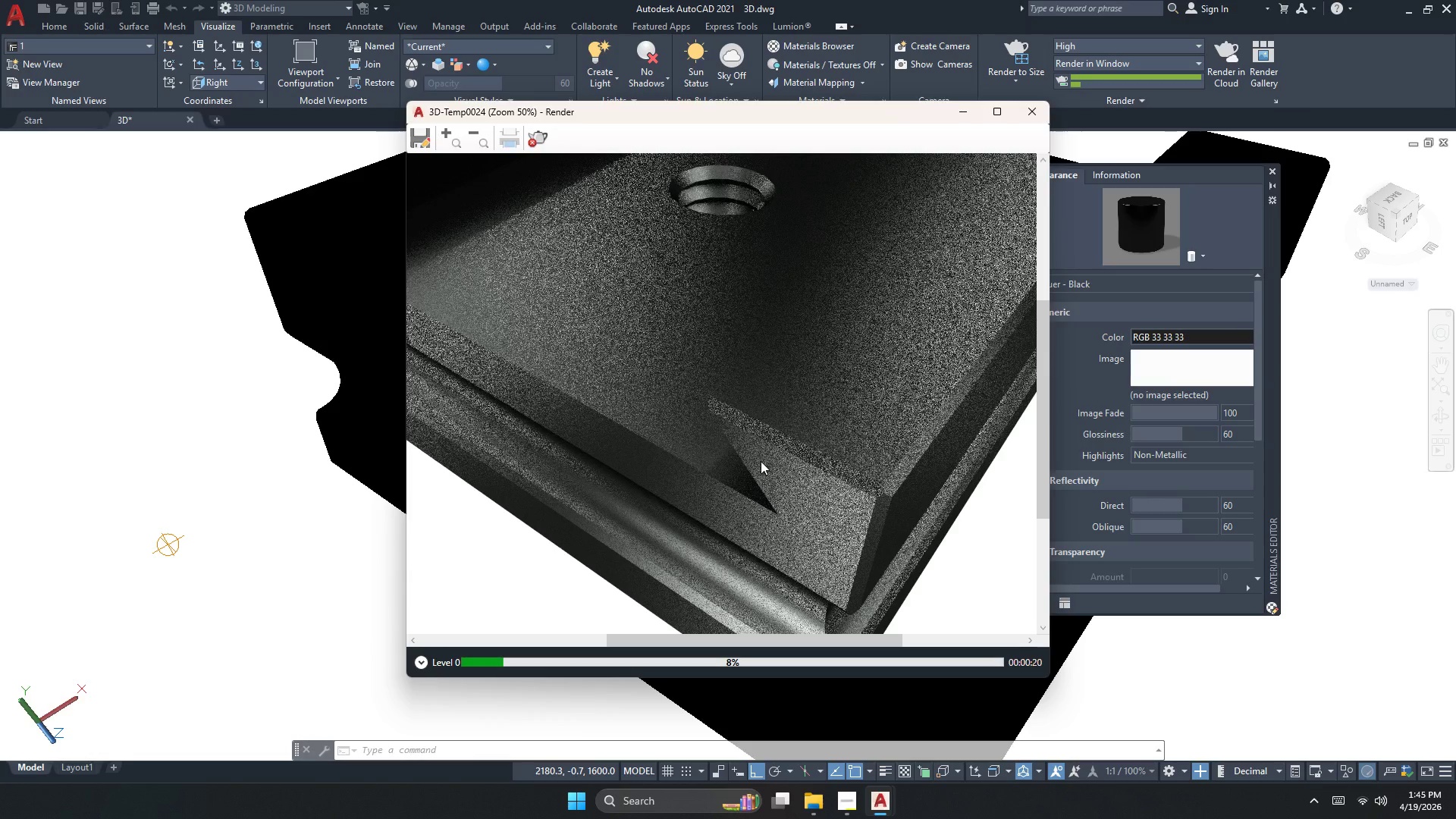 
scroll: coordinate [688, 433], scroll_direction: down, amount: 2.0
 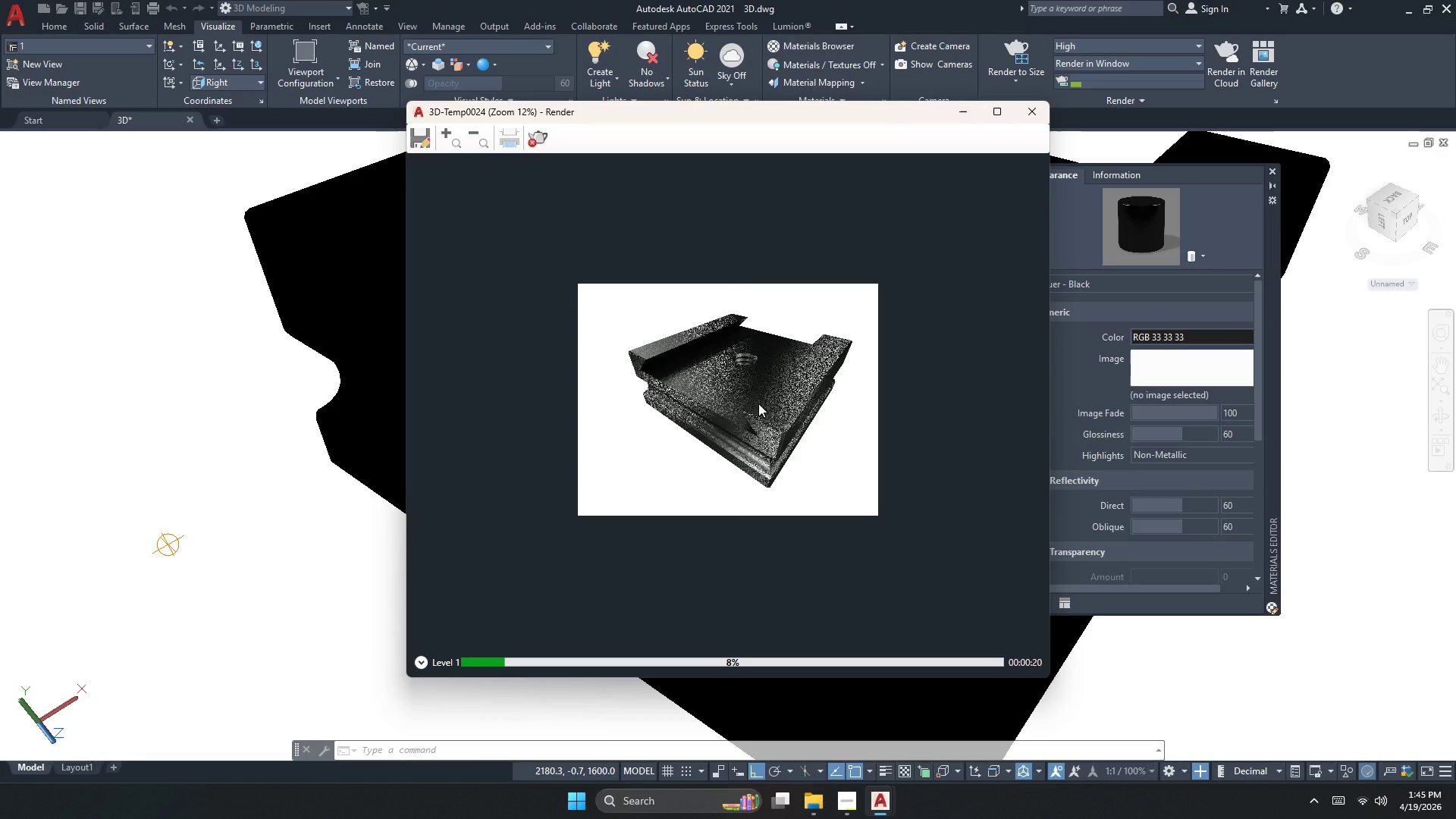 
scroll: coordinate [441, 266], scroll_direction: up, amount: 4.0
 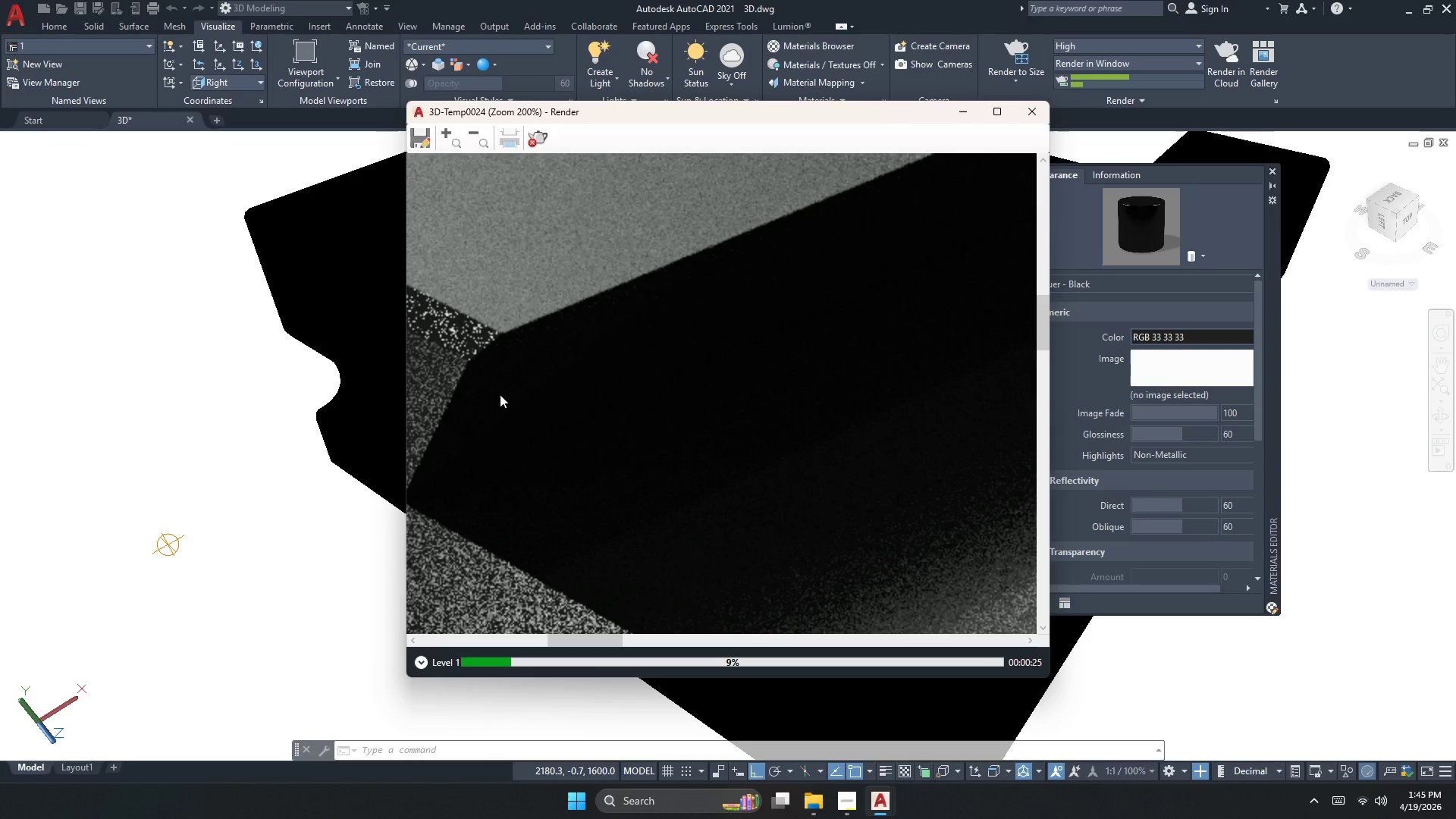 
scroll: coordinate [500, 397], scroll_direction: down, amount: 2.0
 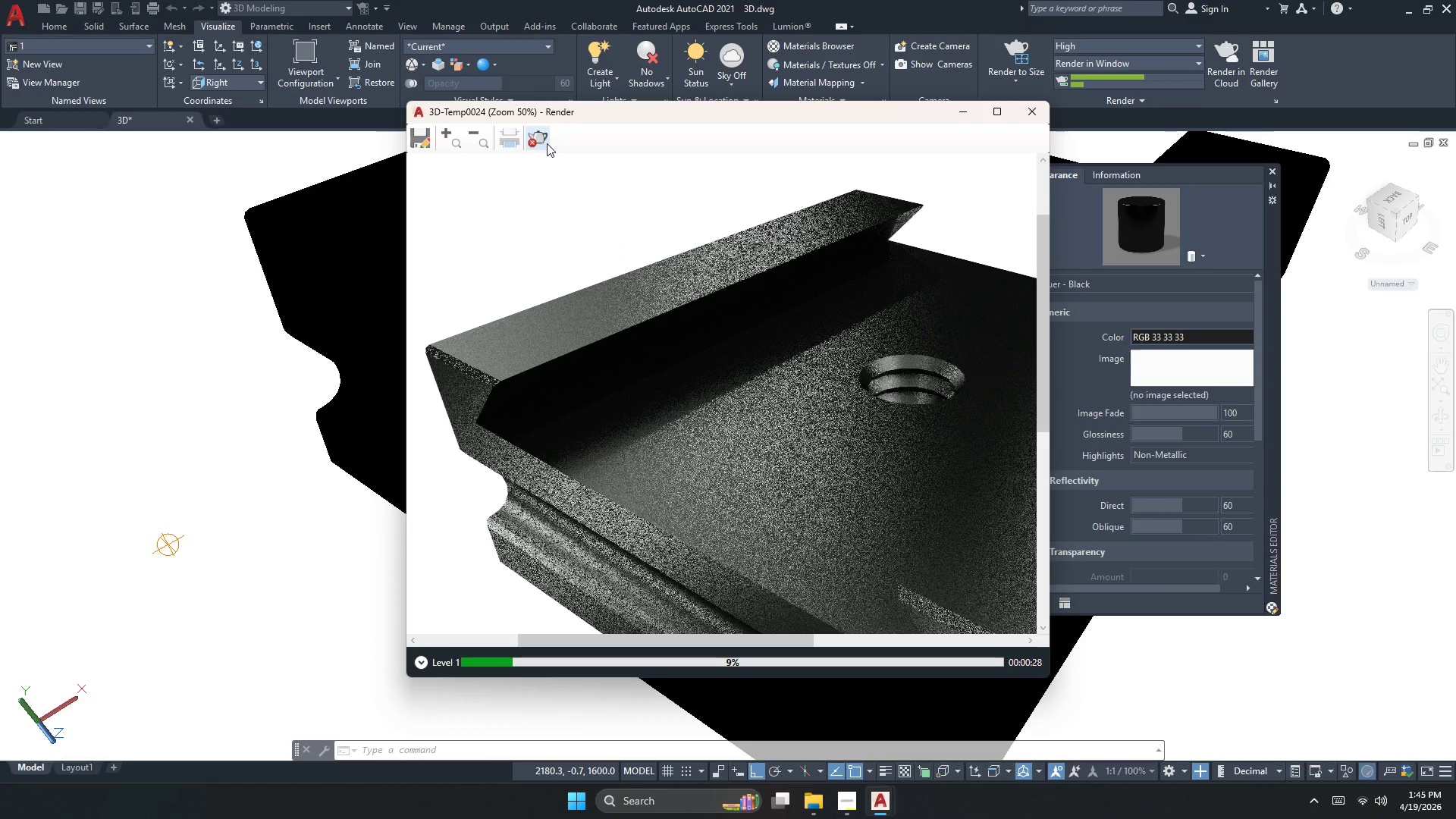 
left_click([546, 143])
 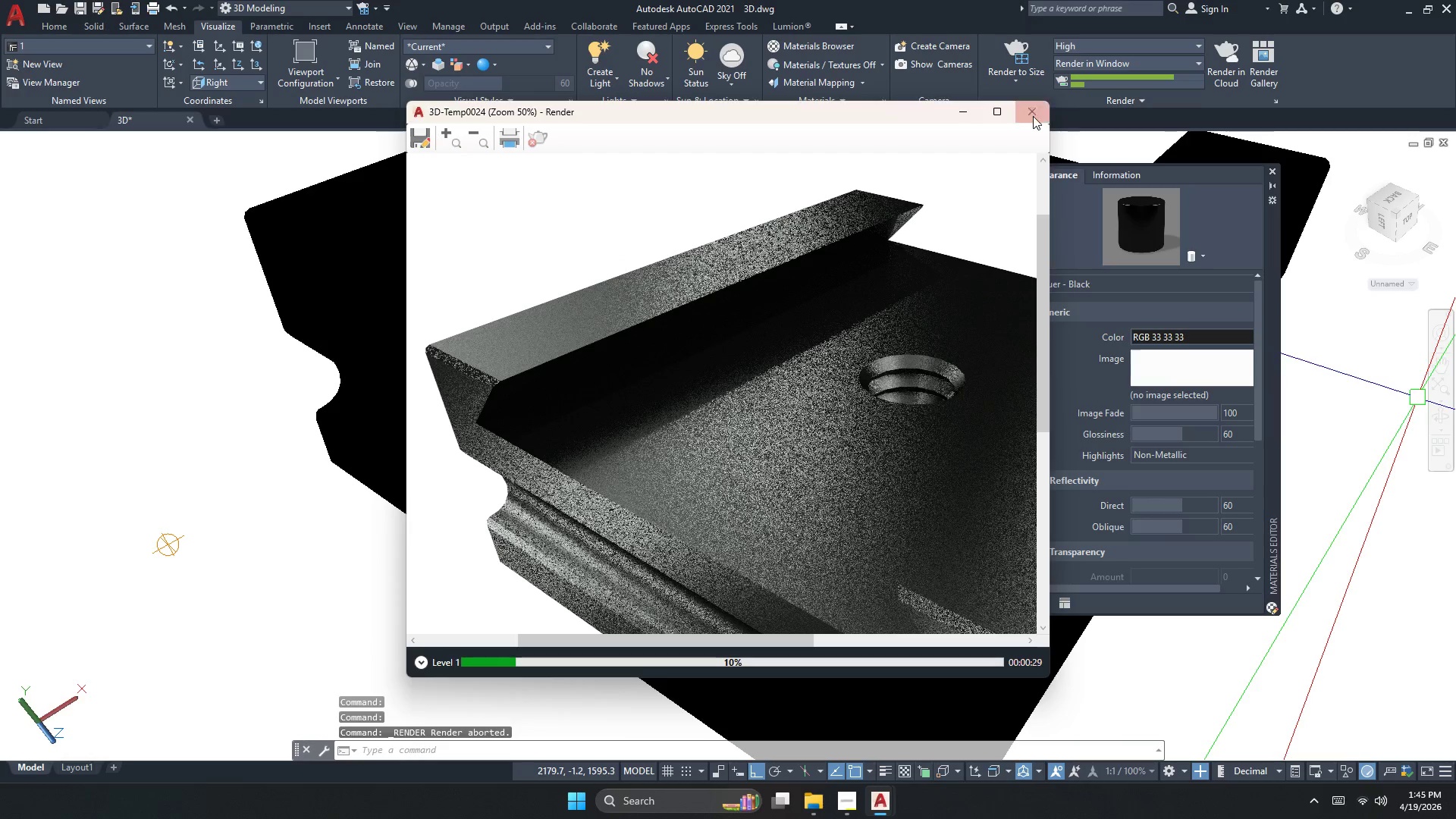 
left_click([1028, 117])
 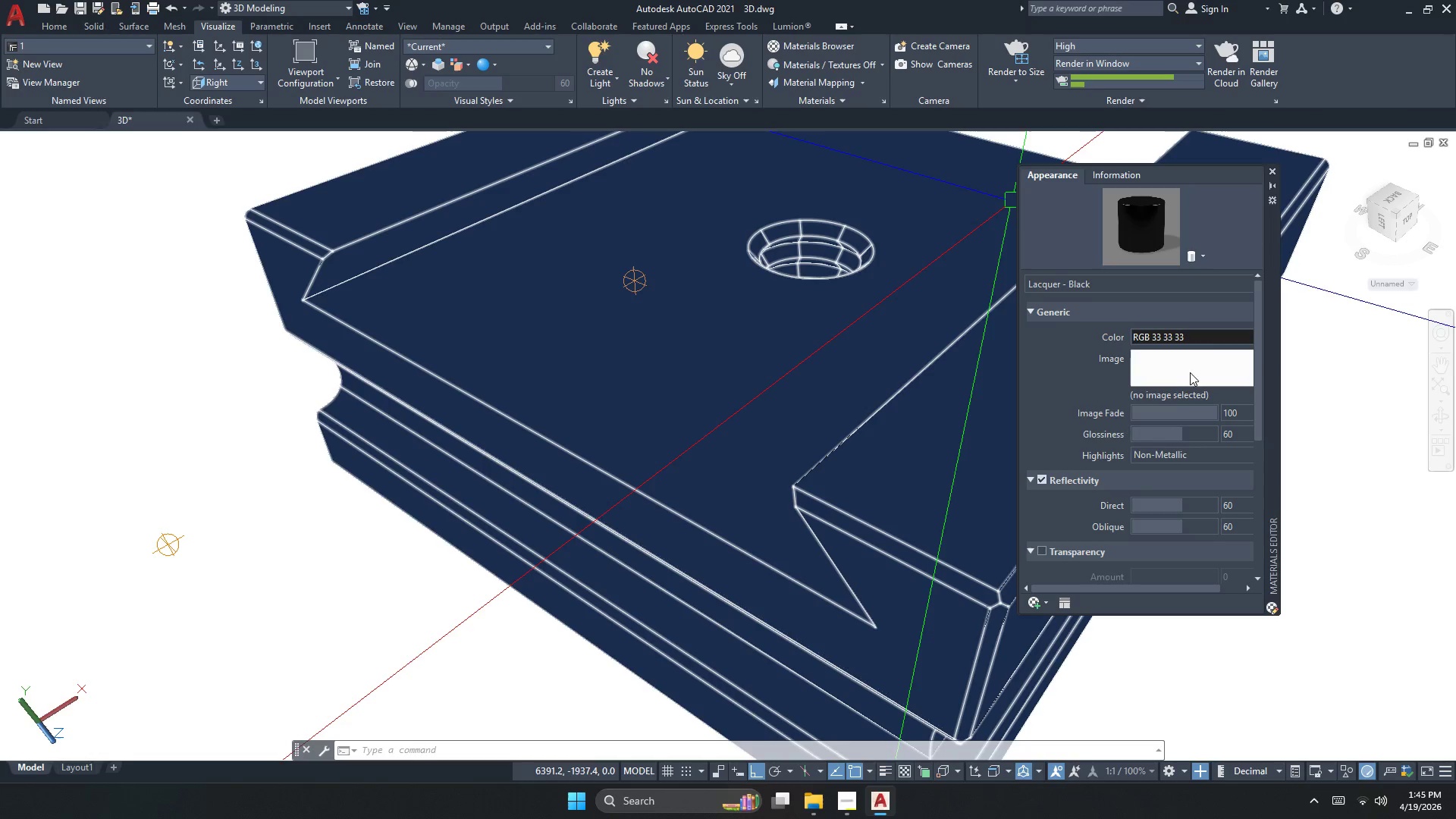 
scroll: coordinate [1175, 492], scroll_direction: down, amount: 3.0
 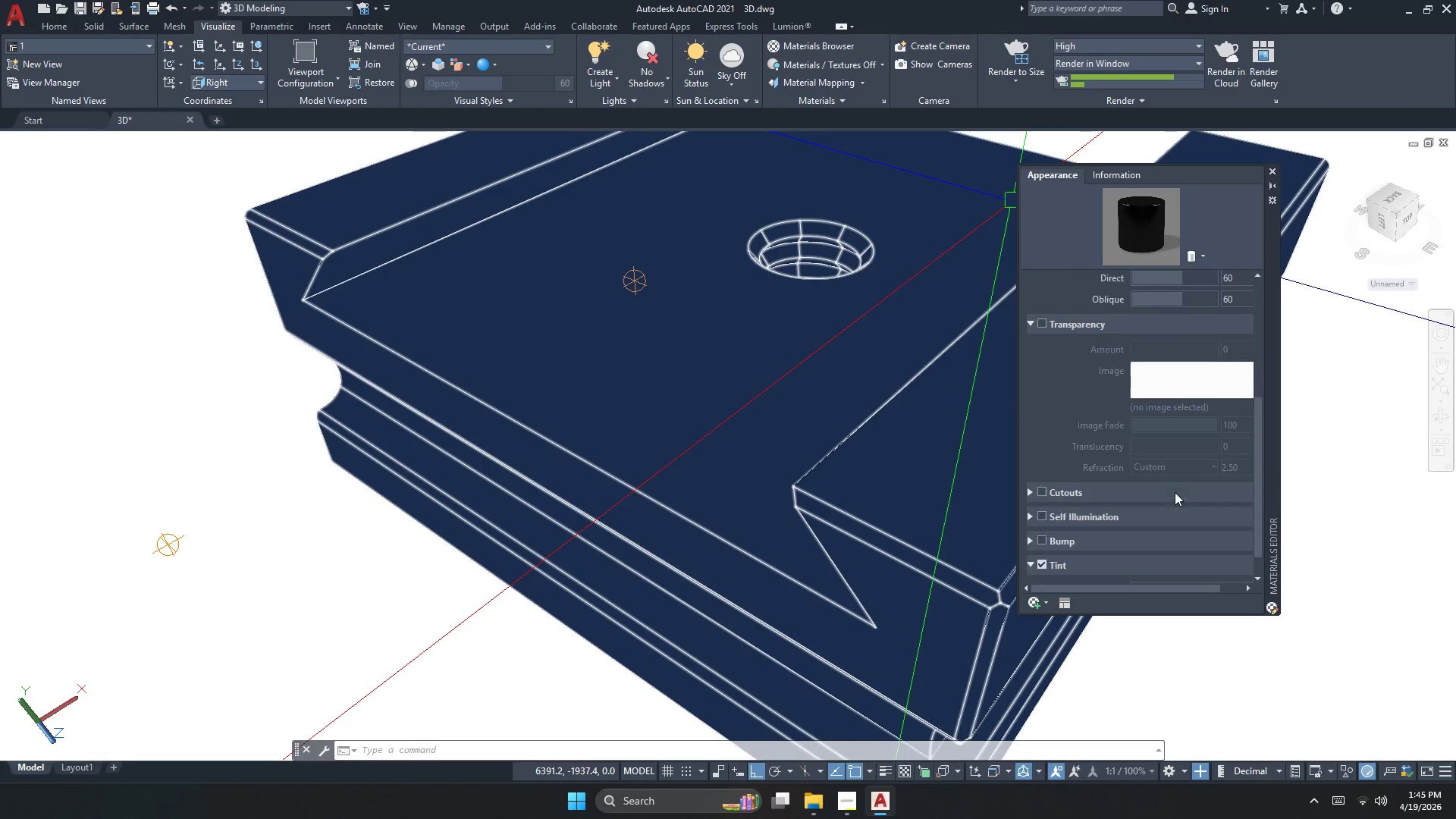 
double_click([1235, 350])
 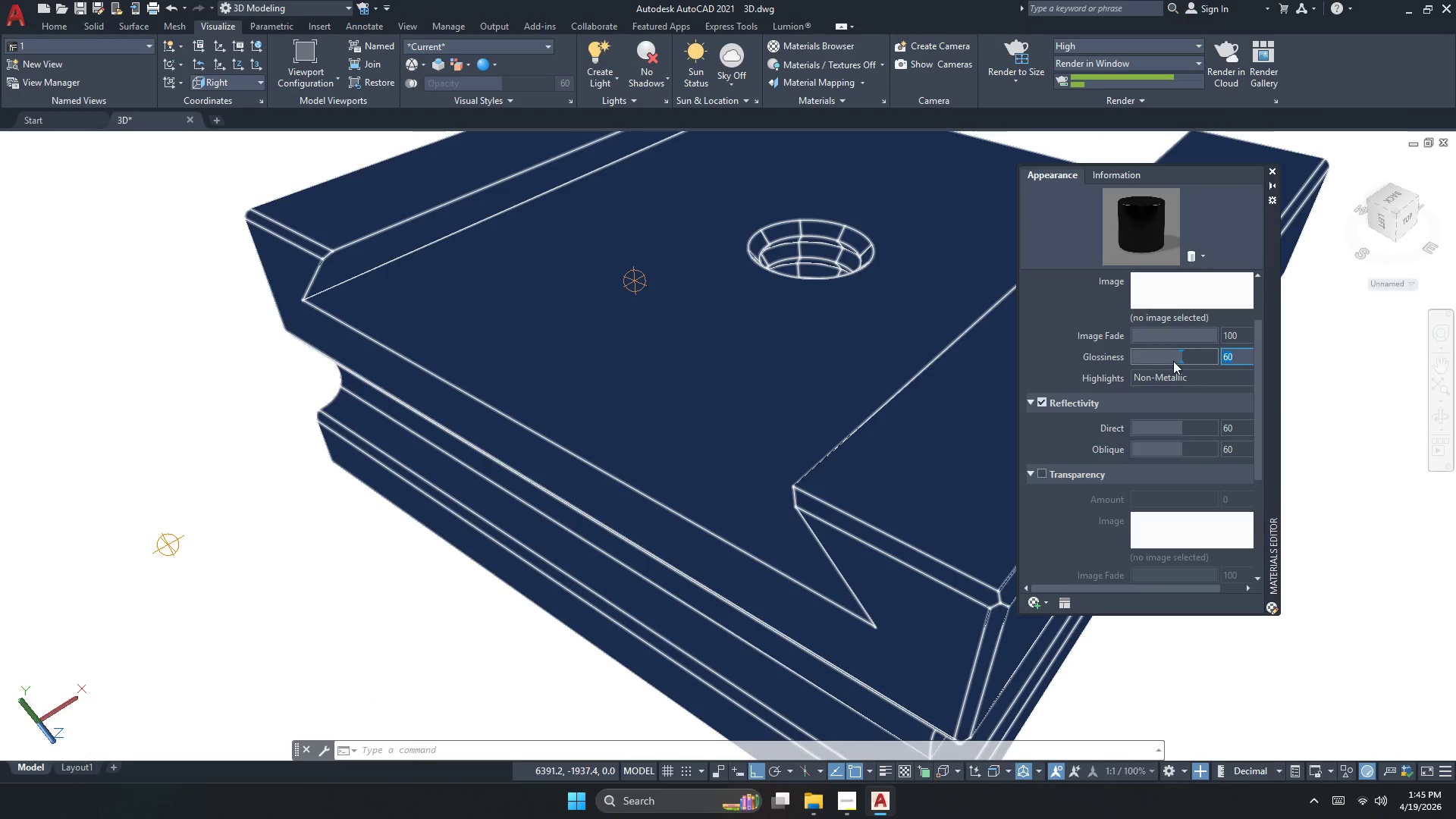 
scroll: coordinate [1177, 492], scroll_direction: up, amount: 1.0
 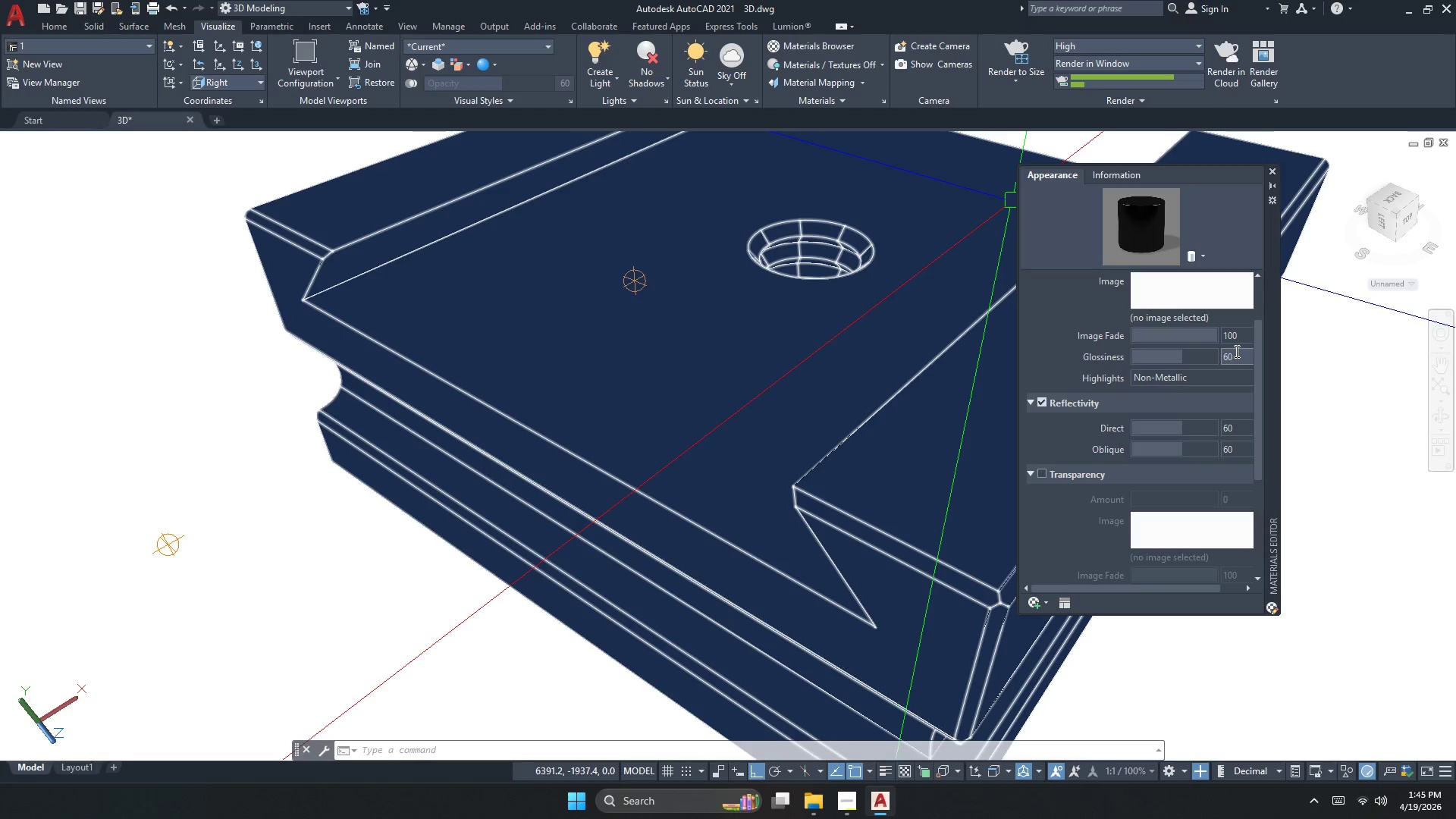 
left_click_drag(start_coordinate=[1179, 360], to_coordinate=[1233, 368])
 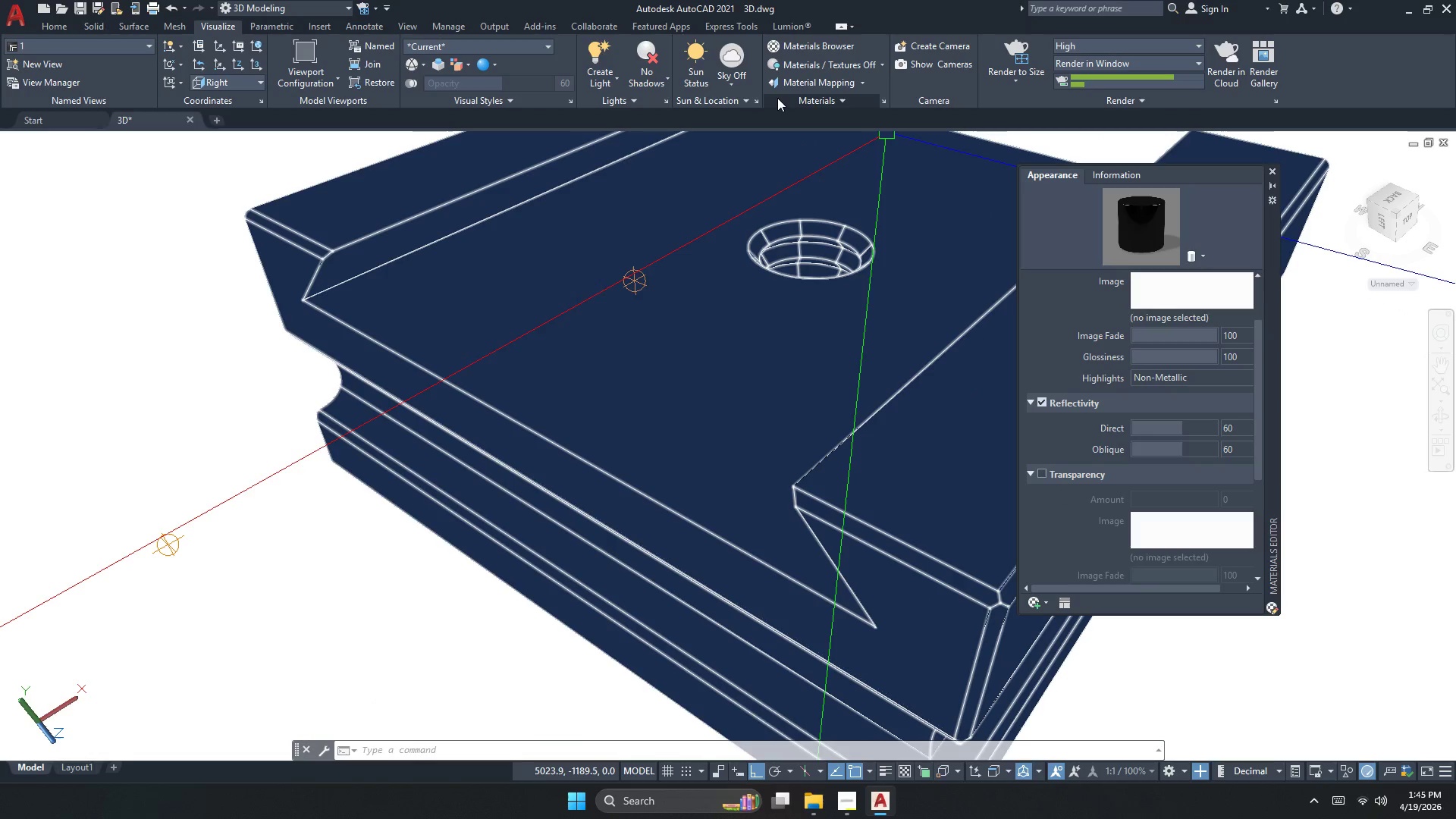 
left_click([637, 81])
 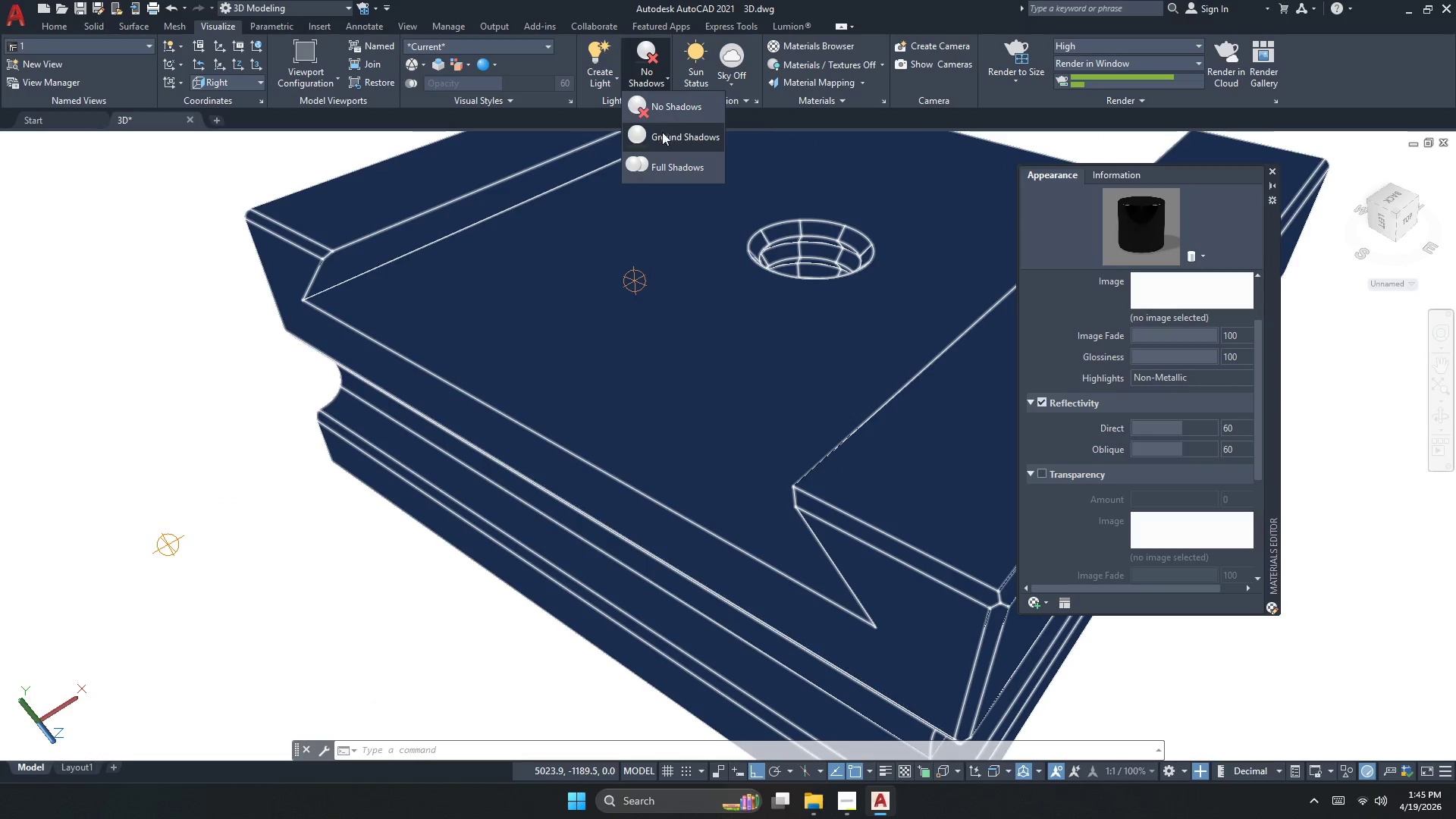 
left_click([665, 167])
 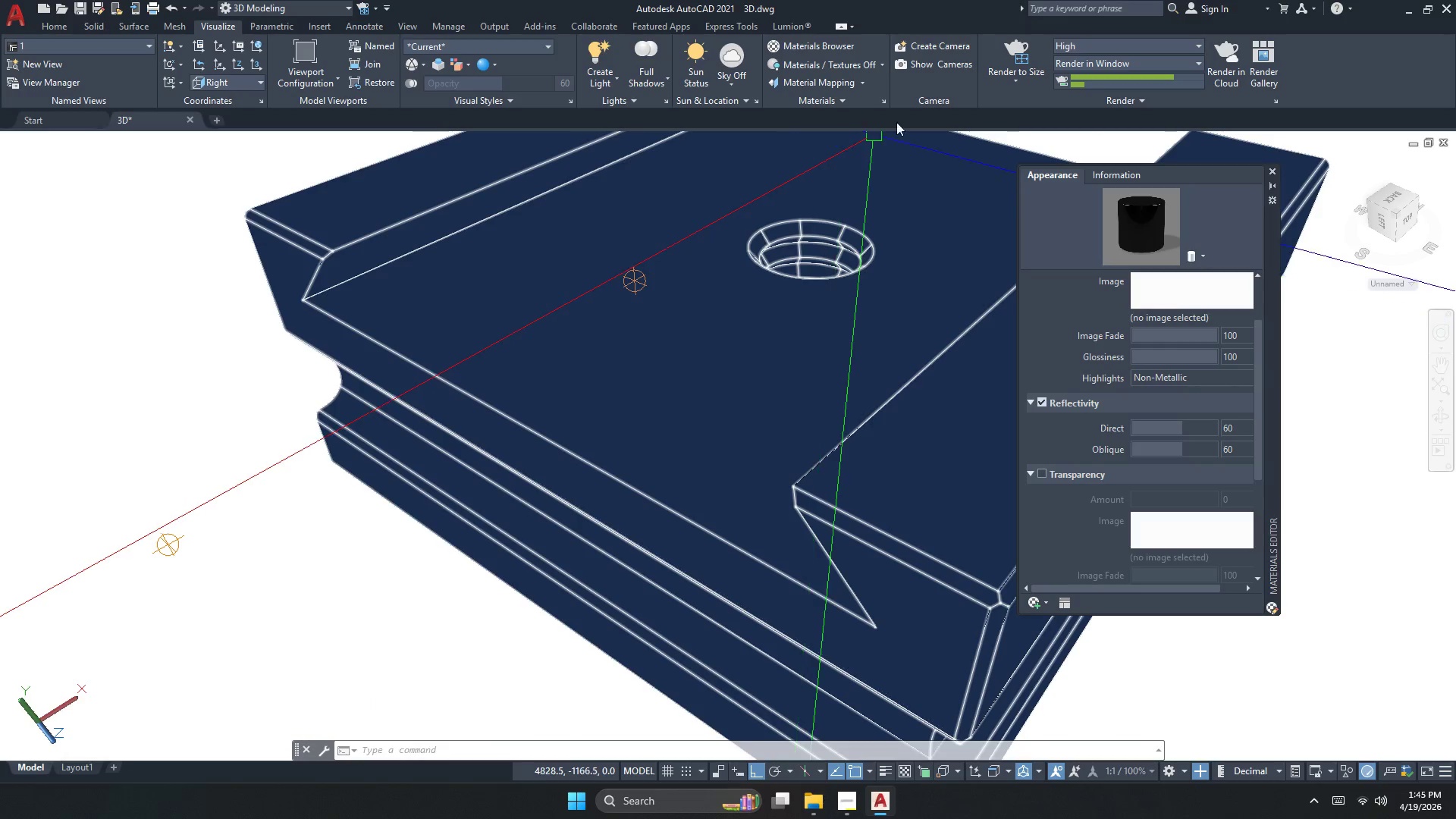 
left_click([1015, 54])
 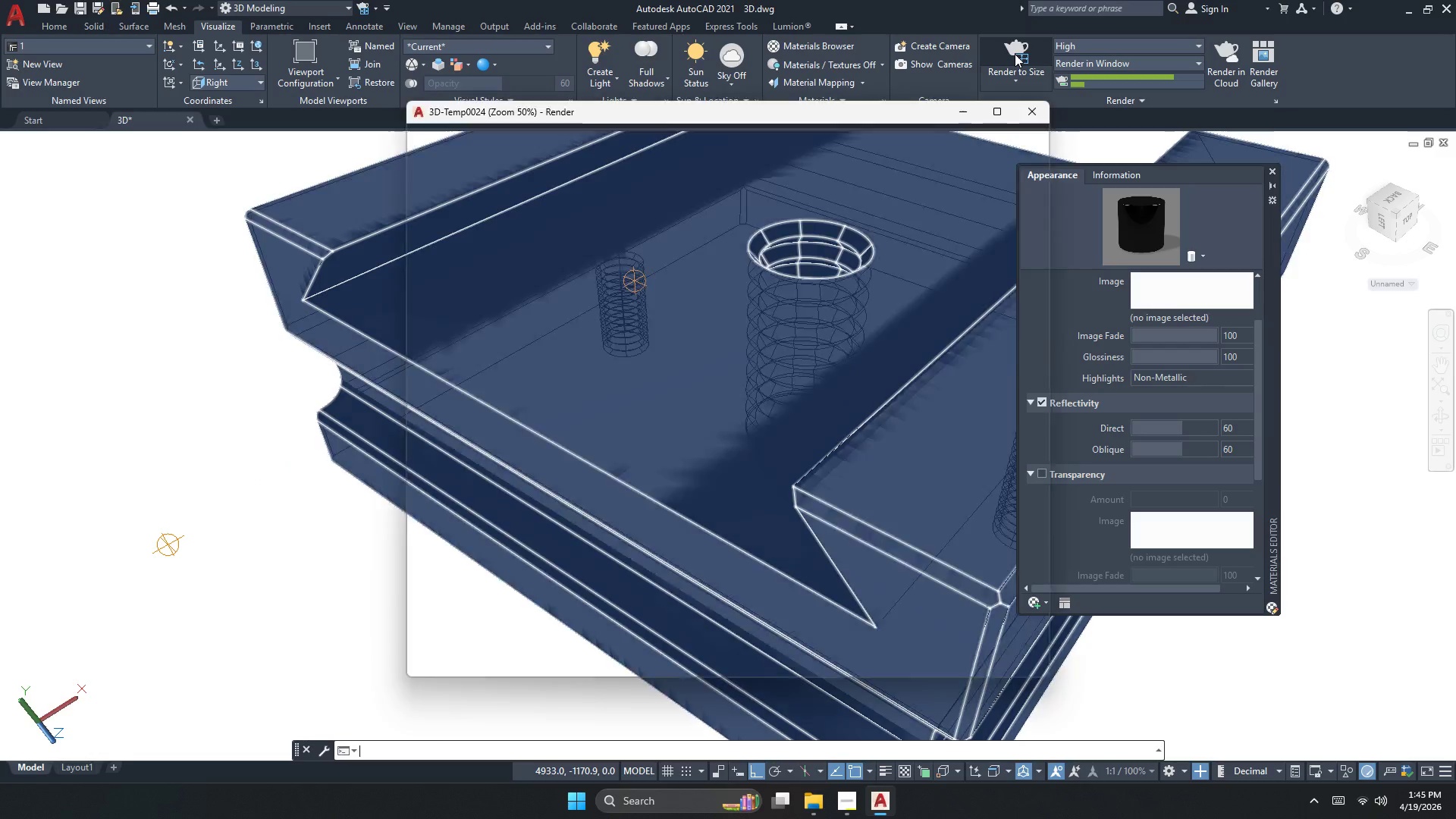 
mouse_move([990, 61])
 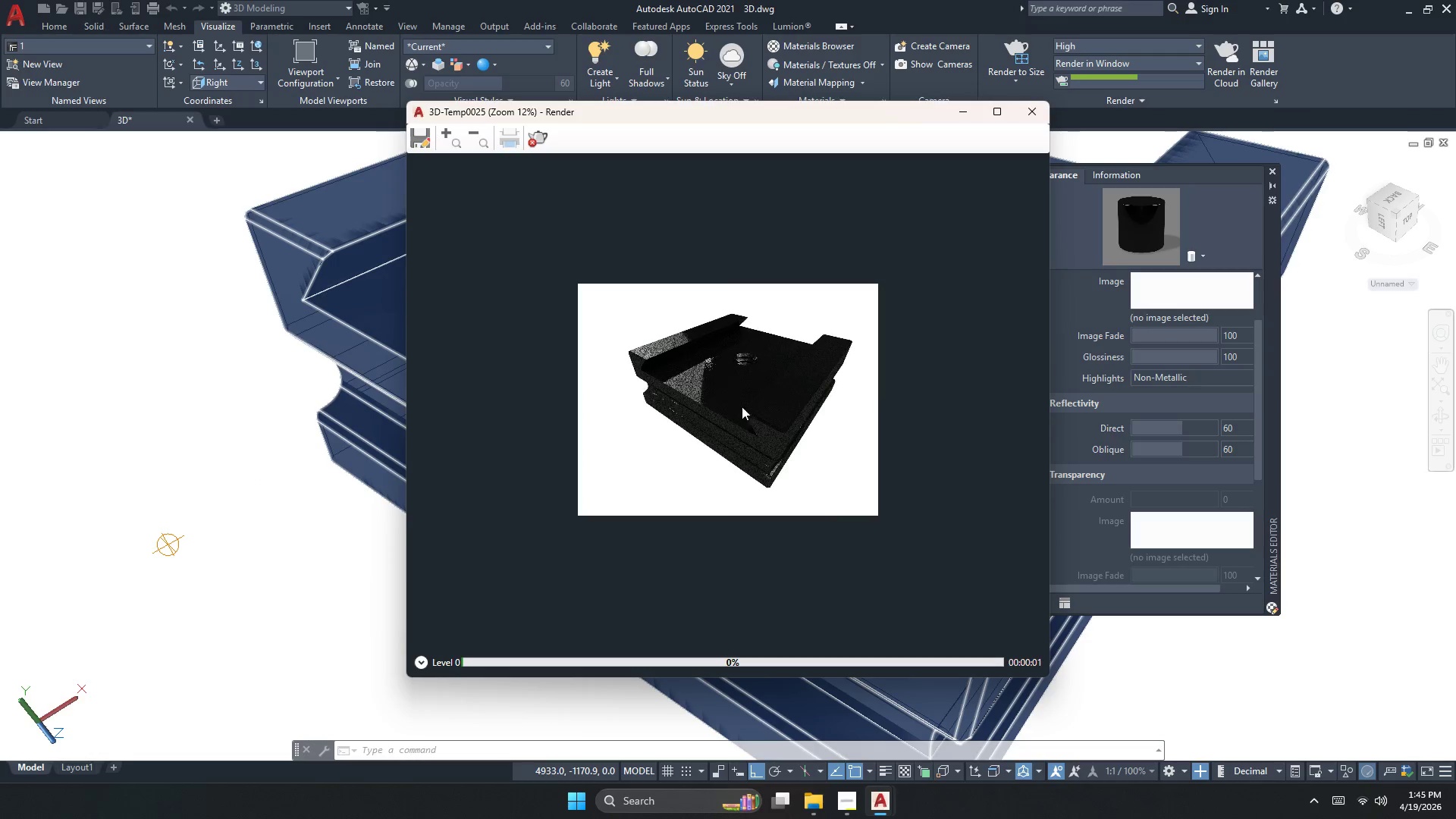 
scroll: coordinate [736, 395], scroll_direction: up, amount: 2.0
 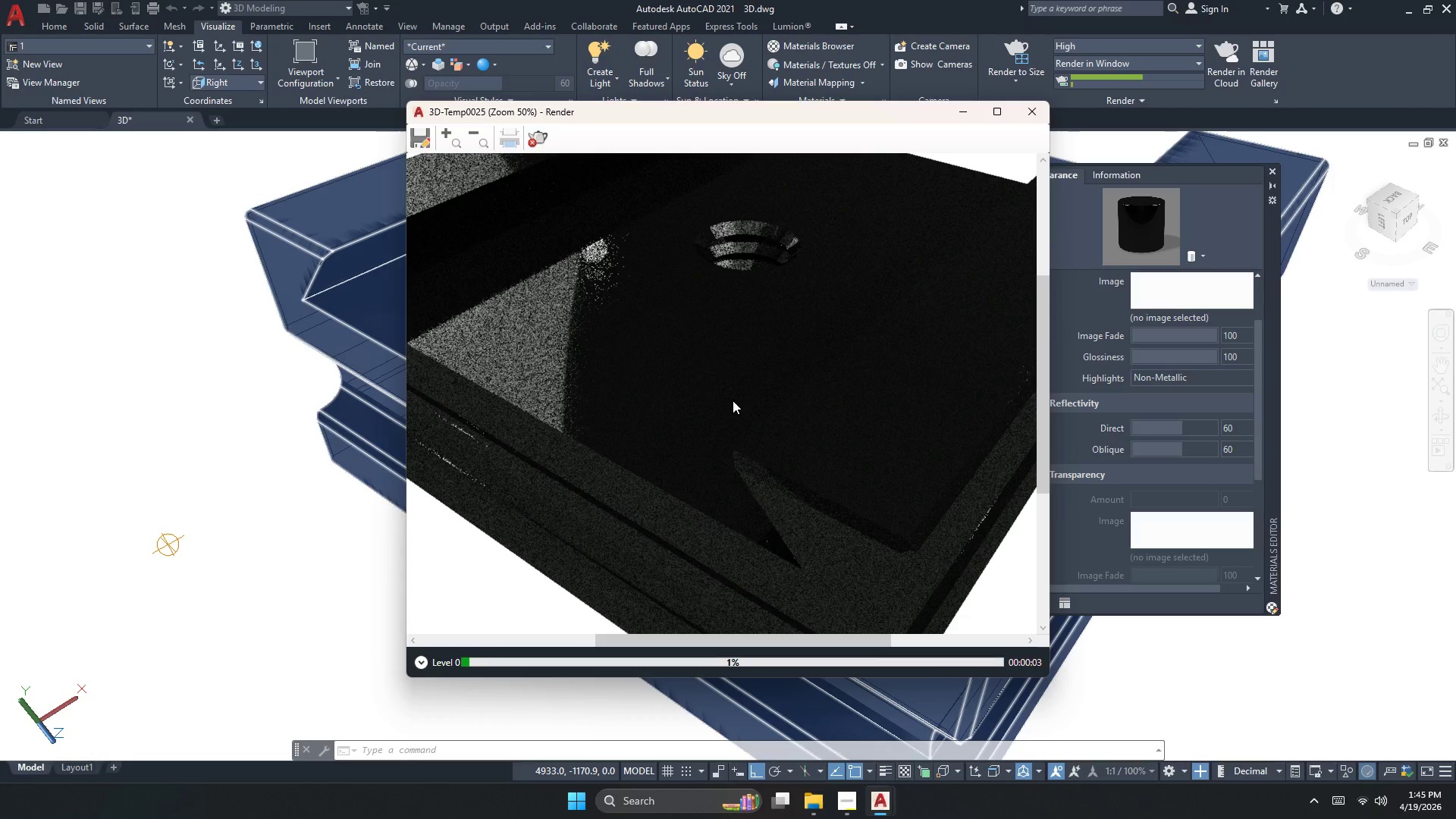 
scroll: coordinate [733, 401], scroll_direction: down, amount: 1.0
 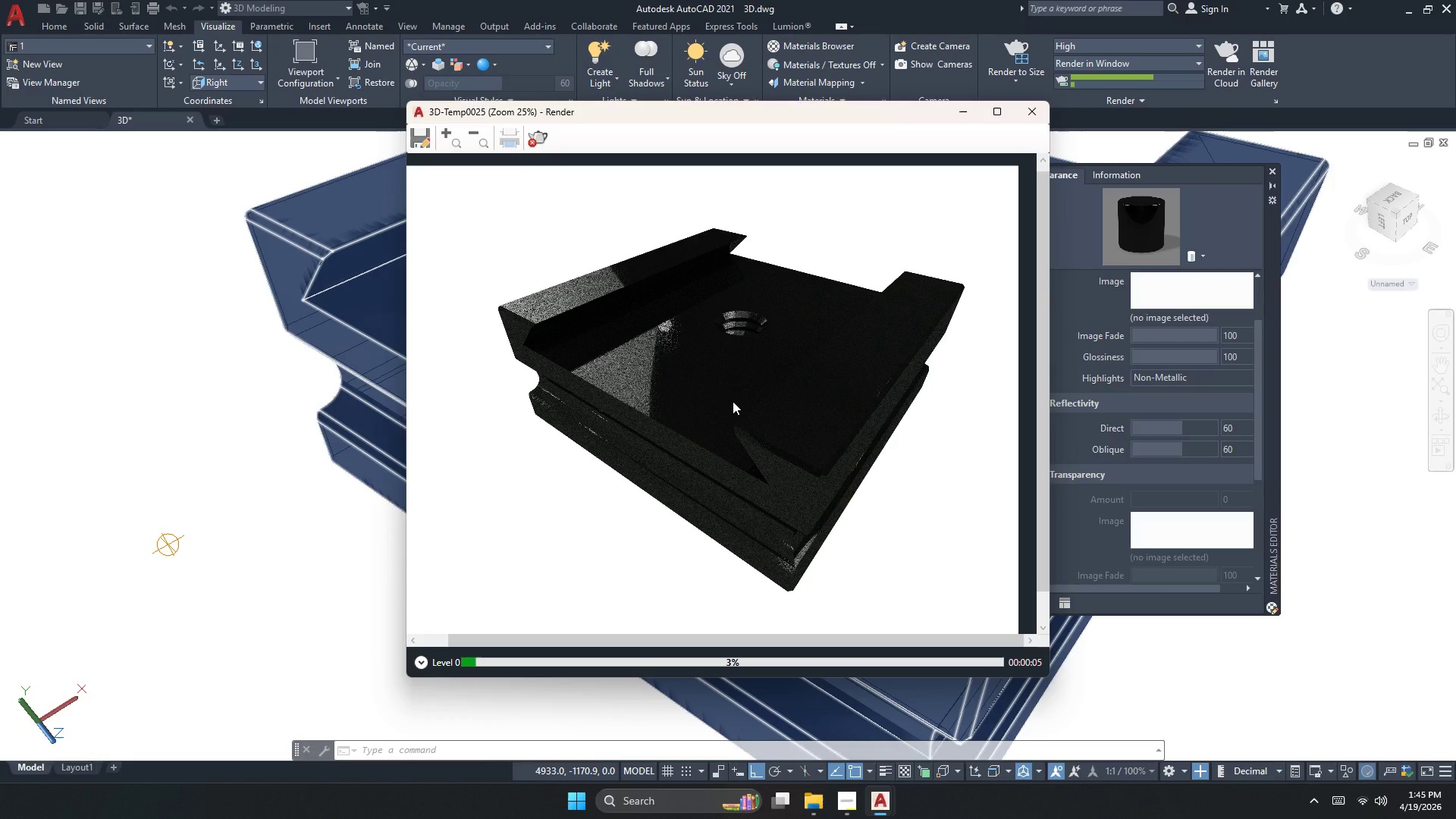 
scroll: coordinate [586, 340], scroll_direction: up, amount: 1.0
 